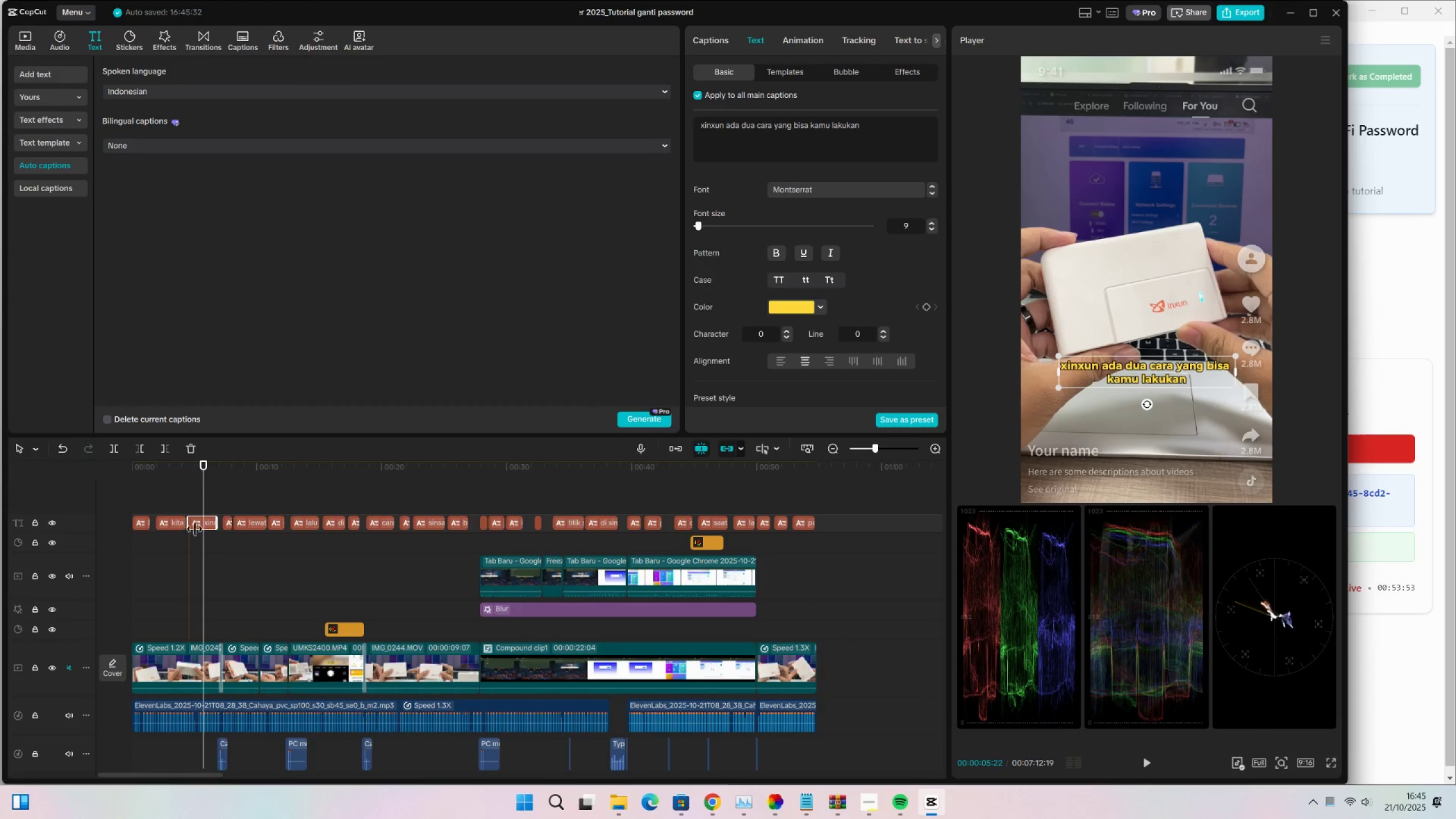 
left_click([191, 496])
 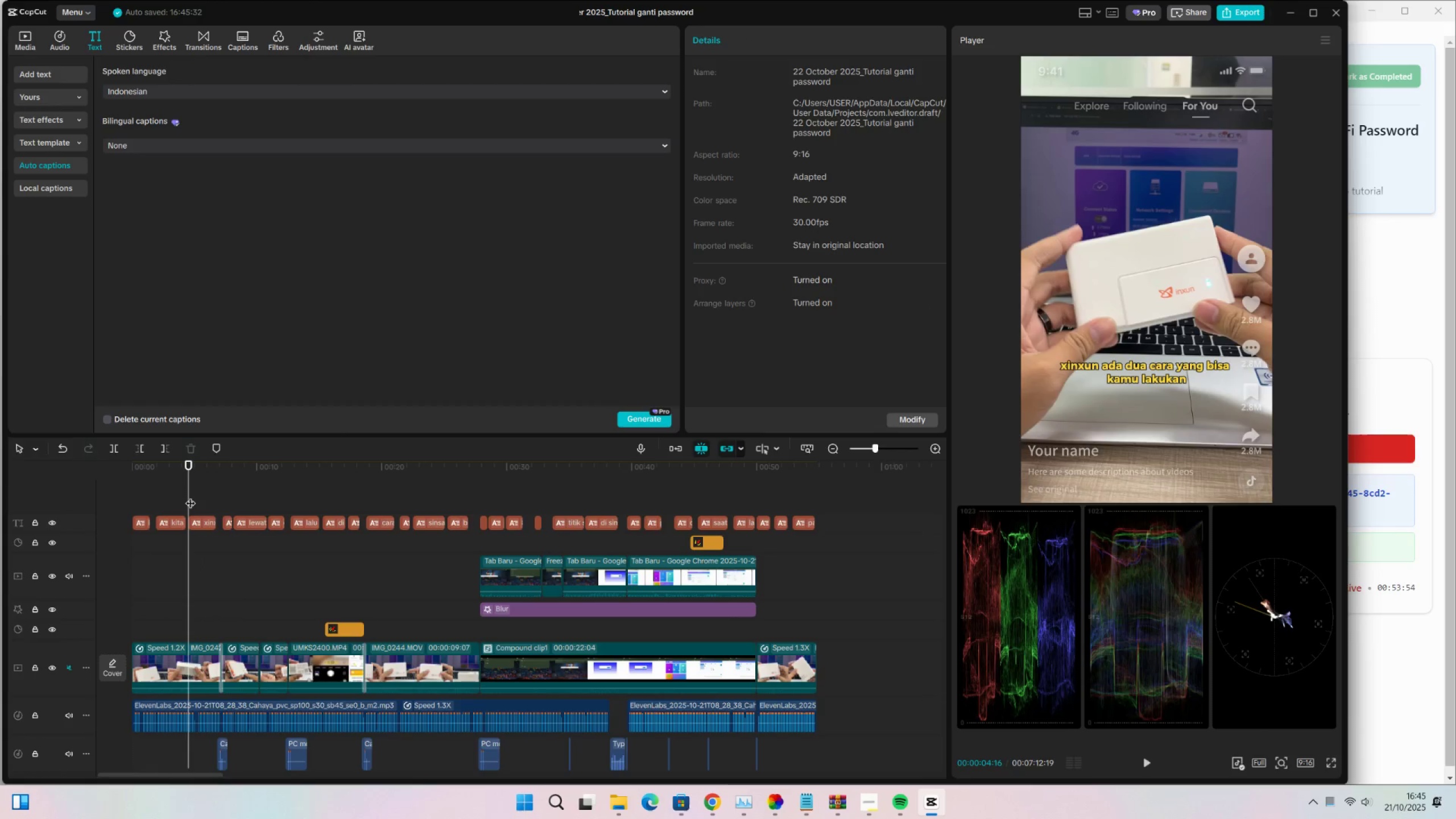 
key(Space)
 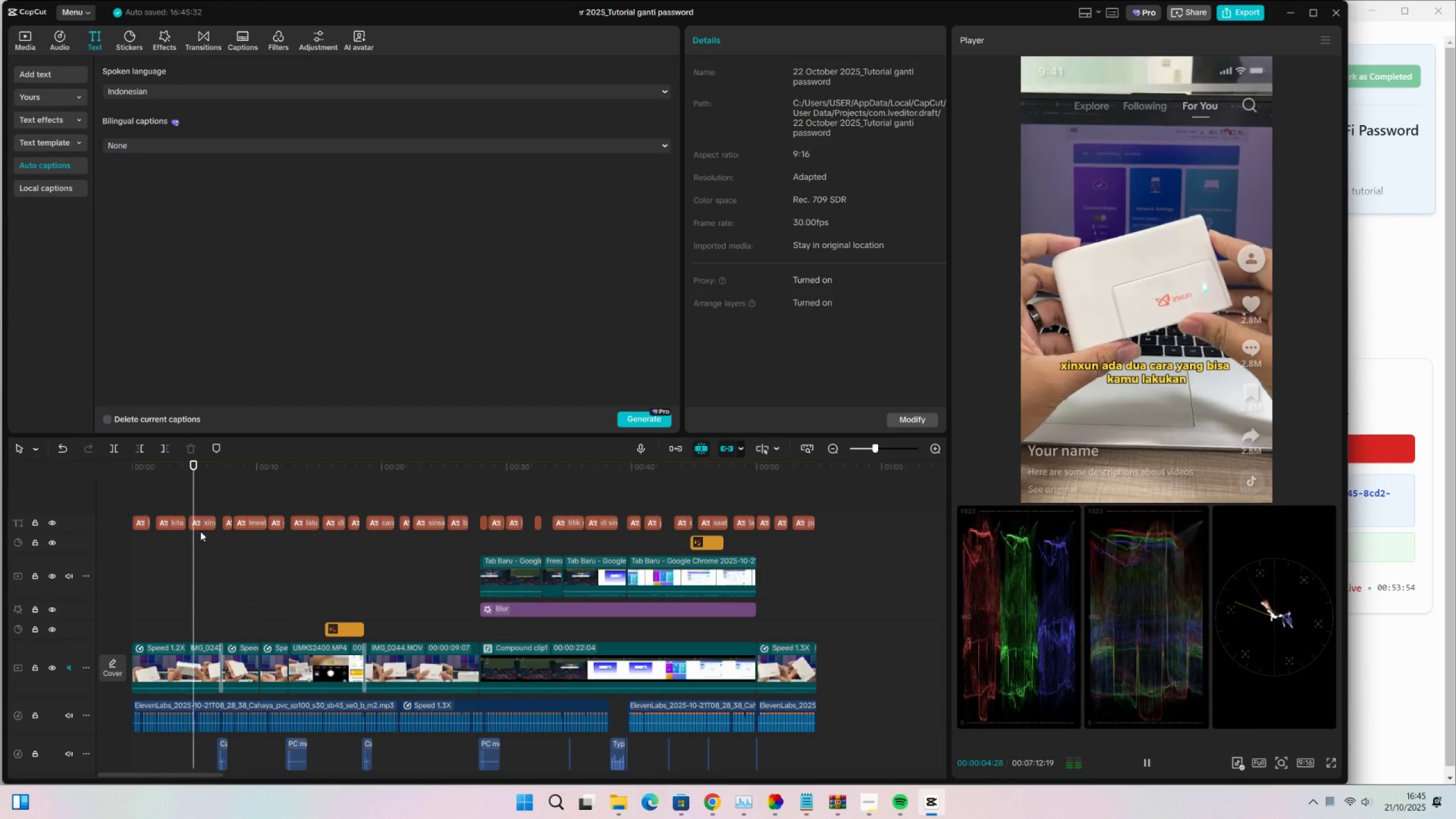 
key(Space)
 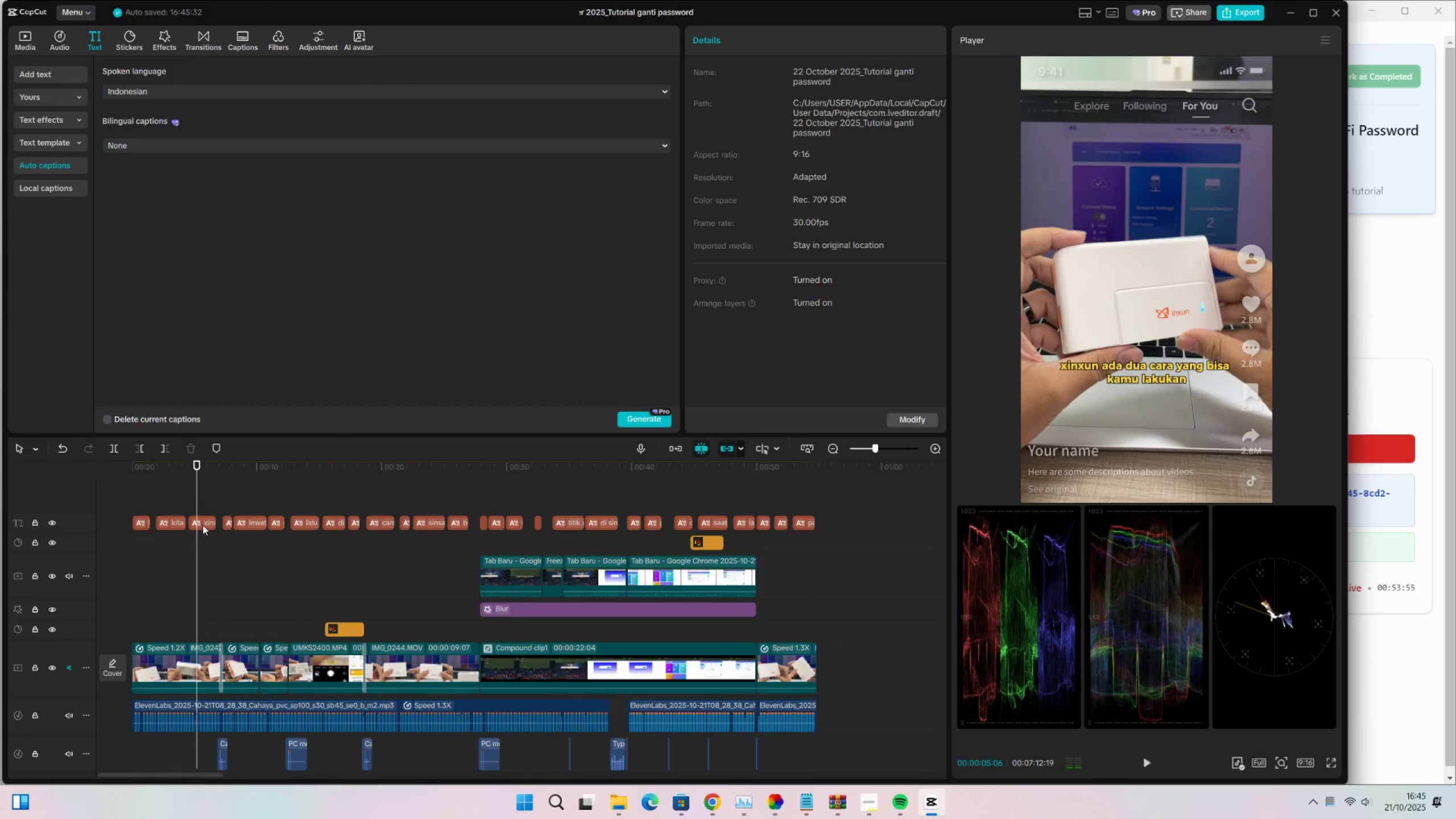 
left_click([202, 525])
 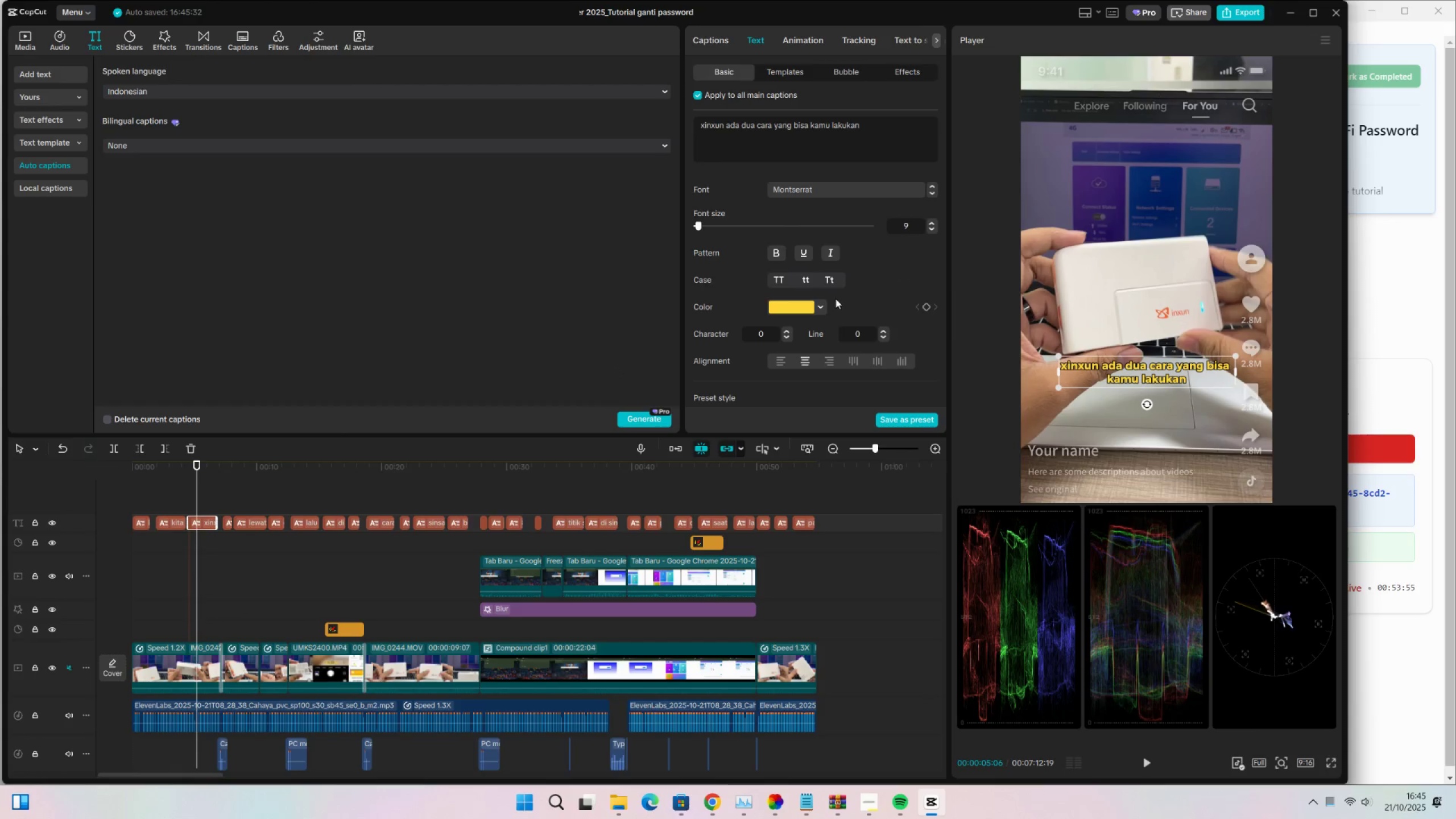 
left_click([819, 305])
 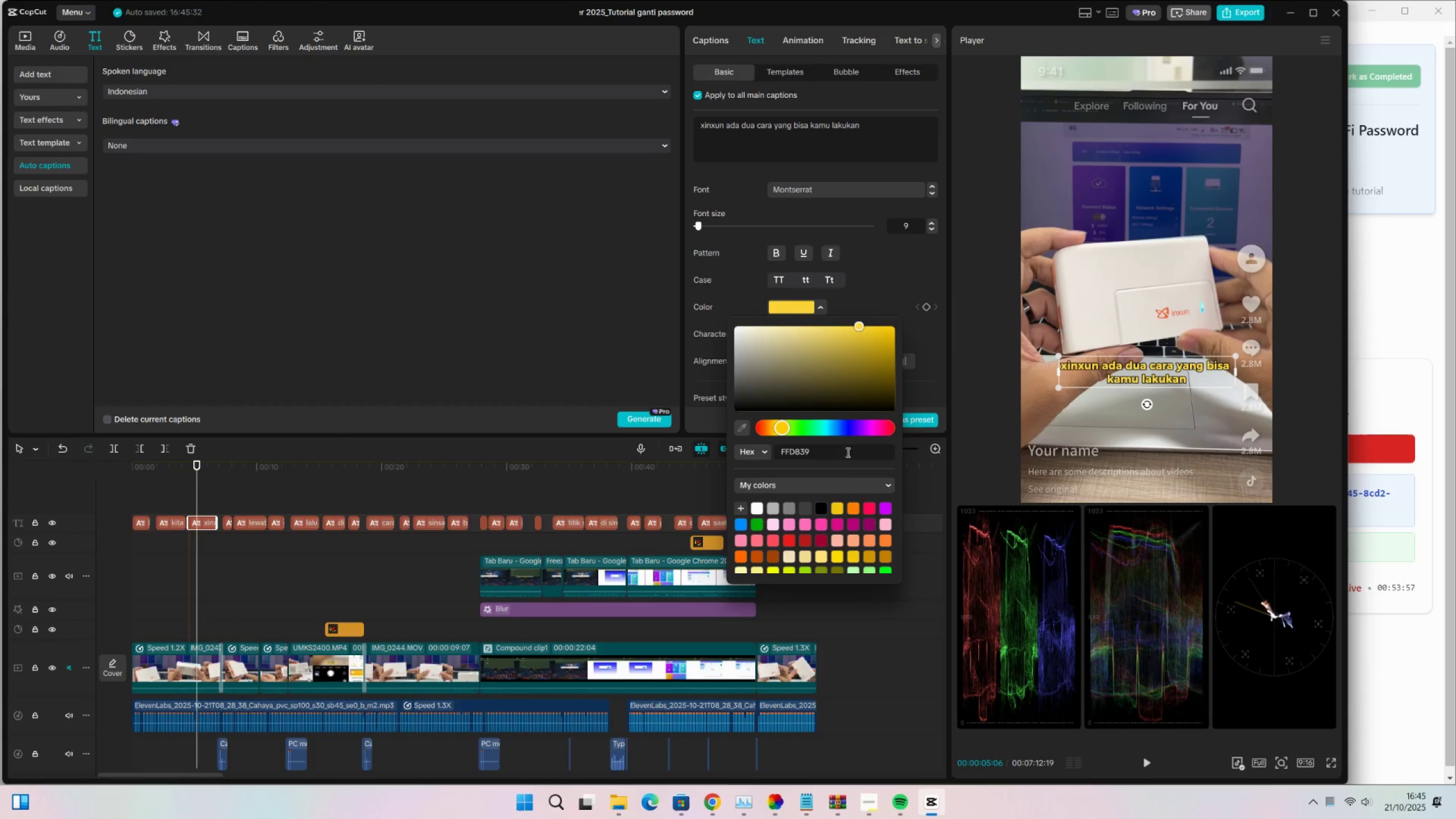 
left_click([837, 511])
 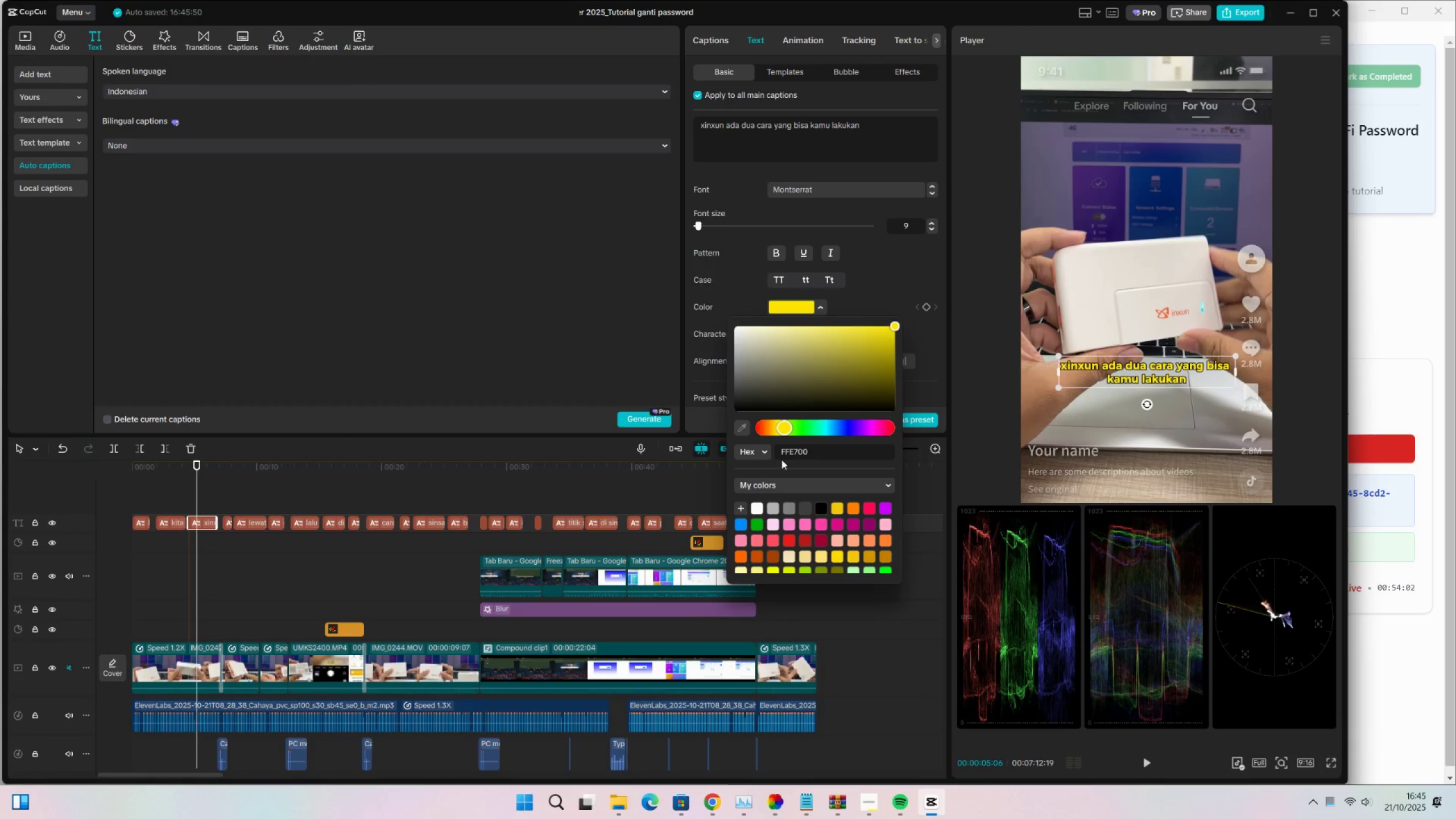 
wait(5.85)
 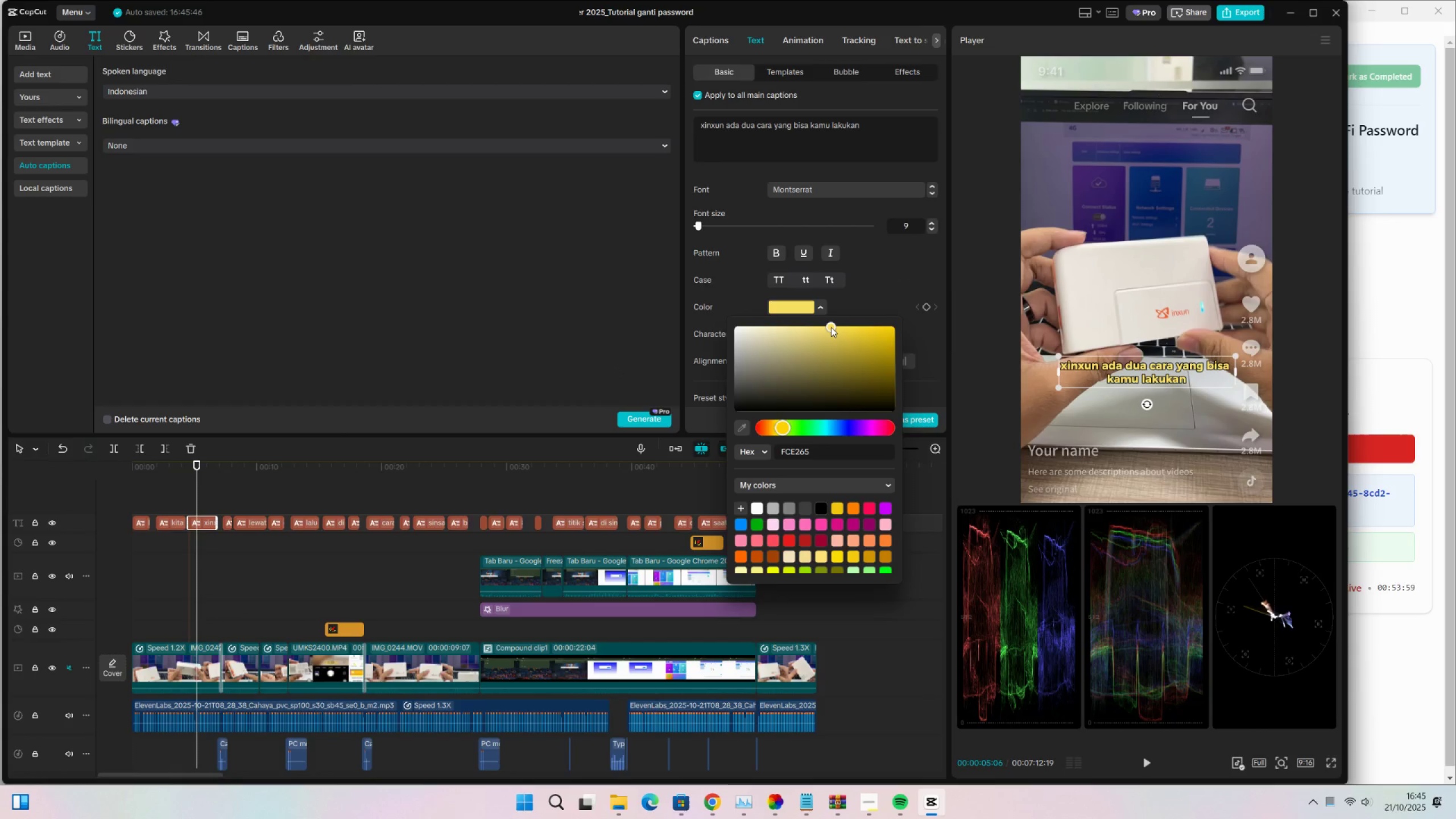 
left_click([201, 471])
 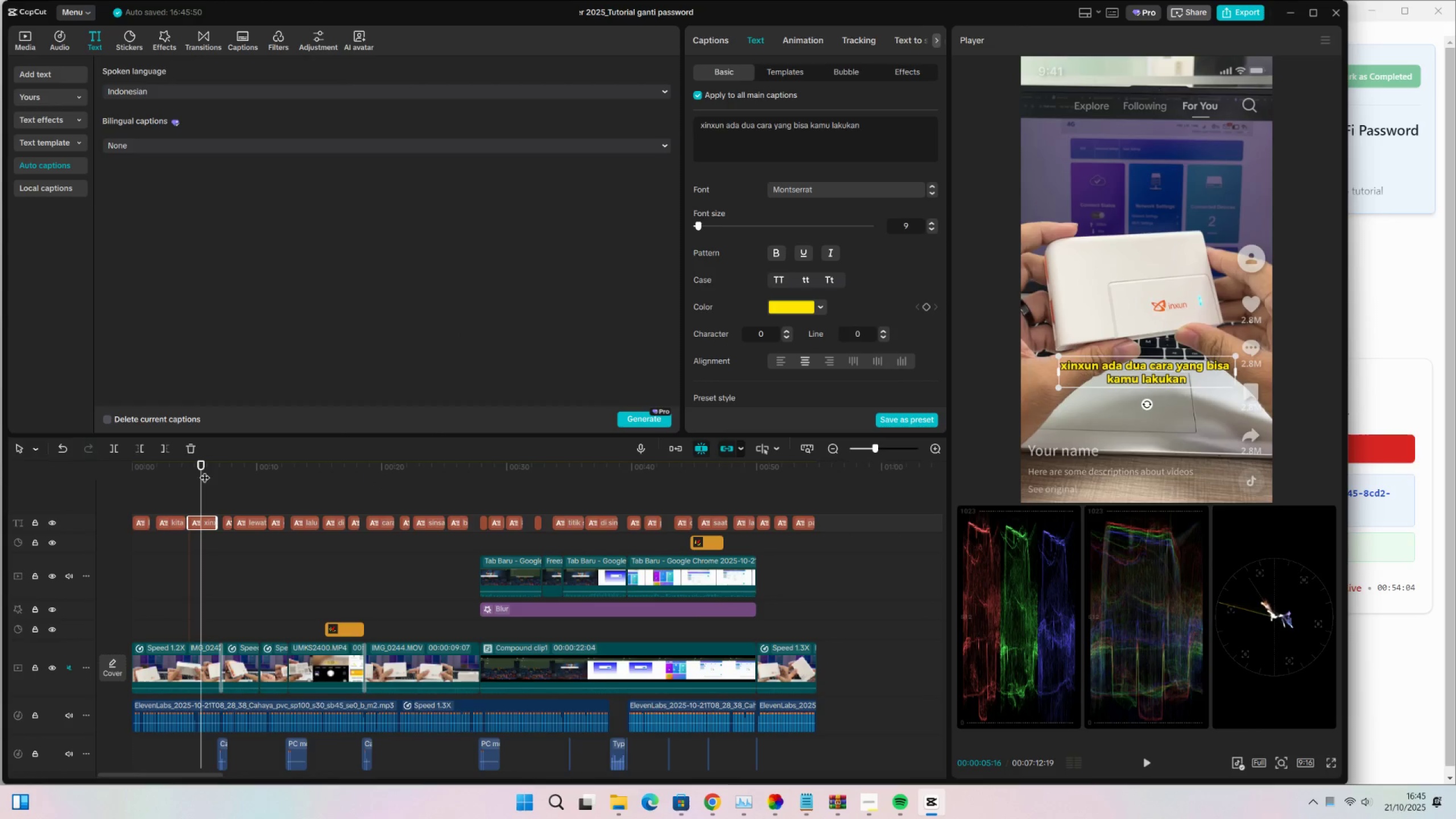 
key(Space)
 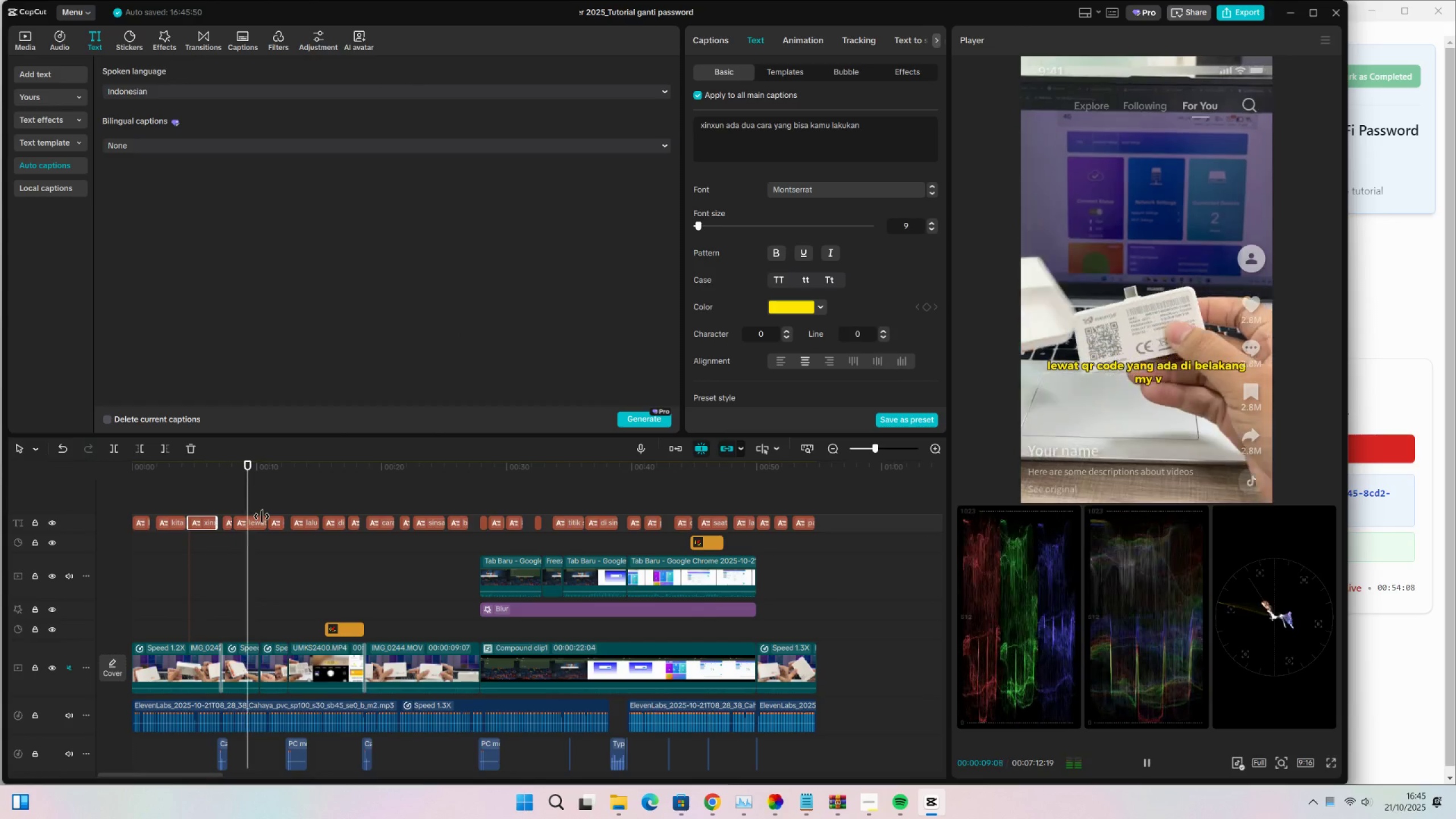 
wait(5.07)
 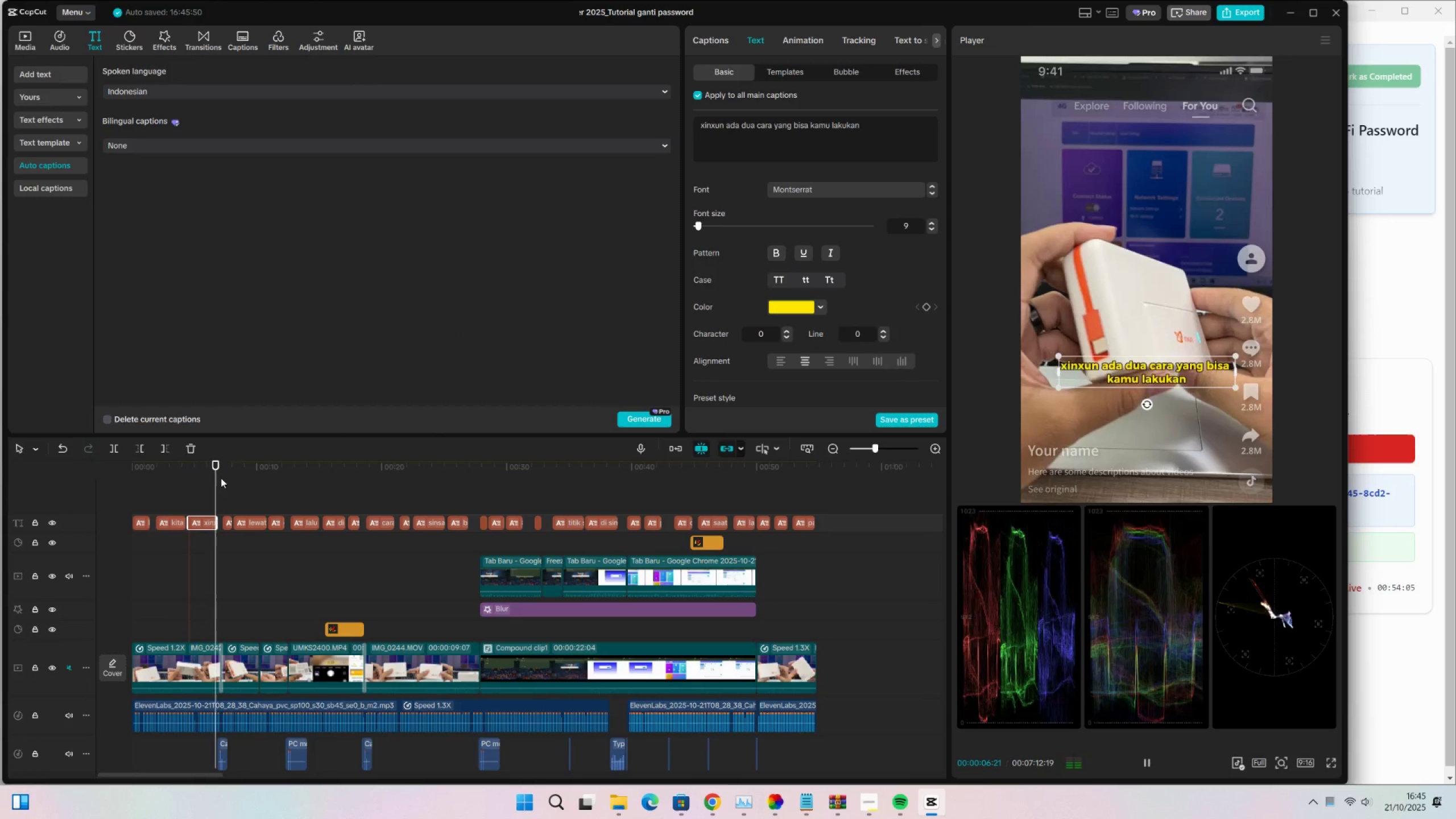 
key(Space)
 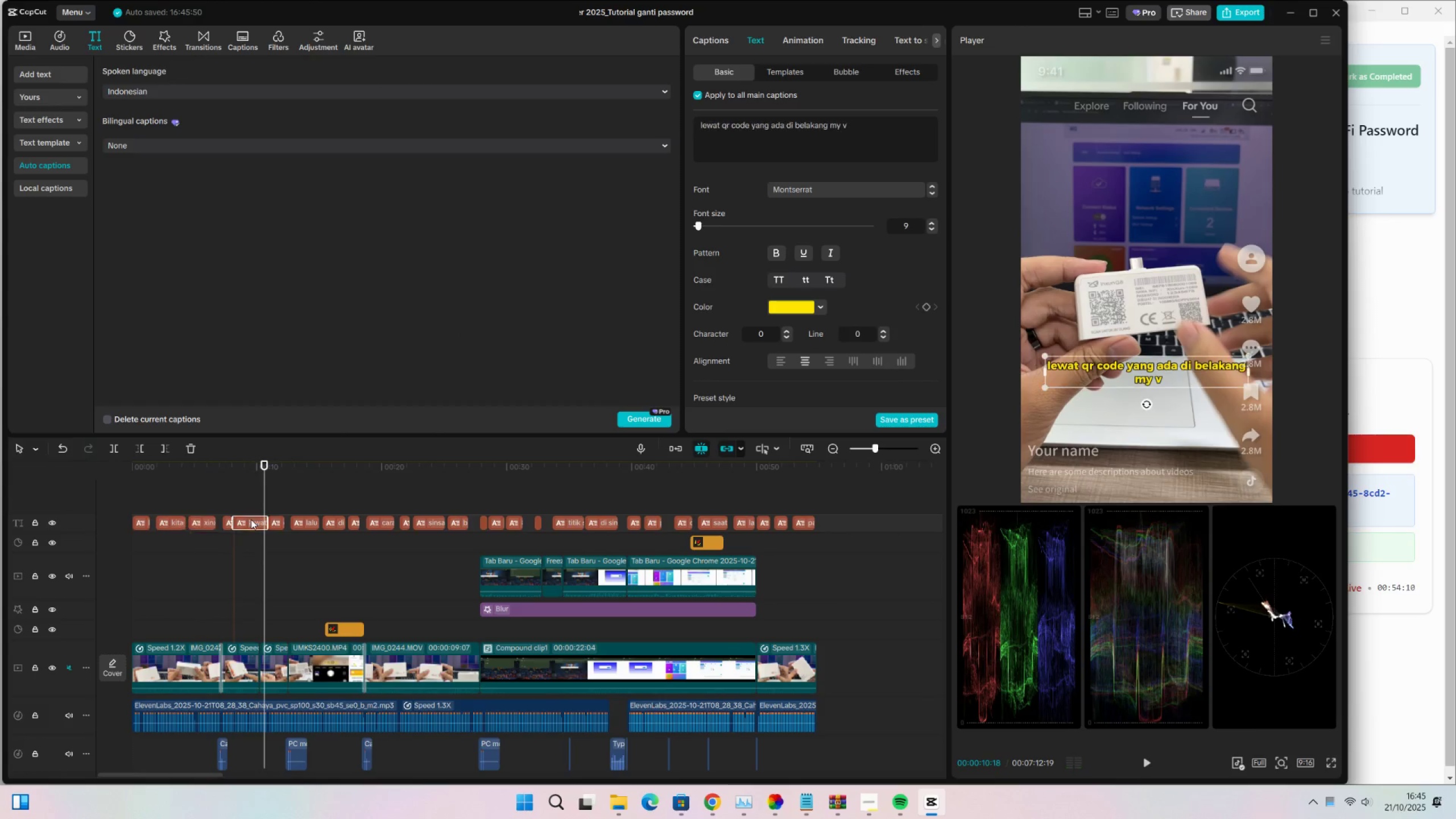 
double_click([251, 526])
 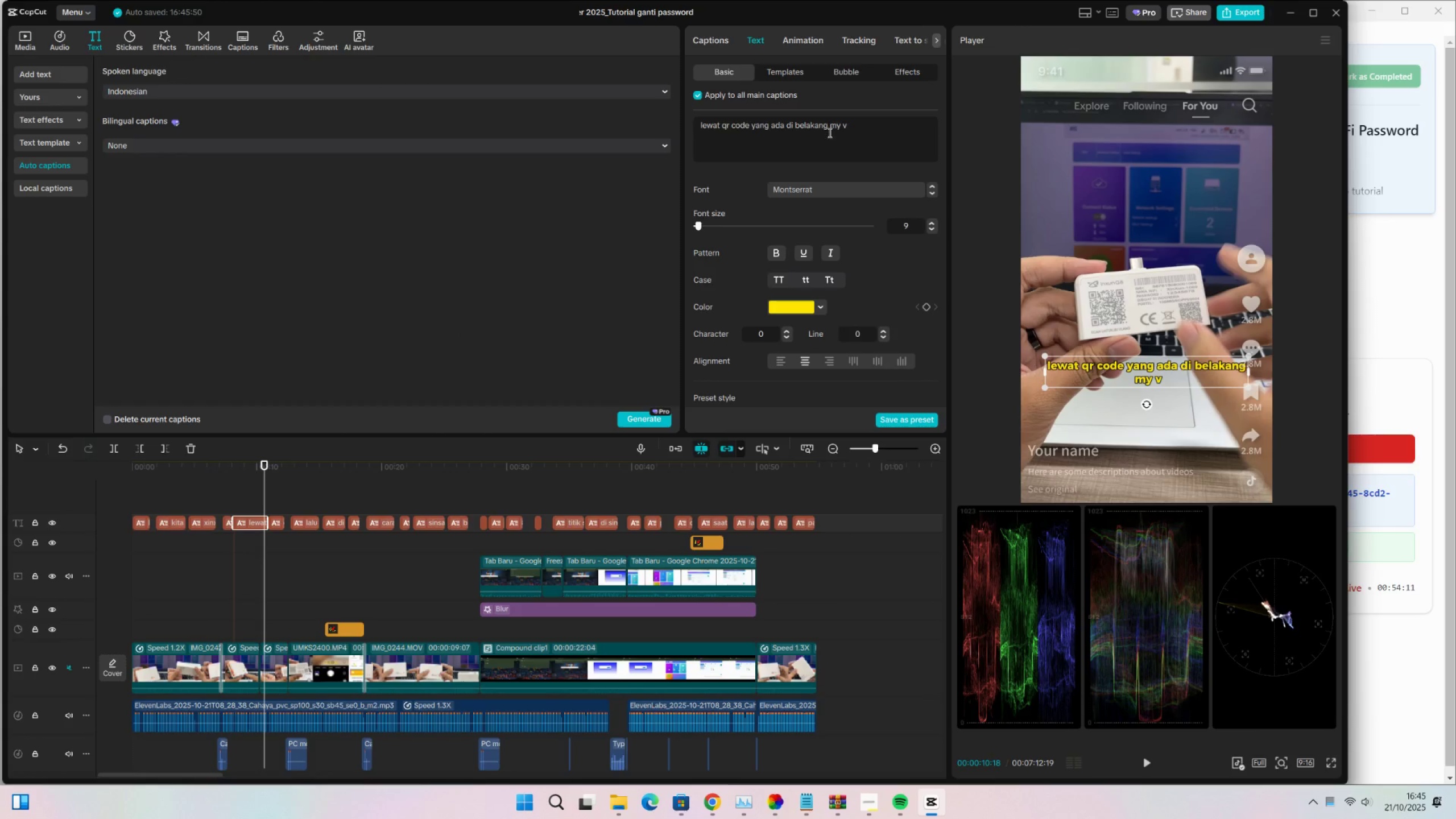 
left_click([851, 123])
 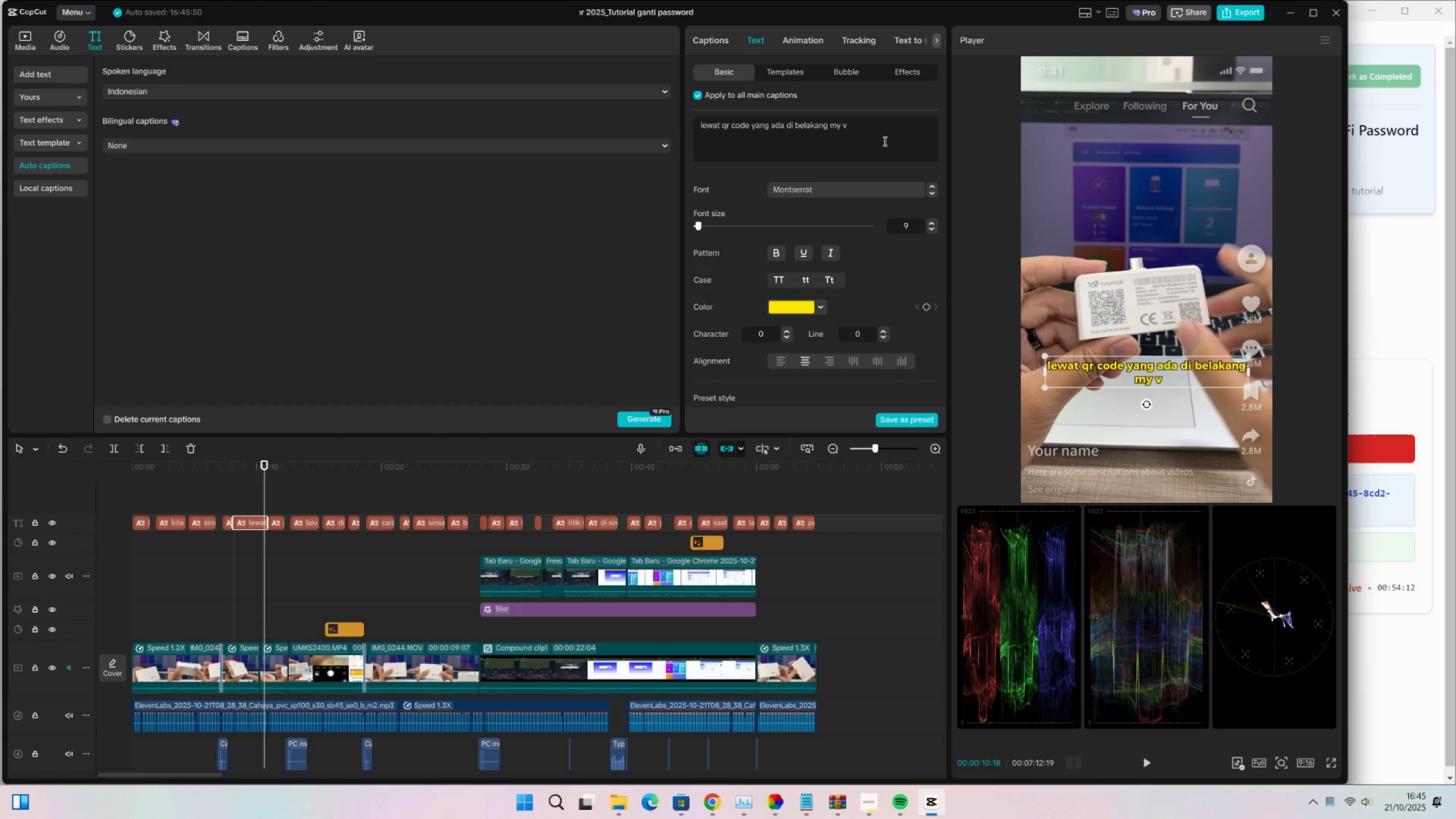 
key(Backspace)
key(Backspace)
key(Backspace)
type(ifi)
 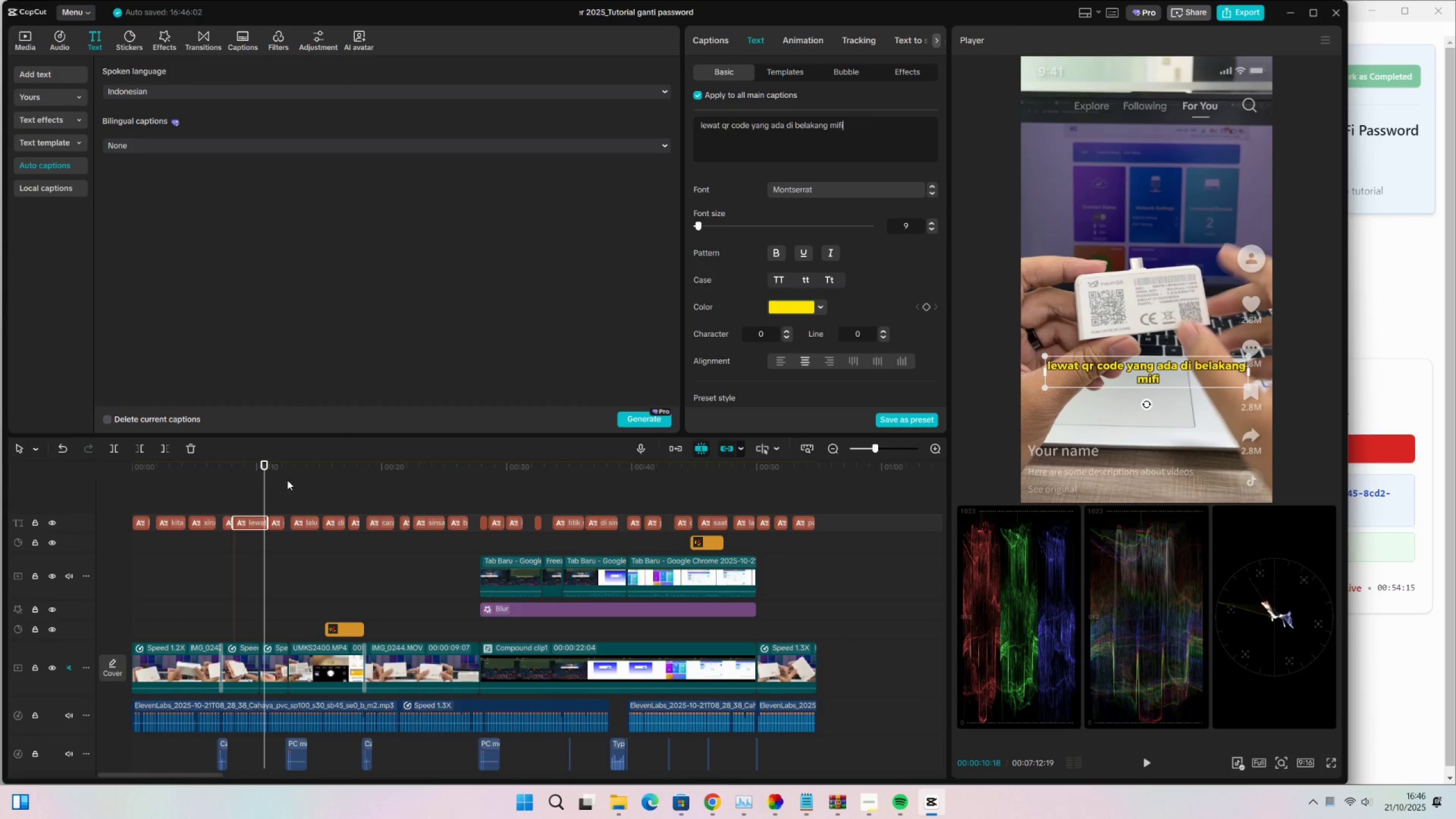 
left_click([268, 476])
 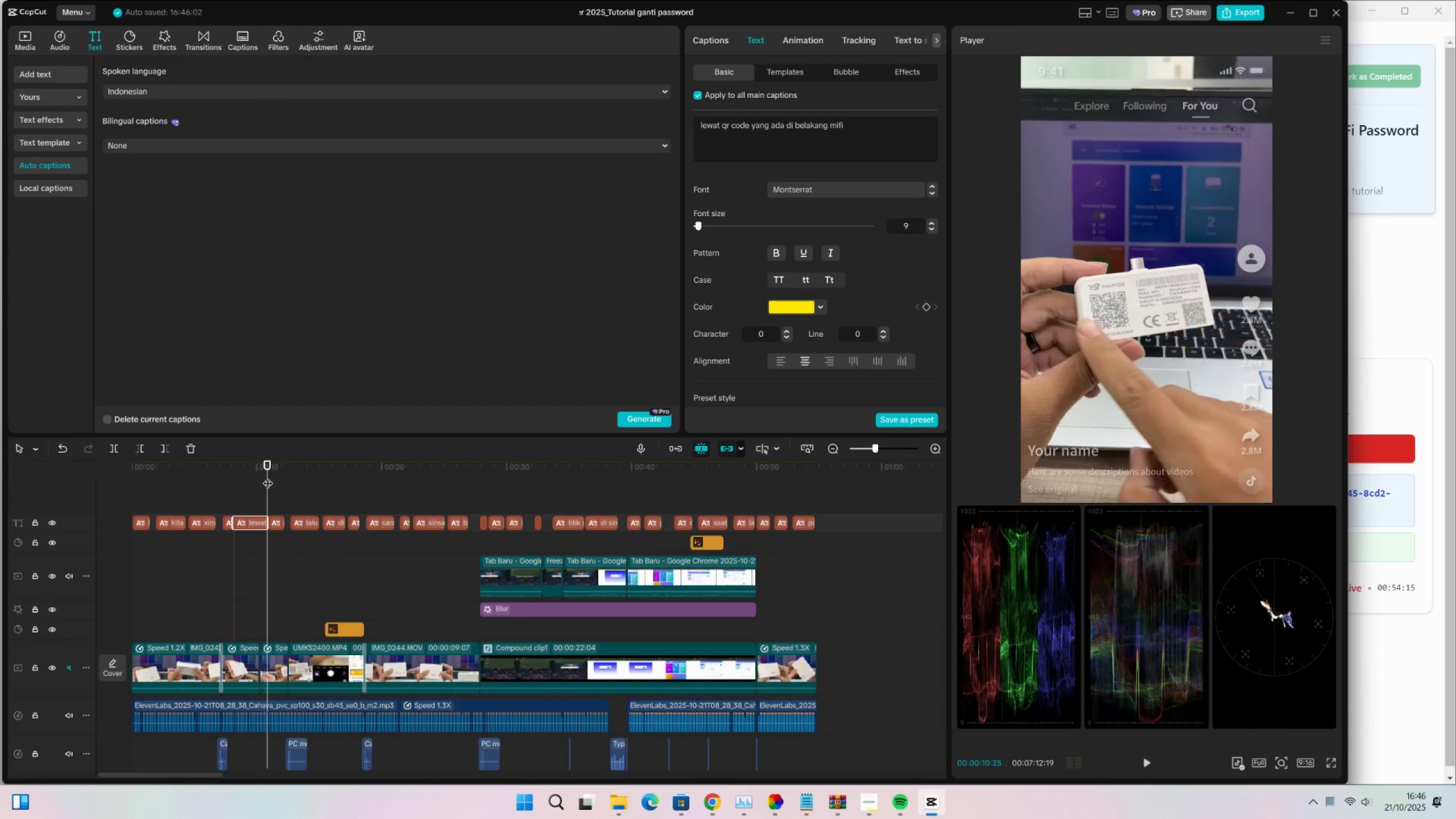 
key(Space)
 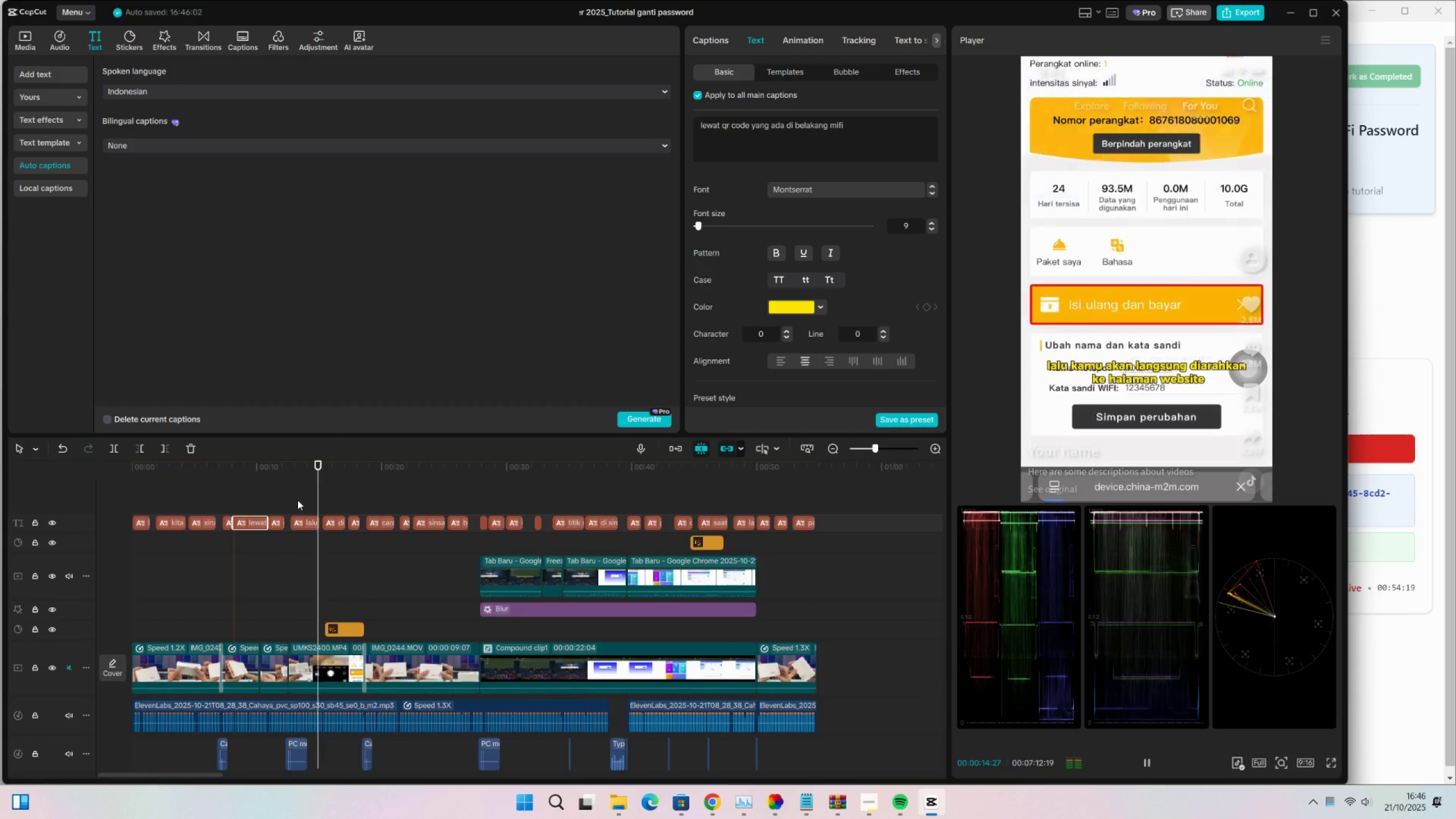 
wait(5.58)
 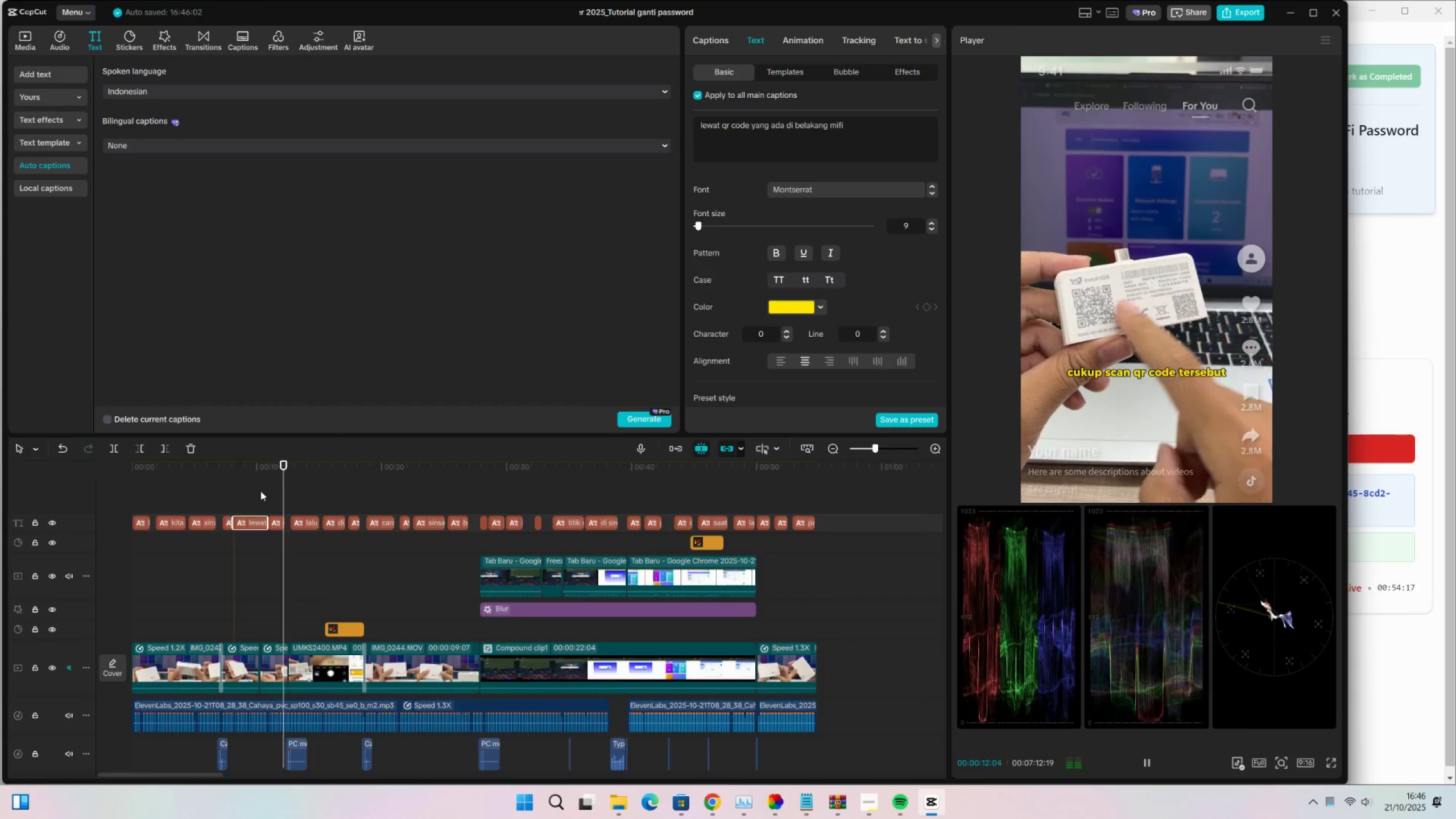 
key(Space)
 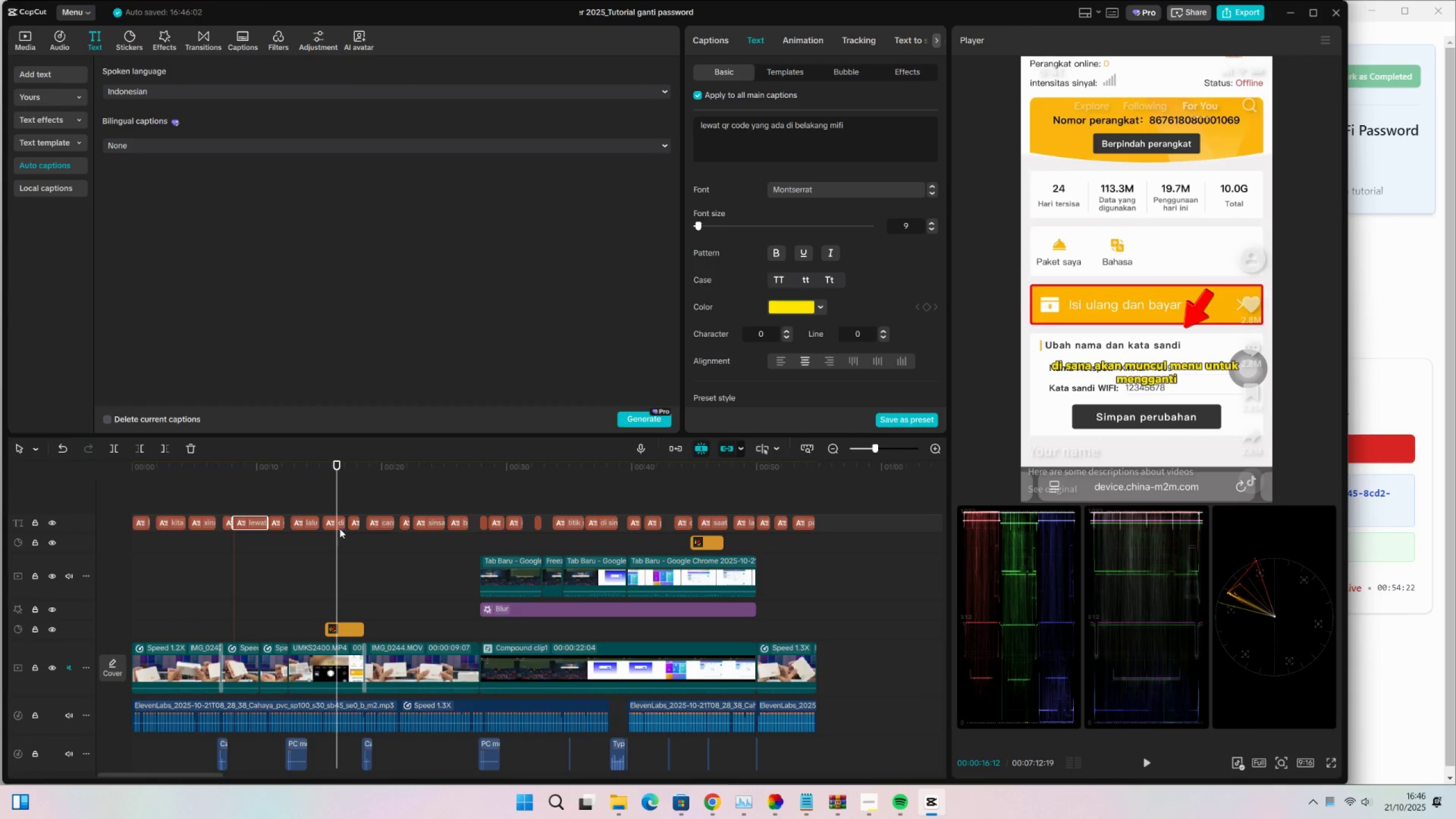 
left_click([334, 524])
 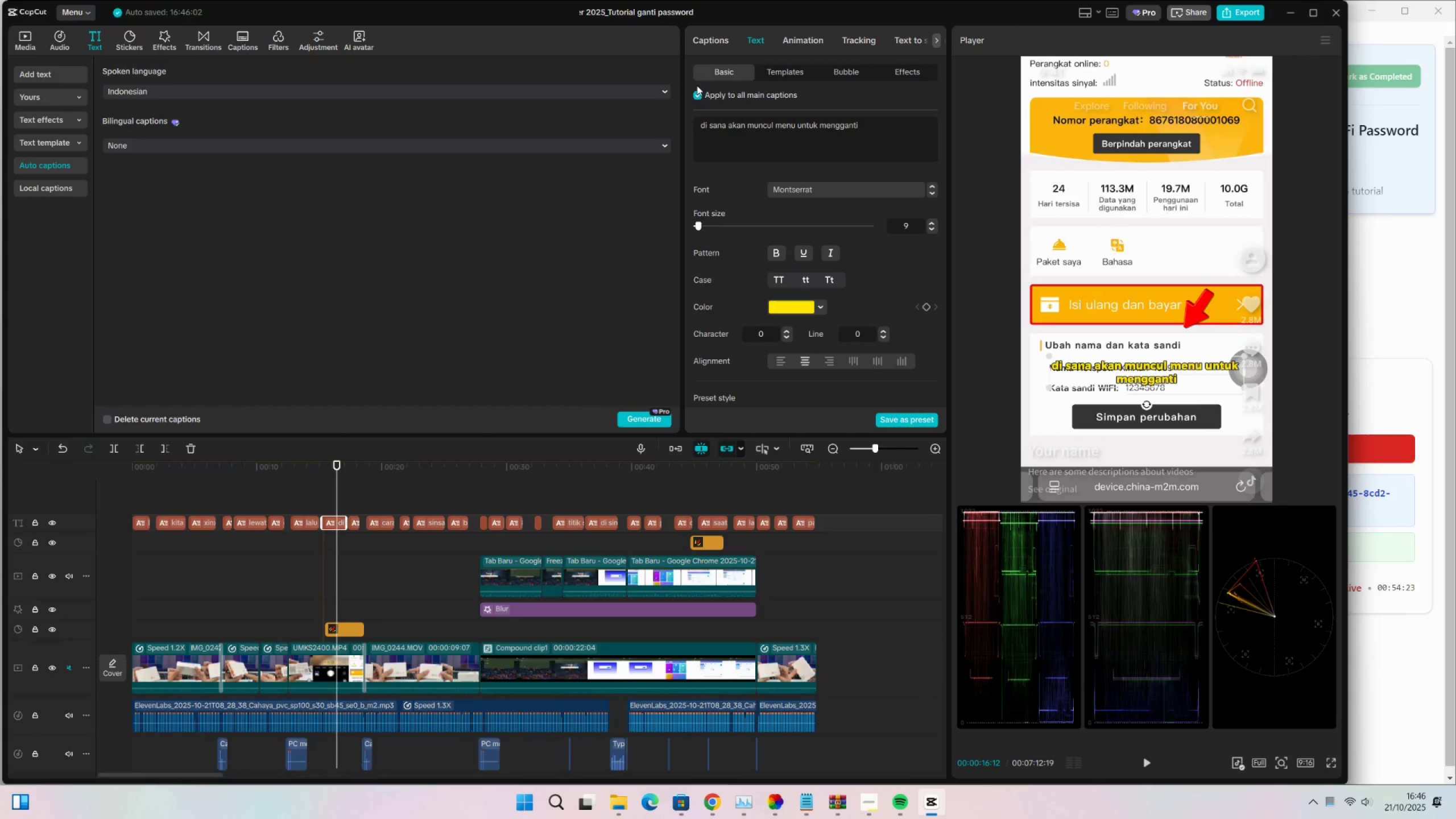 
left_click([699, 94])
 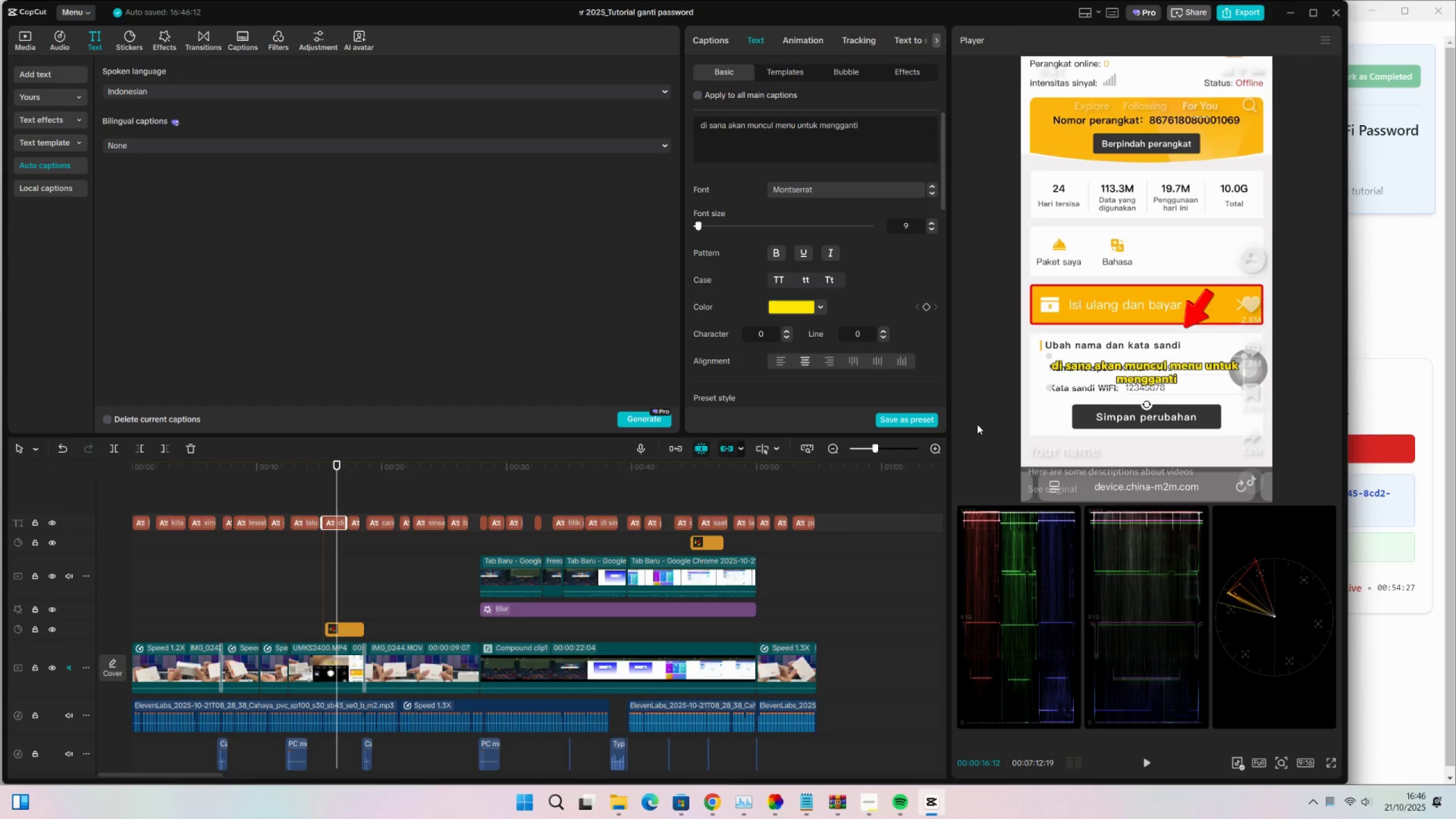 
left_click([1153, 371])
 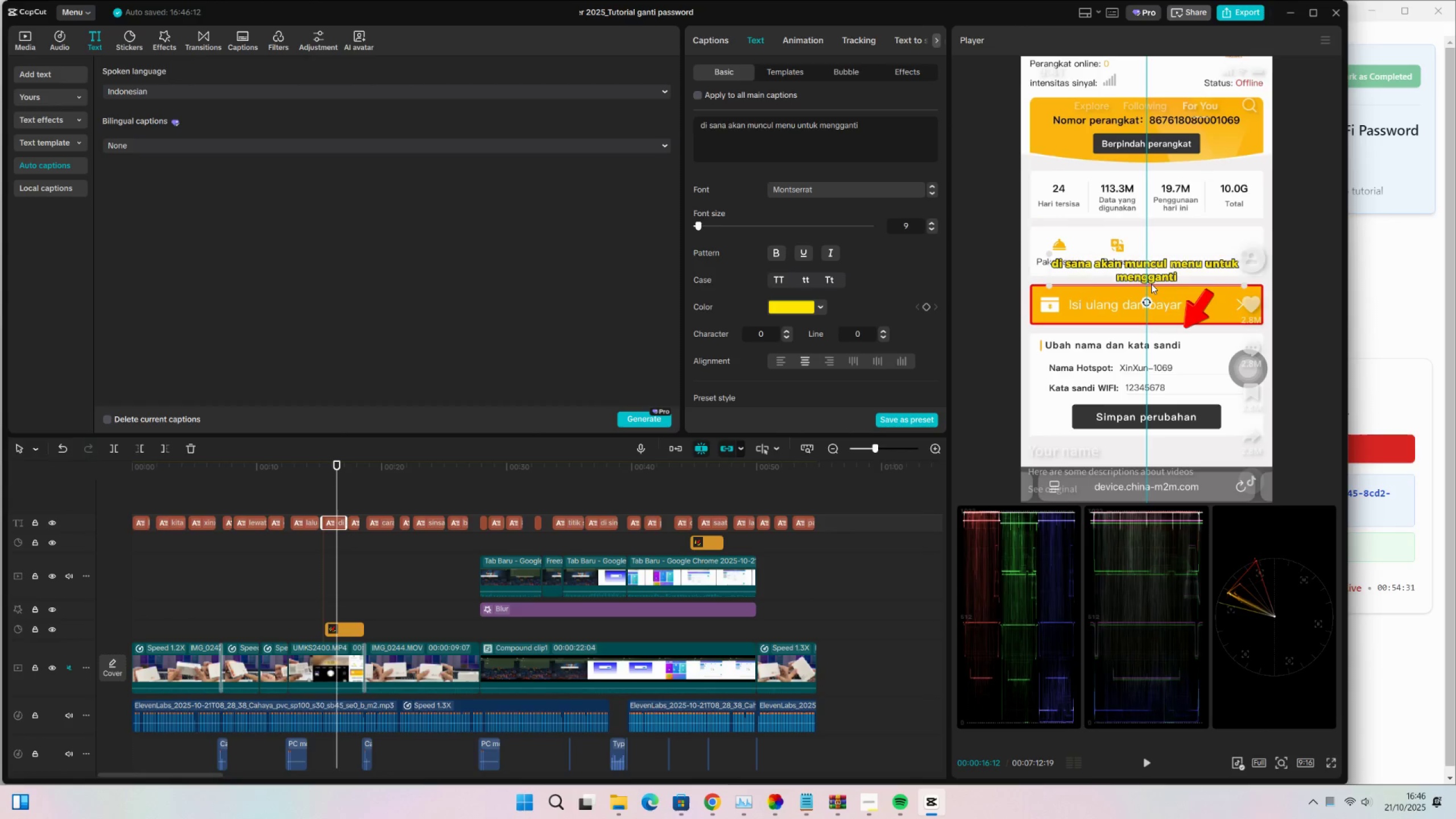 
key(Space)
 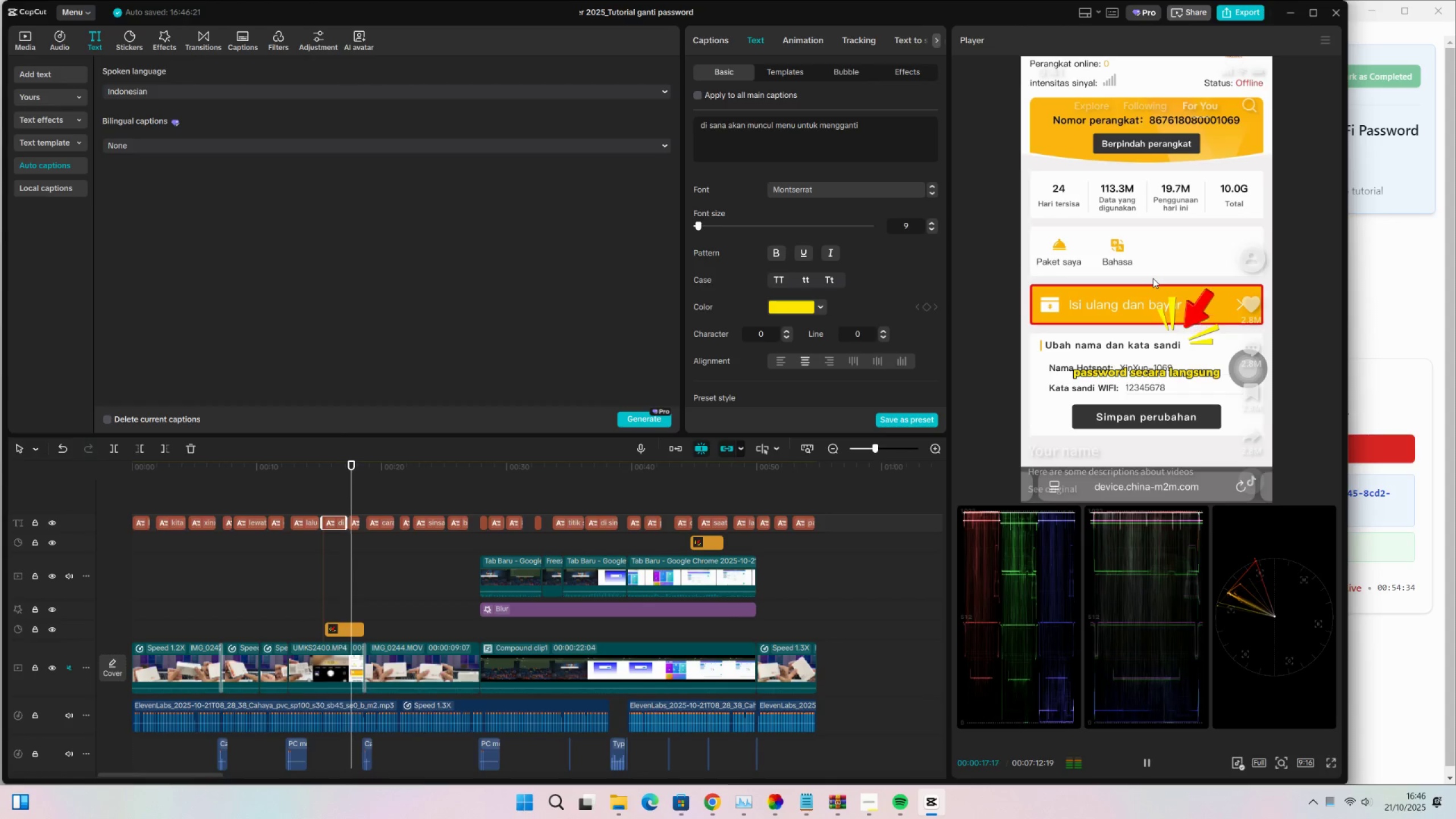 
key(Space)
 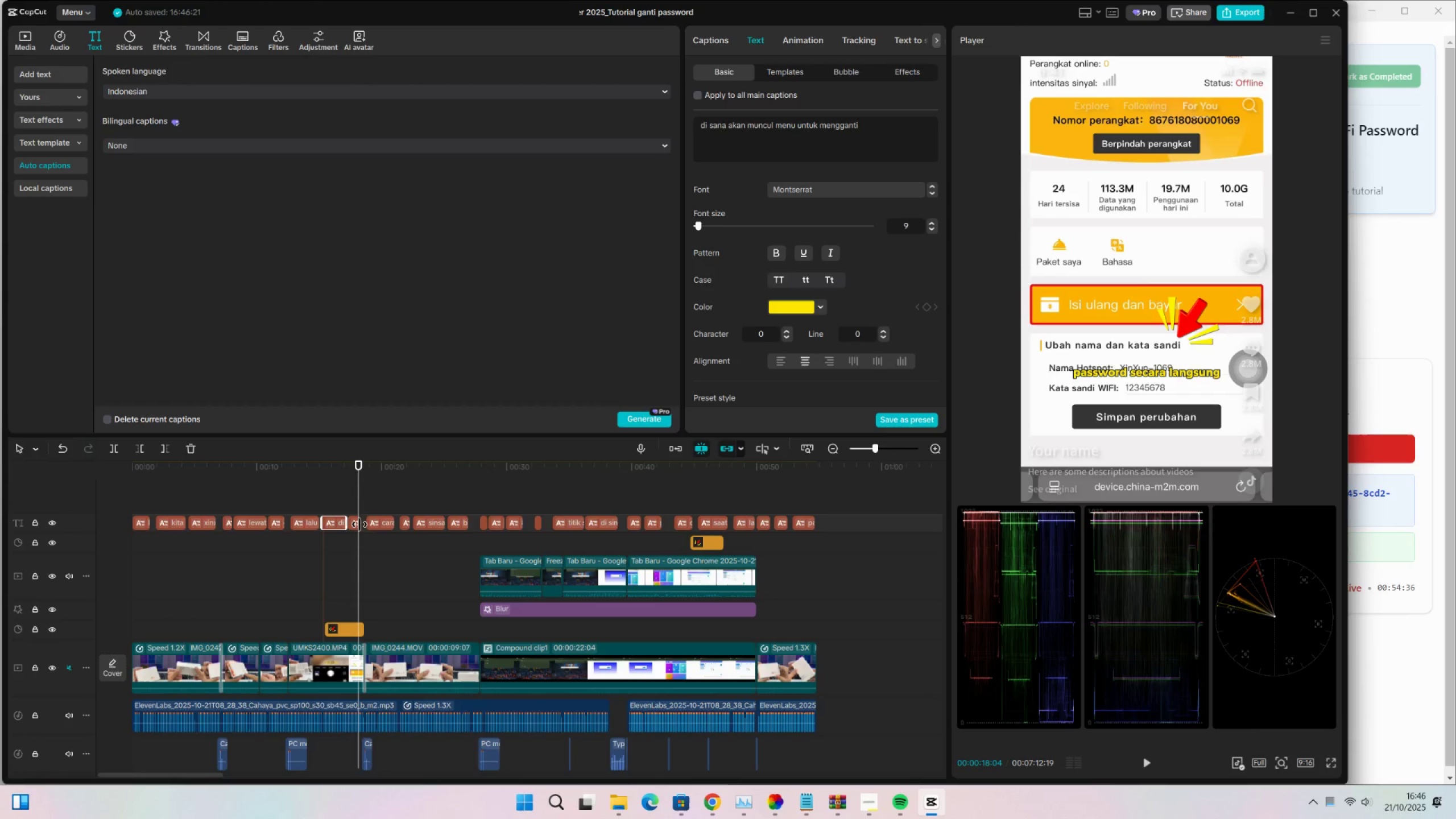 
left_click([355, 522])
 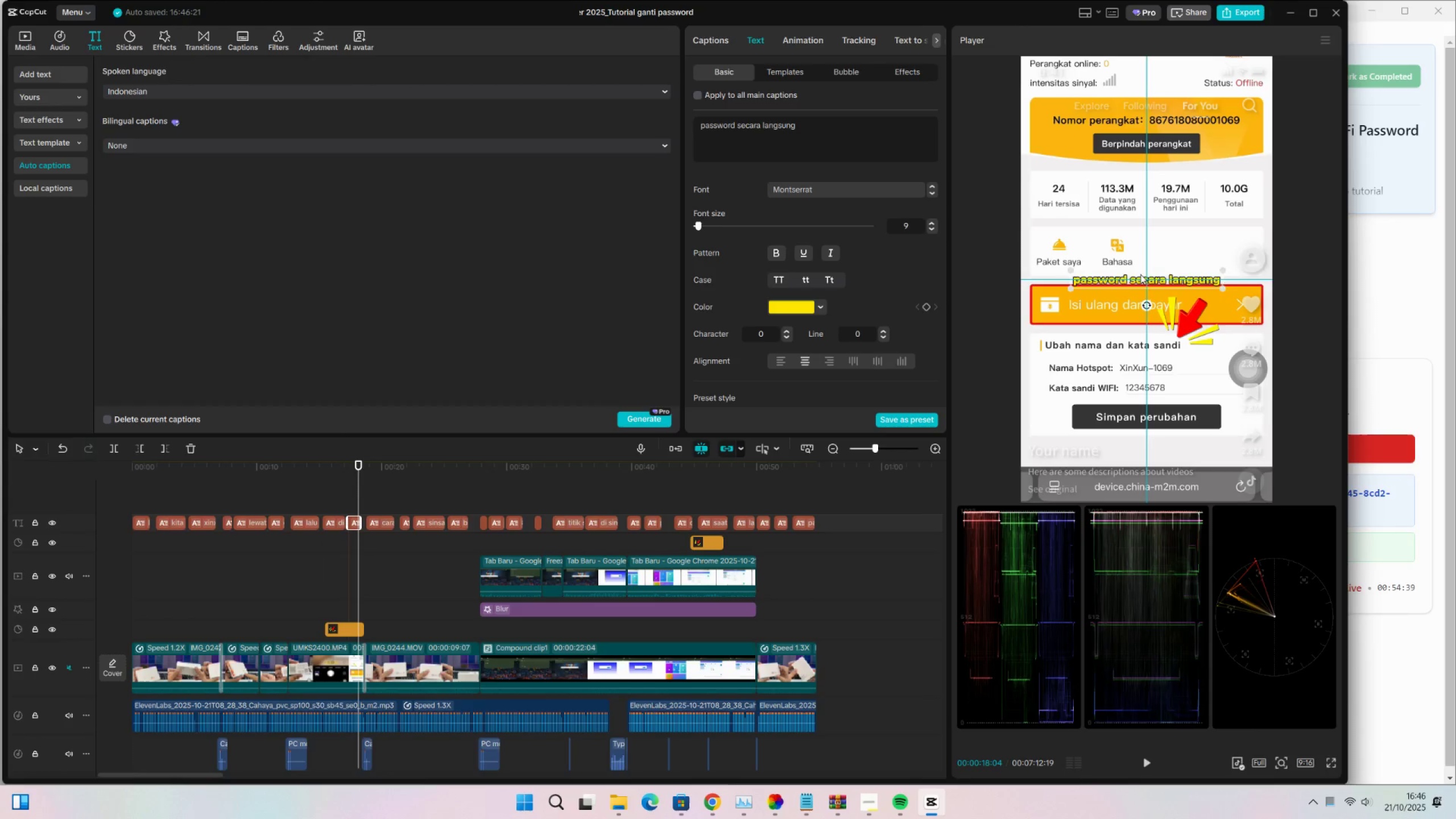 
key(Space)
 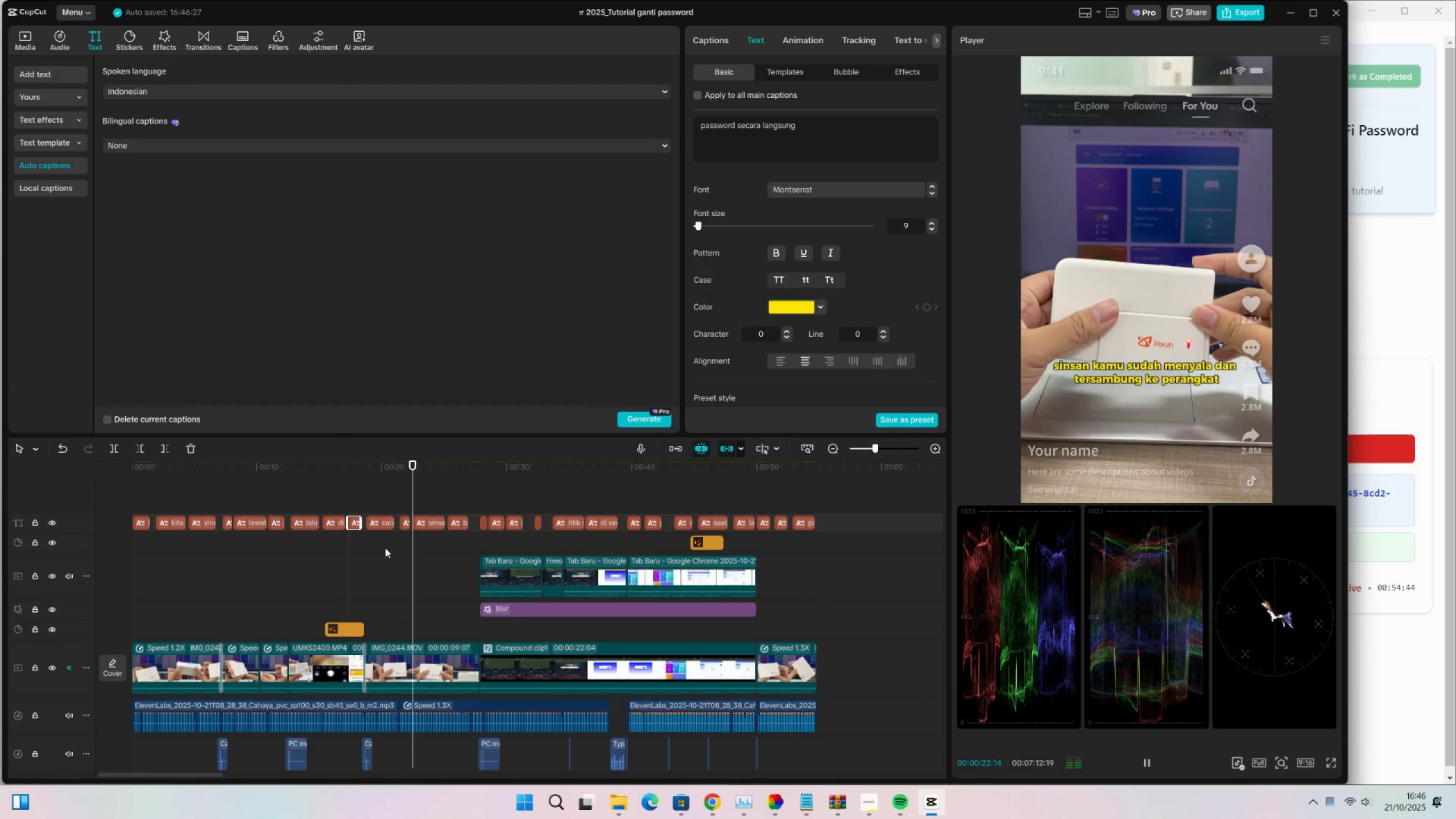 
wait(5.95)
 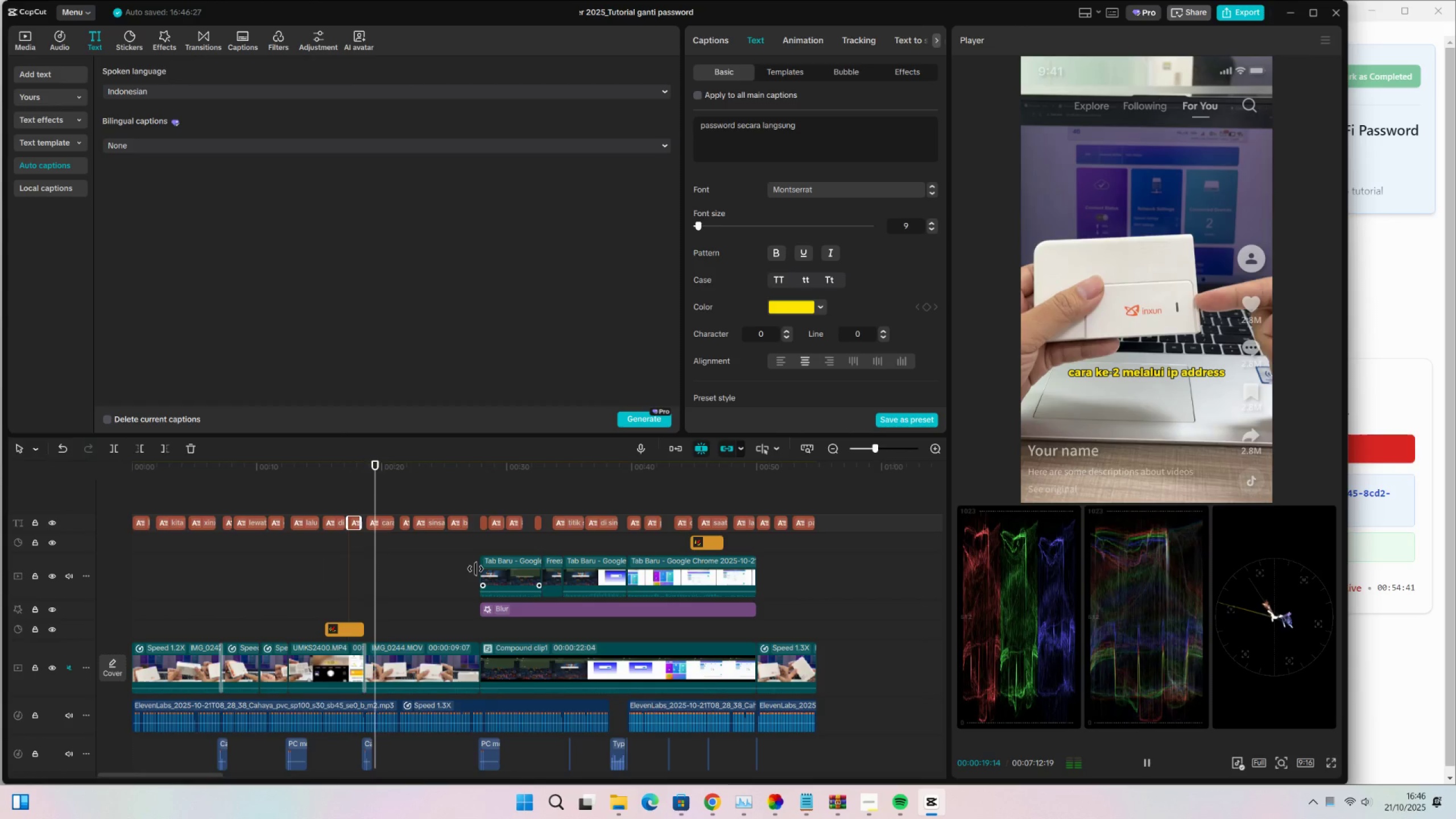 
key(Space)
 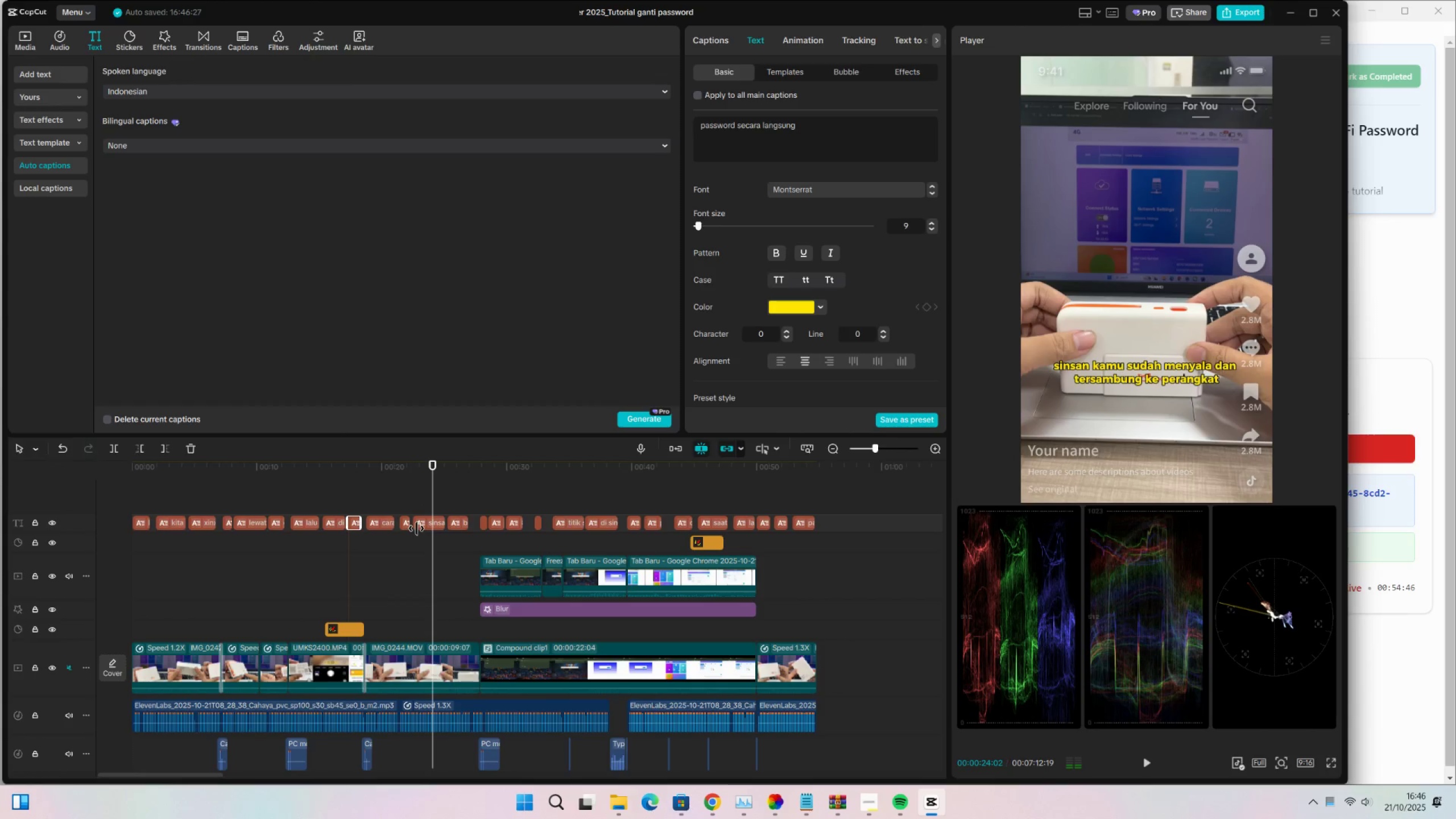 
left_click([420, 527])
 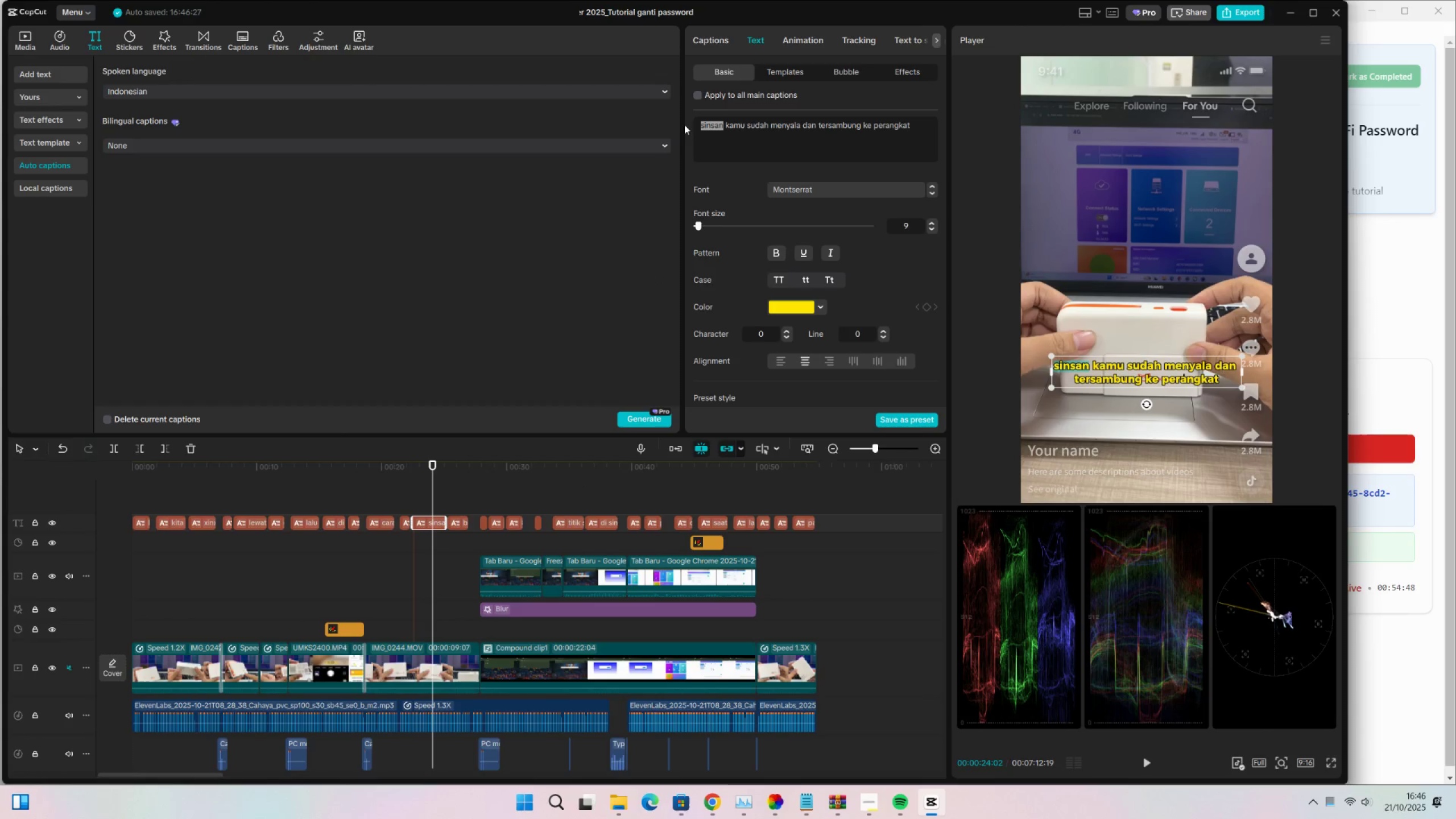 
type(xinxun)
 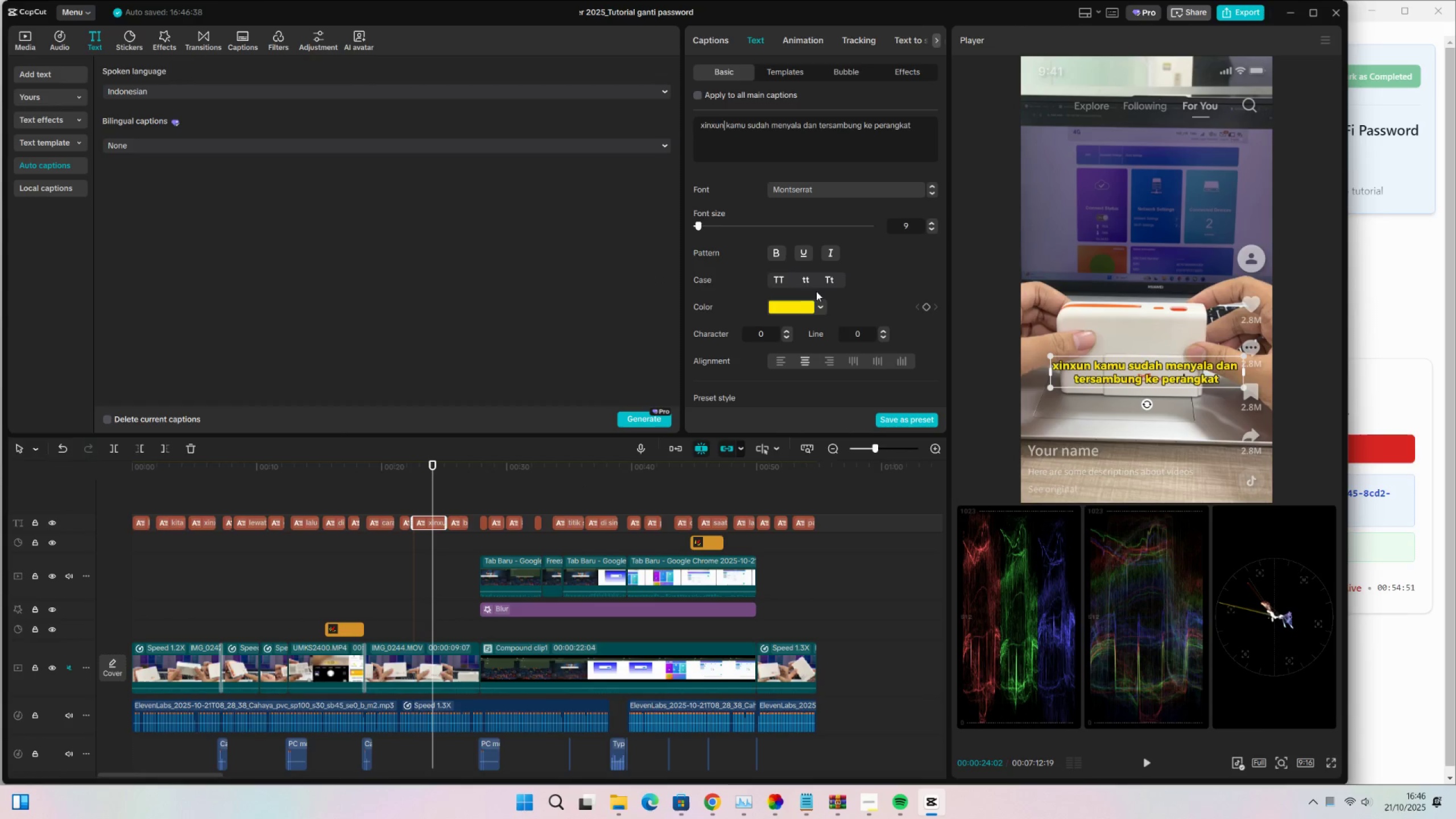 
left_click([822, 310])
 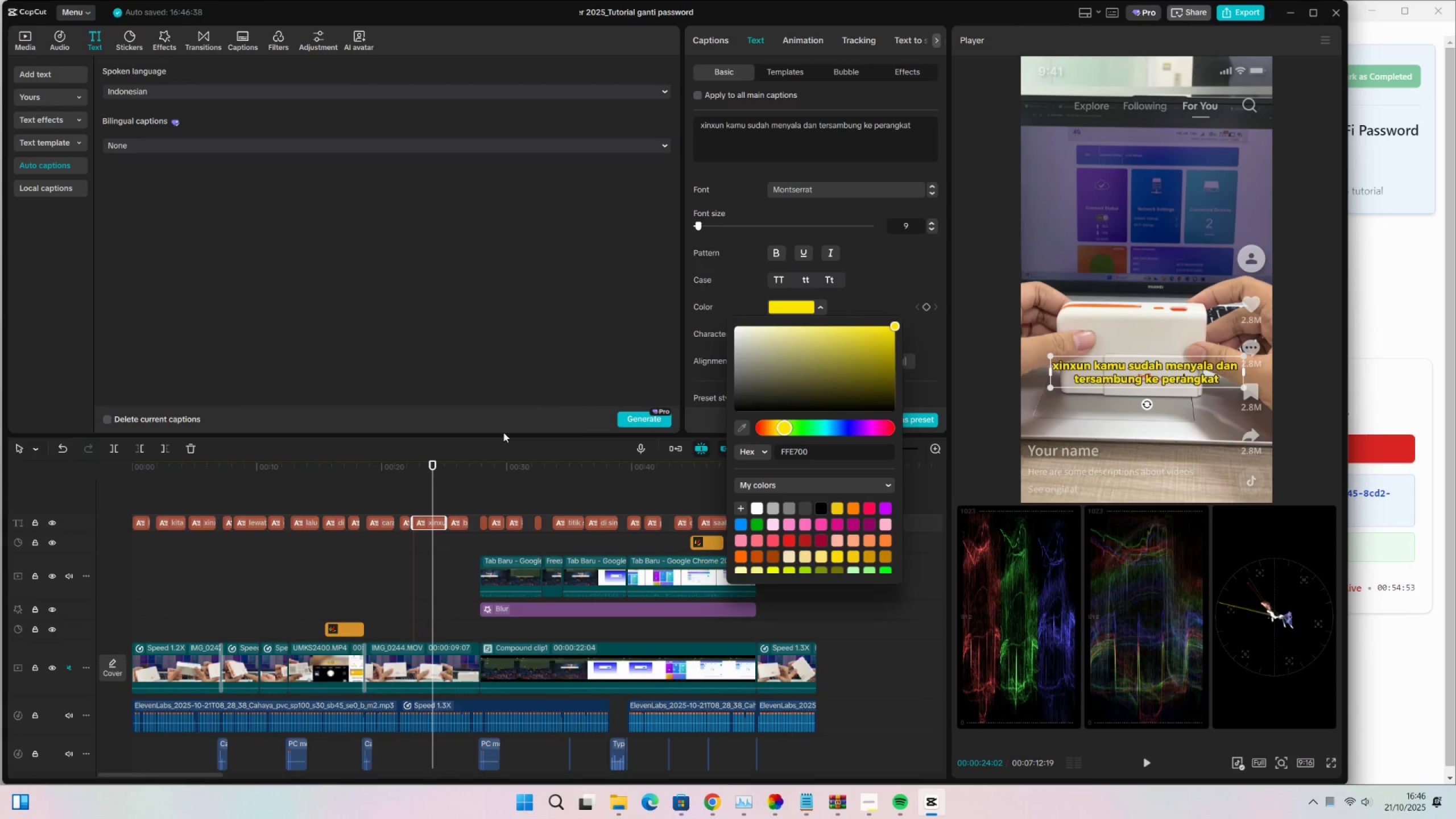 
left_click([436, 478])
 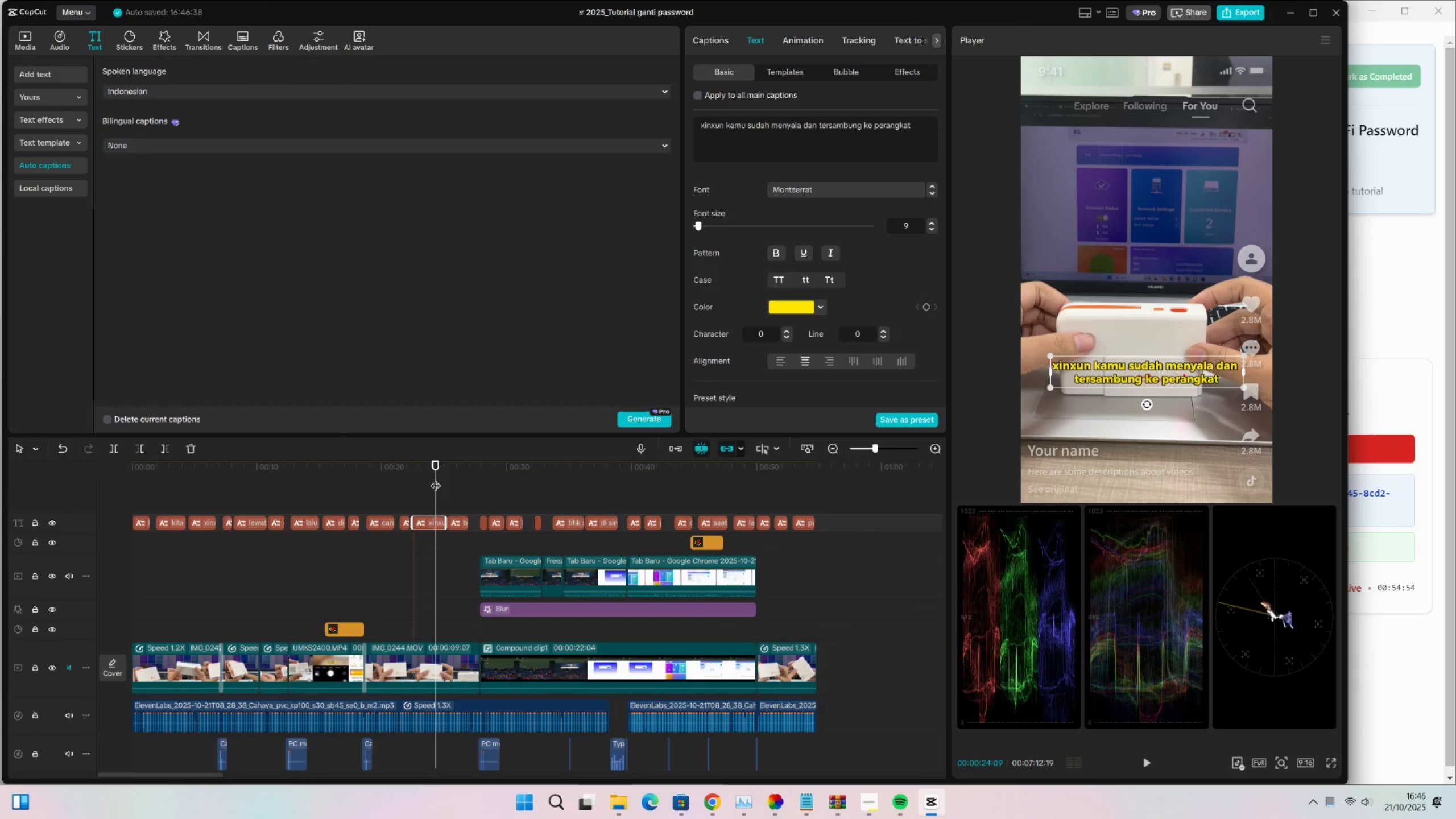 
key(Space)
 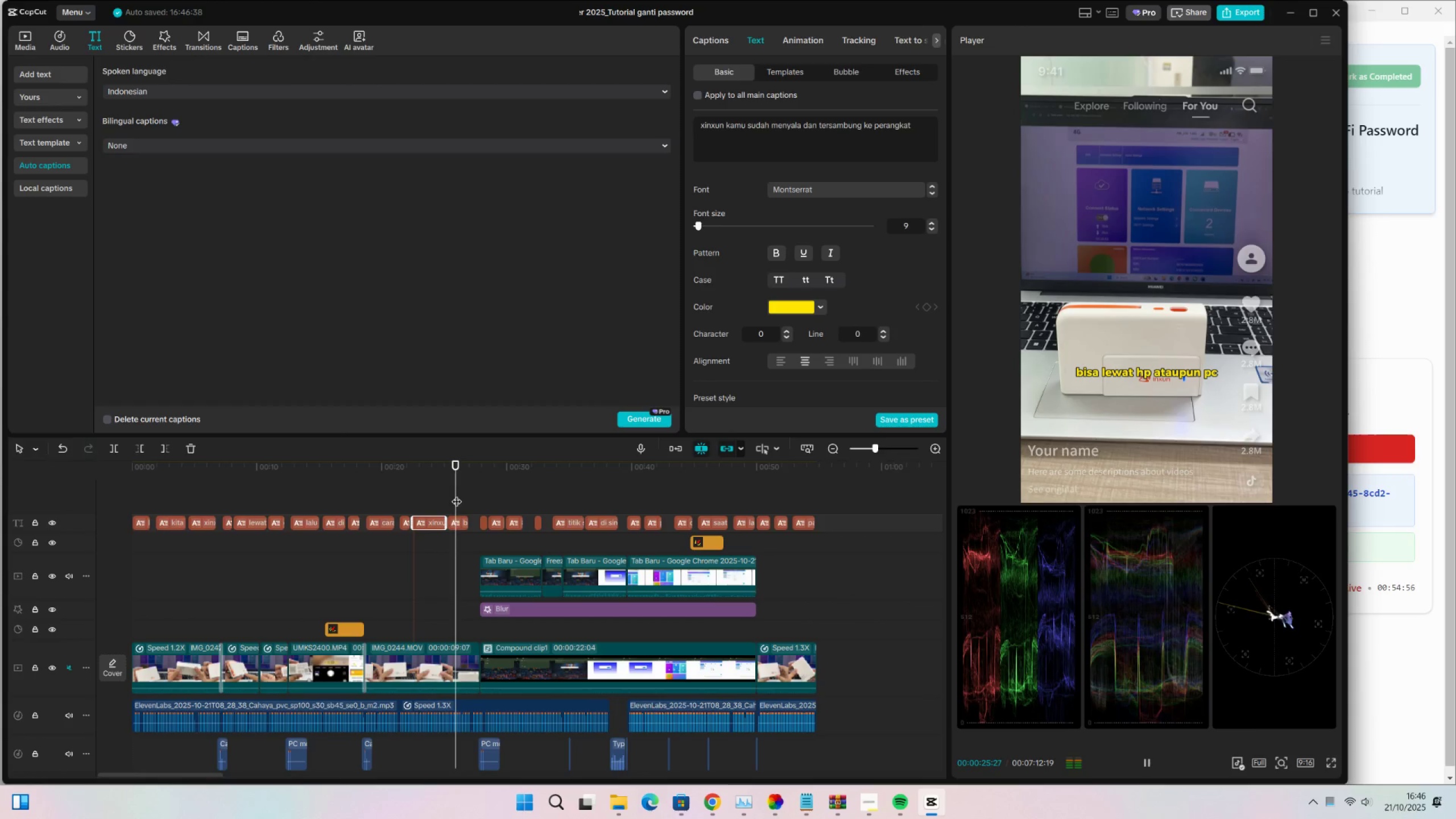 
key(Space)
 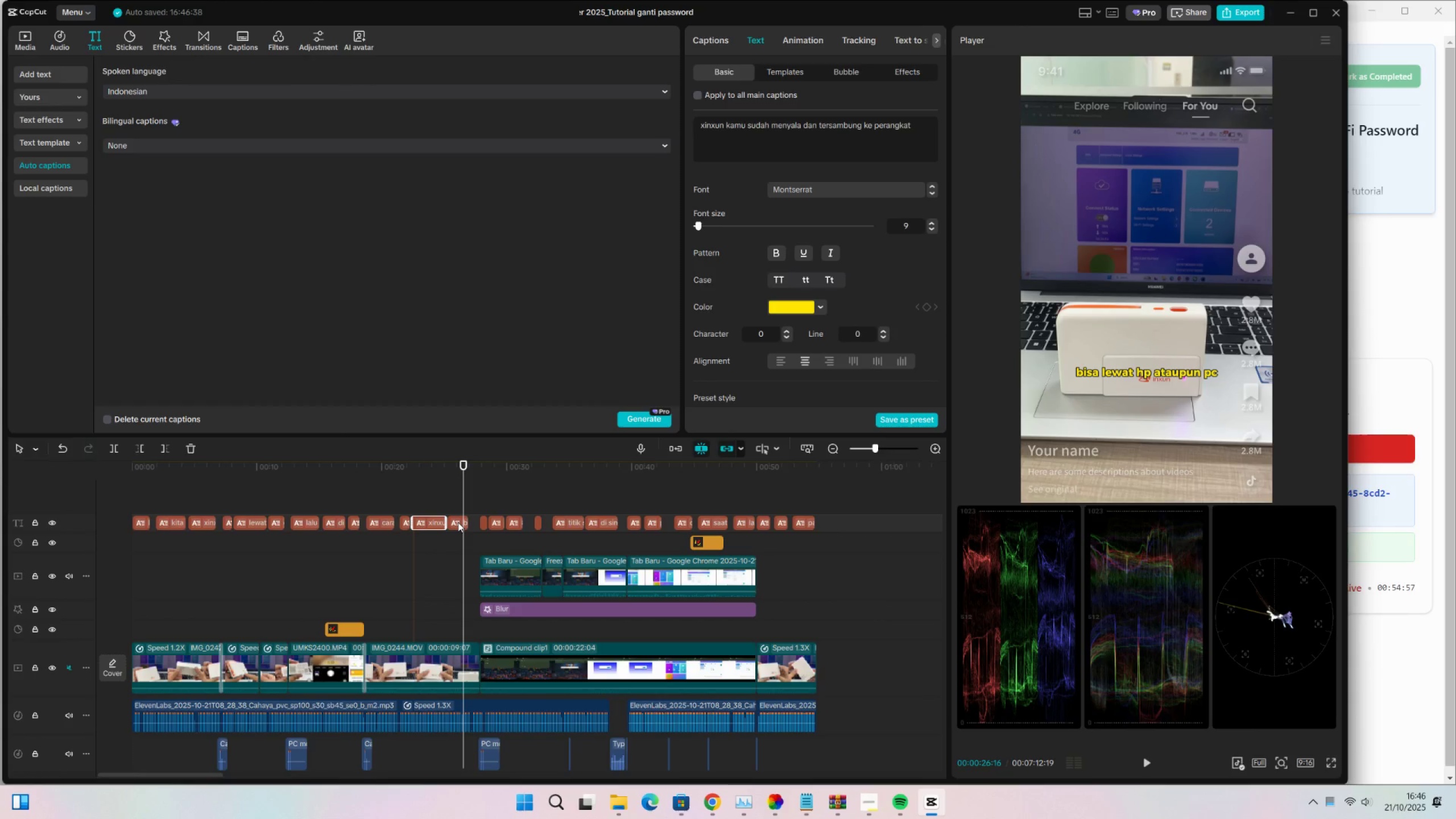 
left_click([458, 522])
 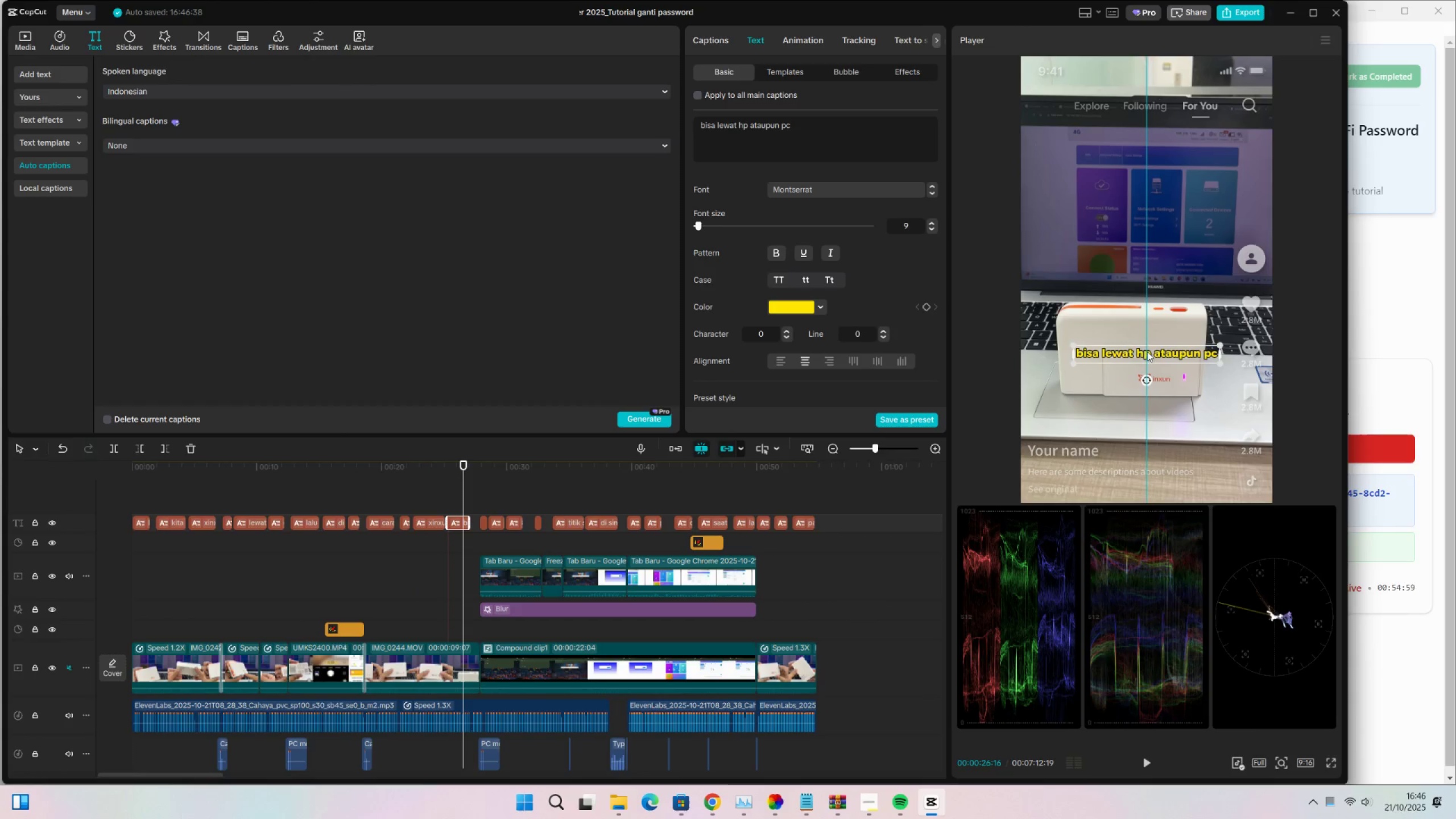 
key(Space)
 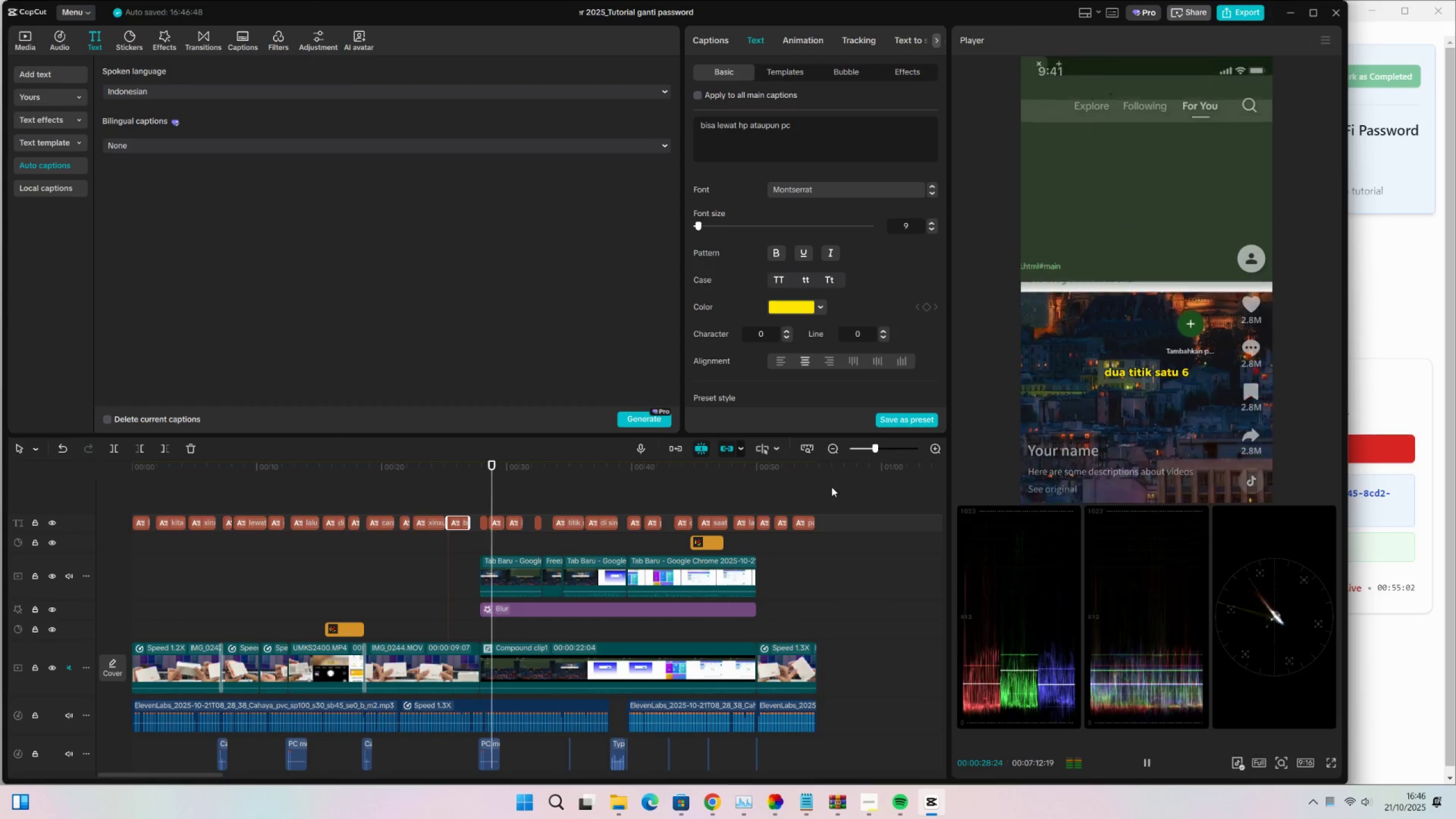 
key(Space)
 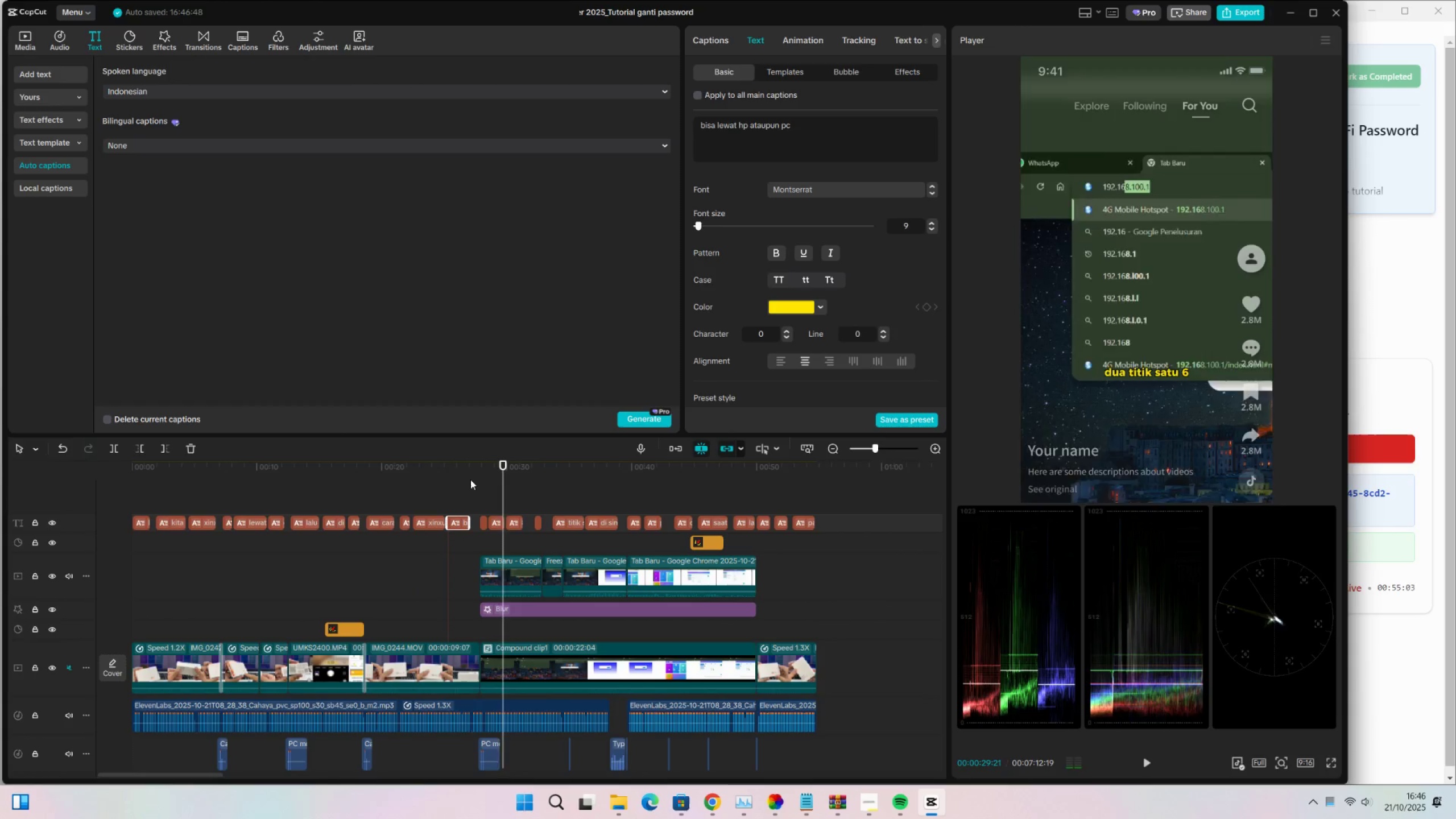 
key(Space)
 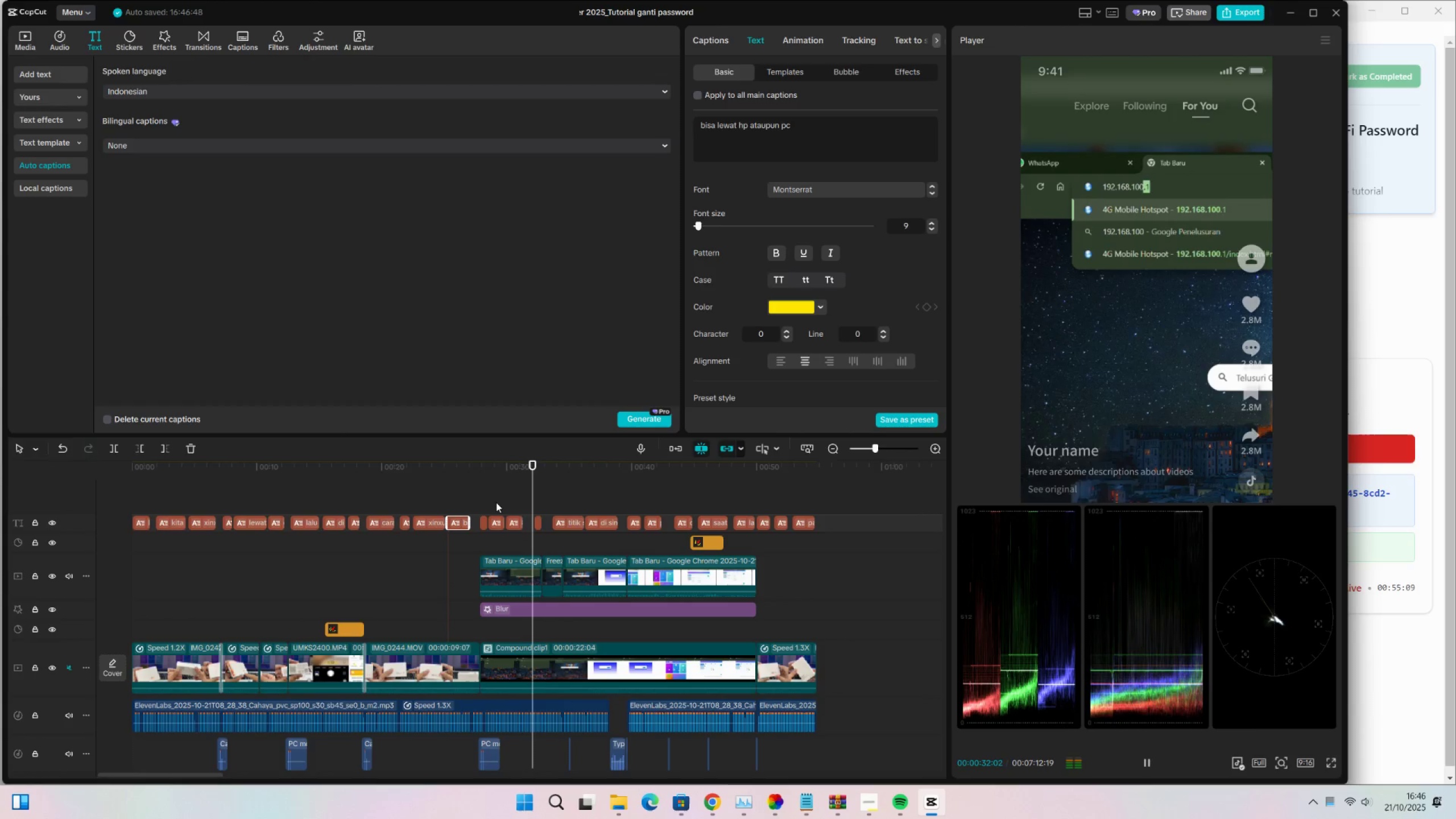 
wait(10.28)
 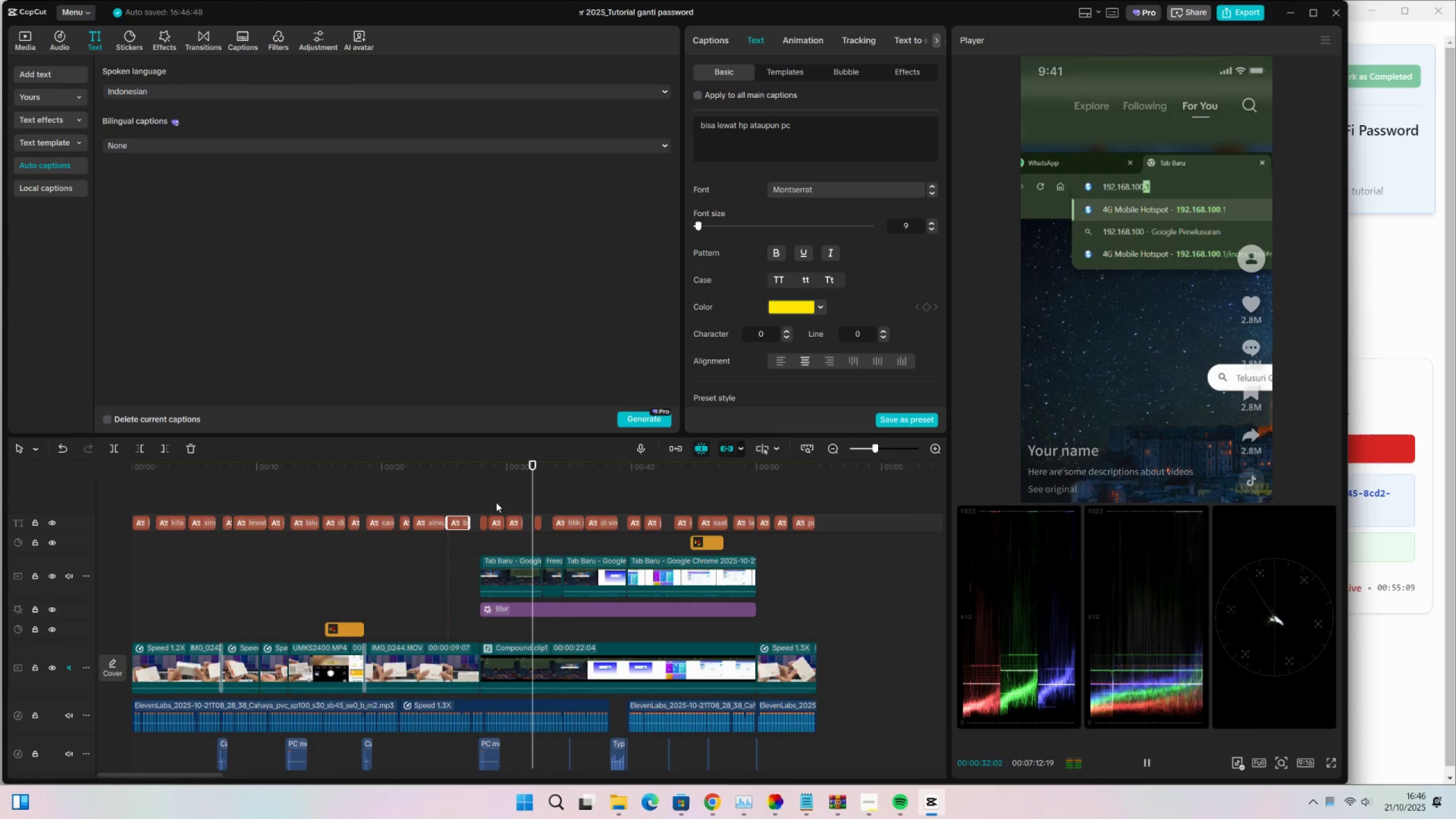 
key(Space)
 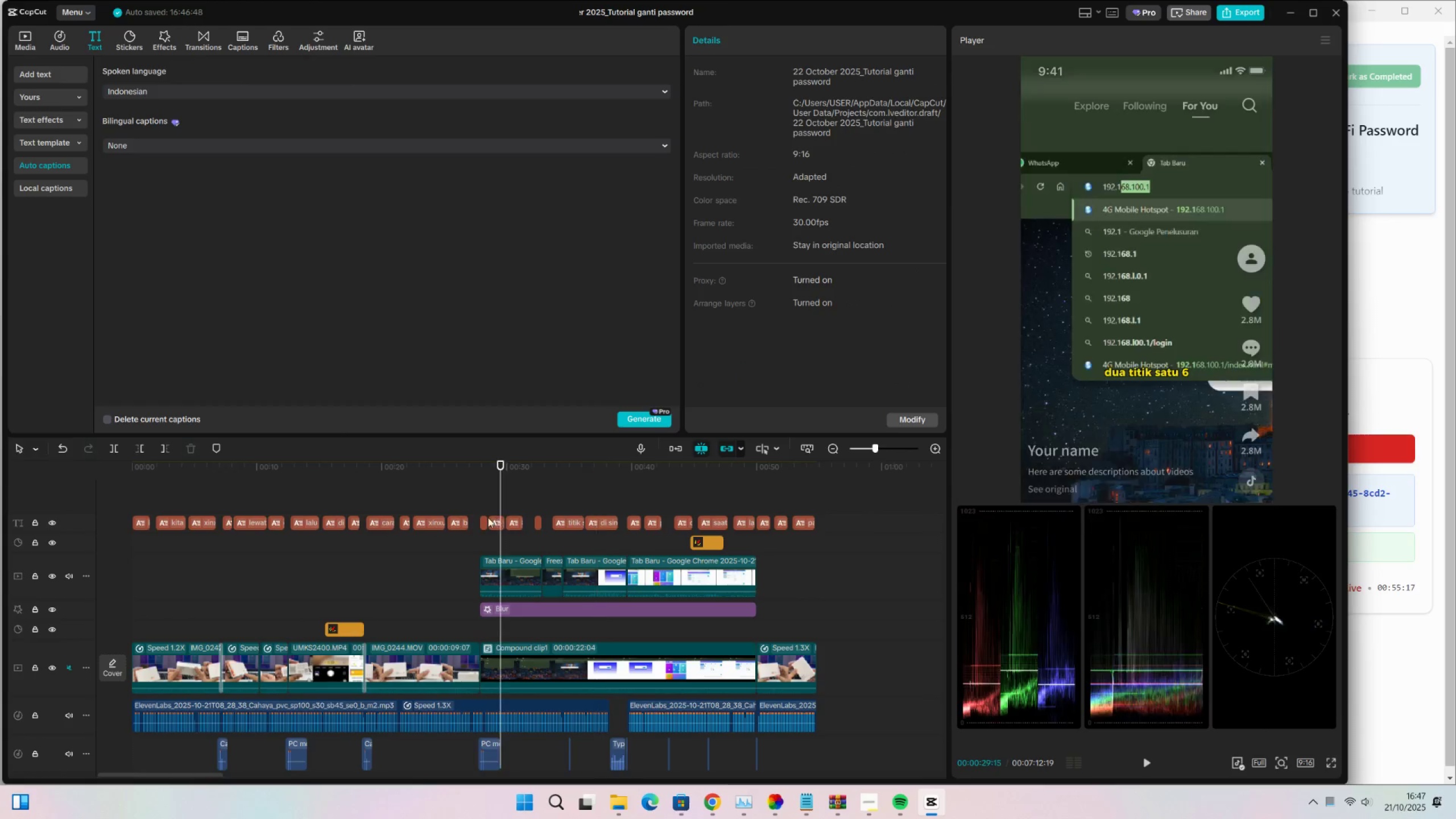 
key(X)
 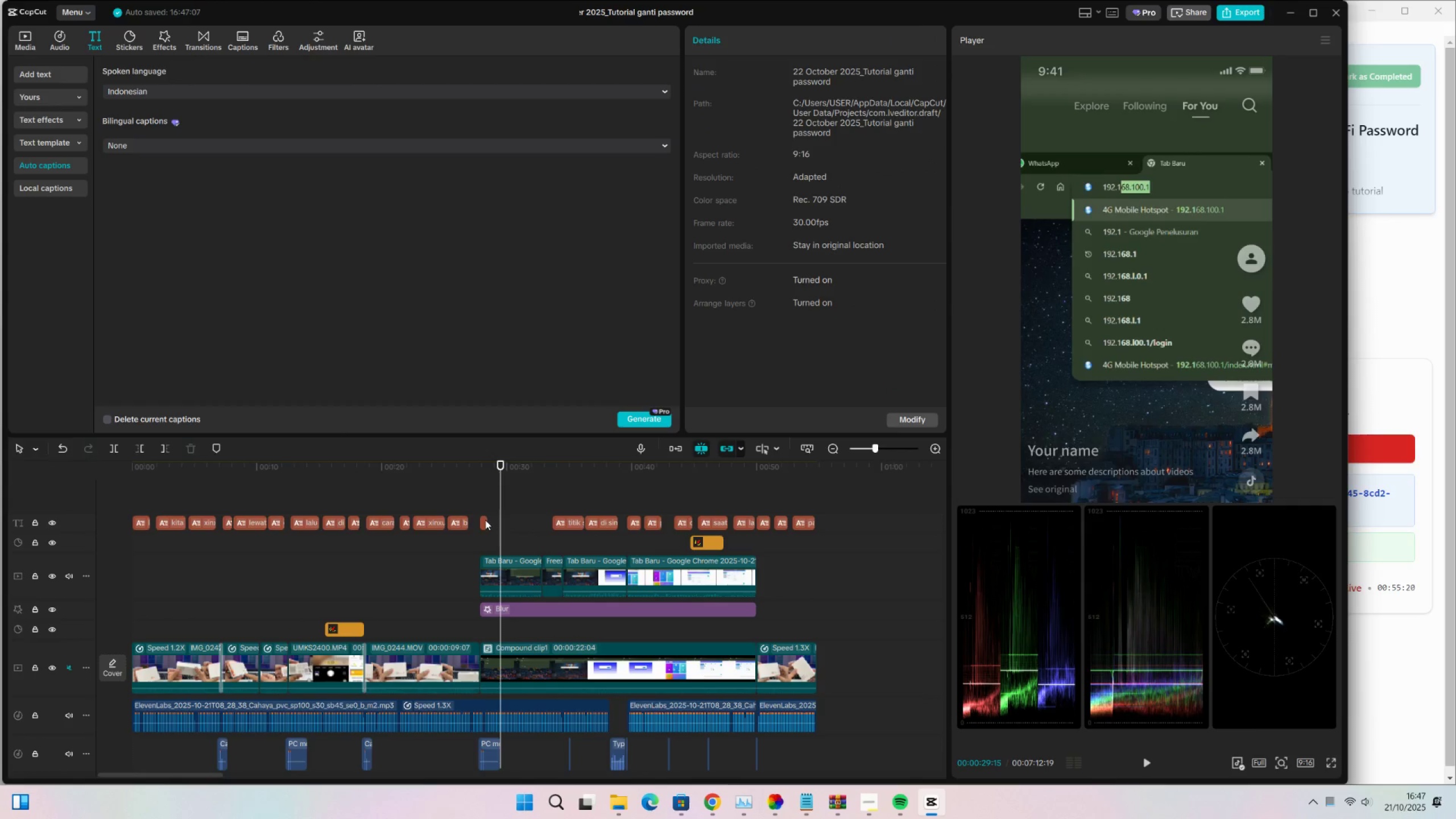 
left_click([489, 520])
 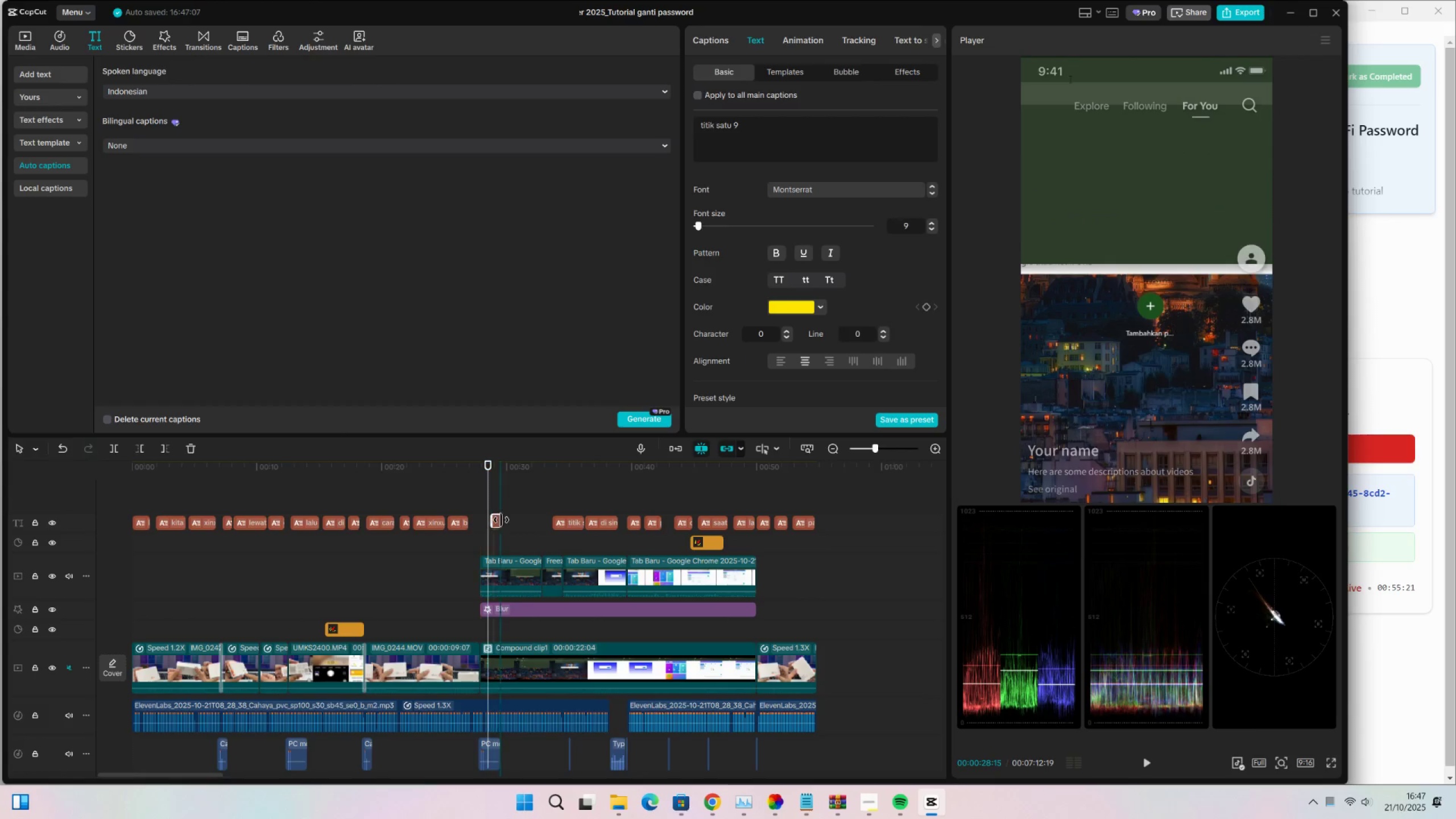 
key(Control+Z)
 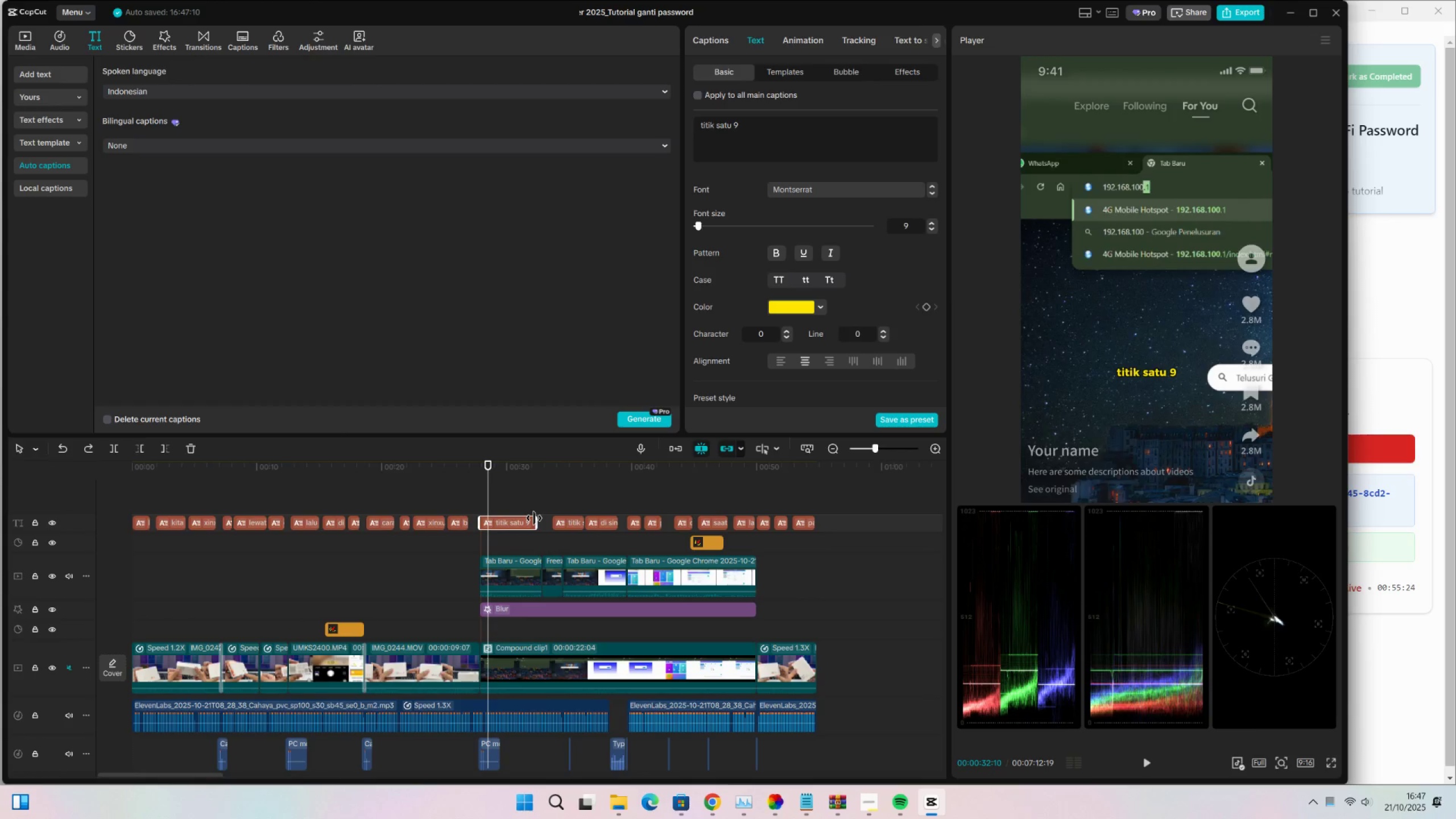 
left_click([471, 493])
 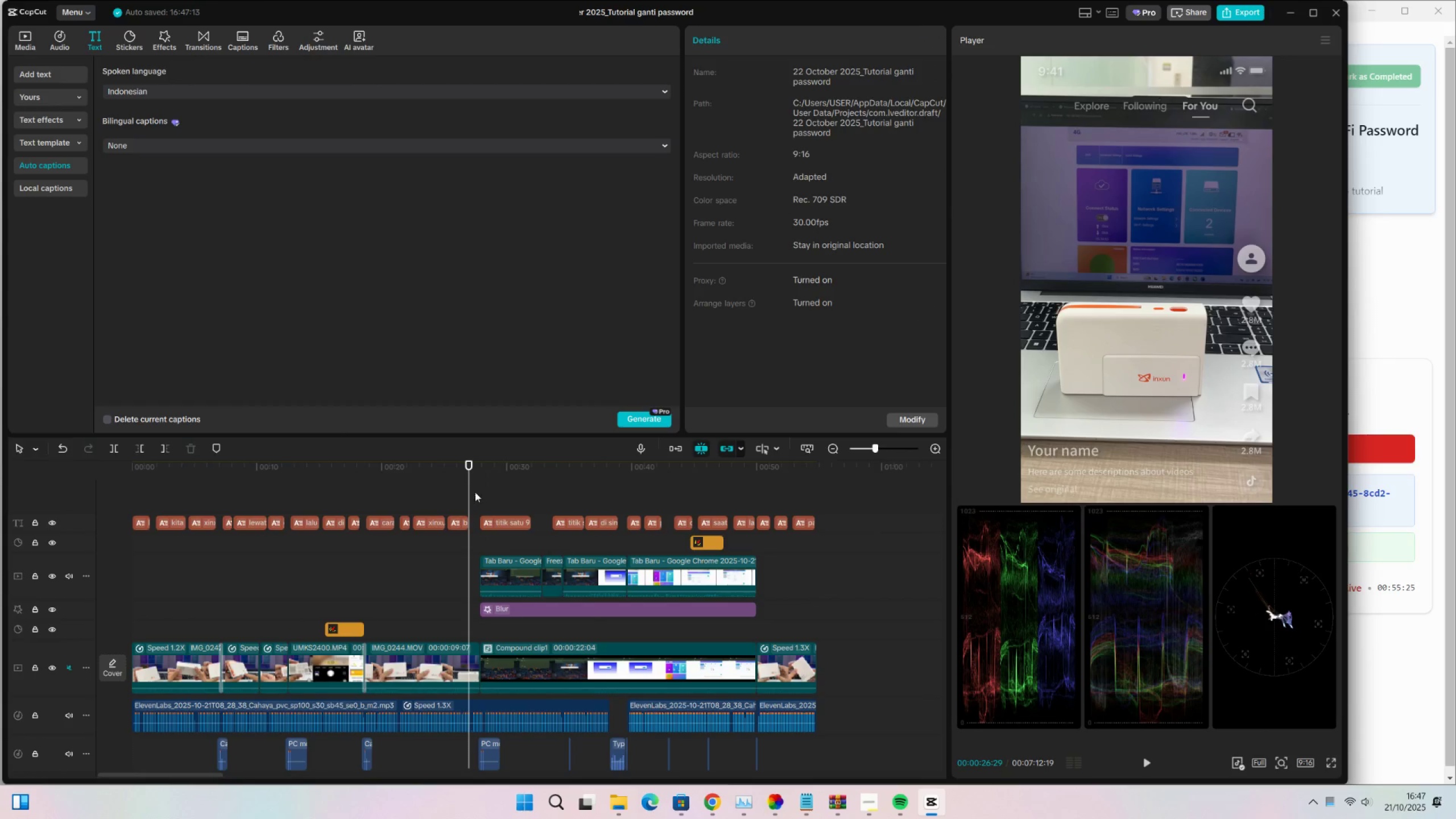 
key(Space)
 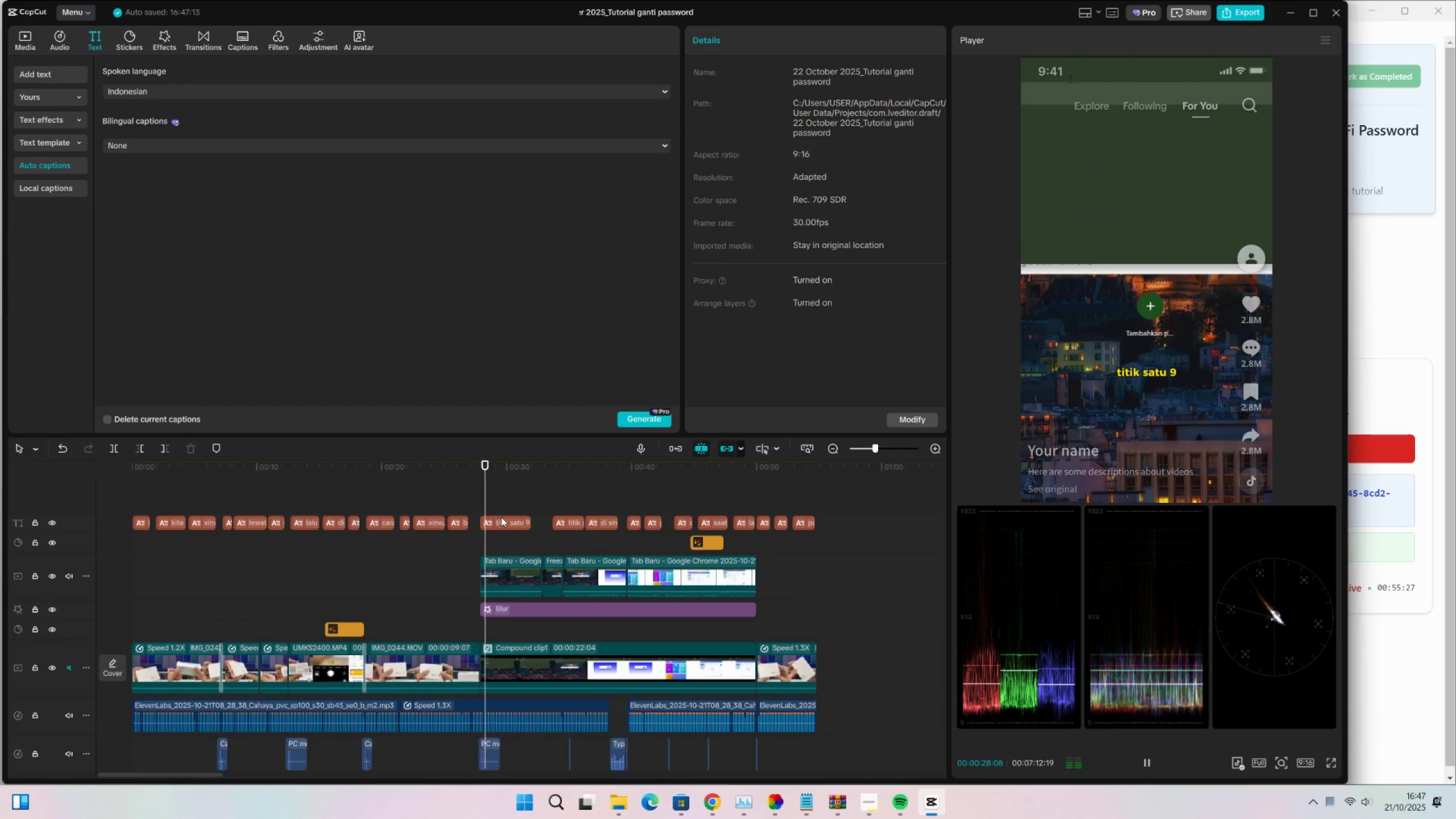 
key(Space)
 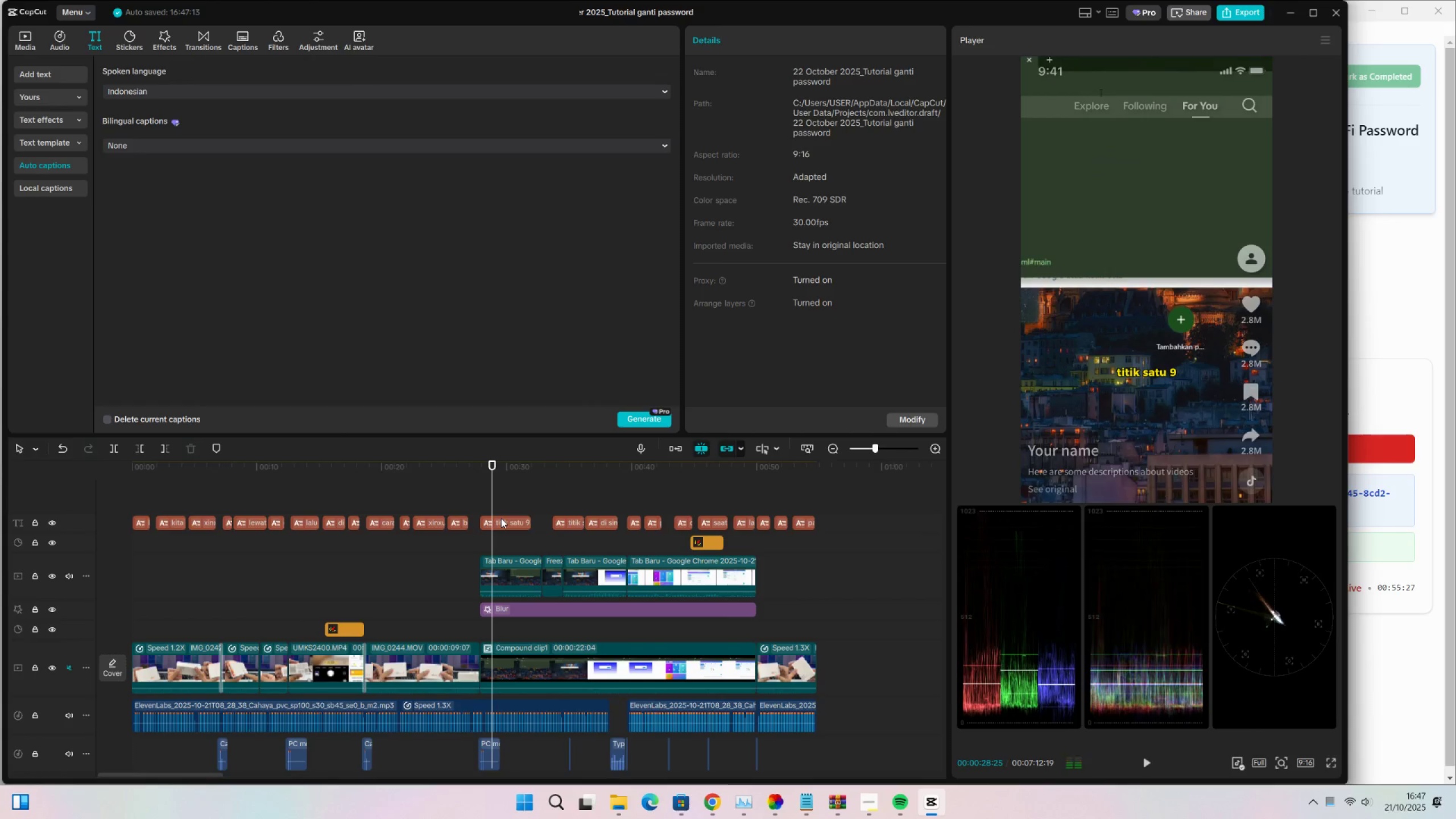 
left_click([501, 518])
 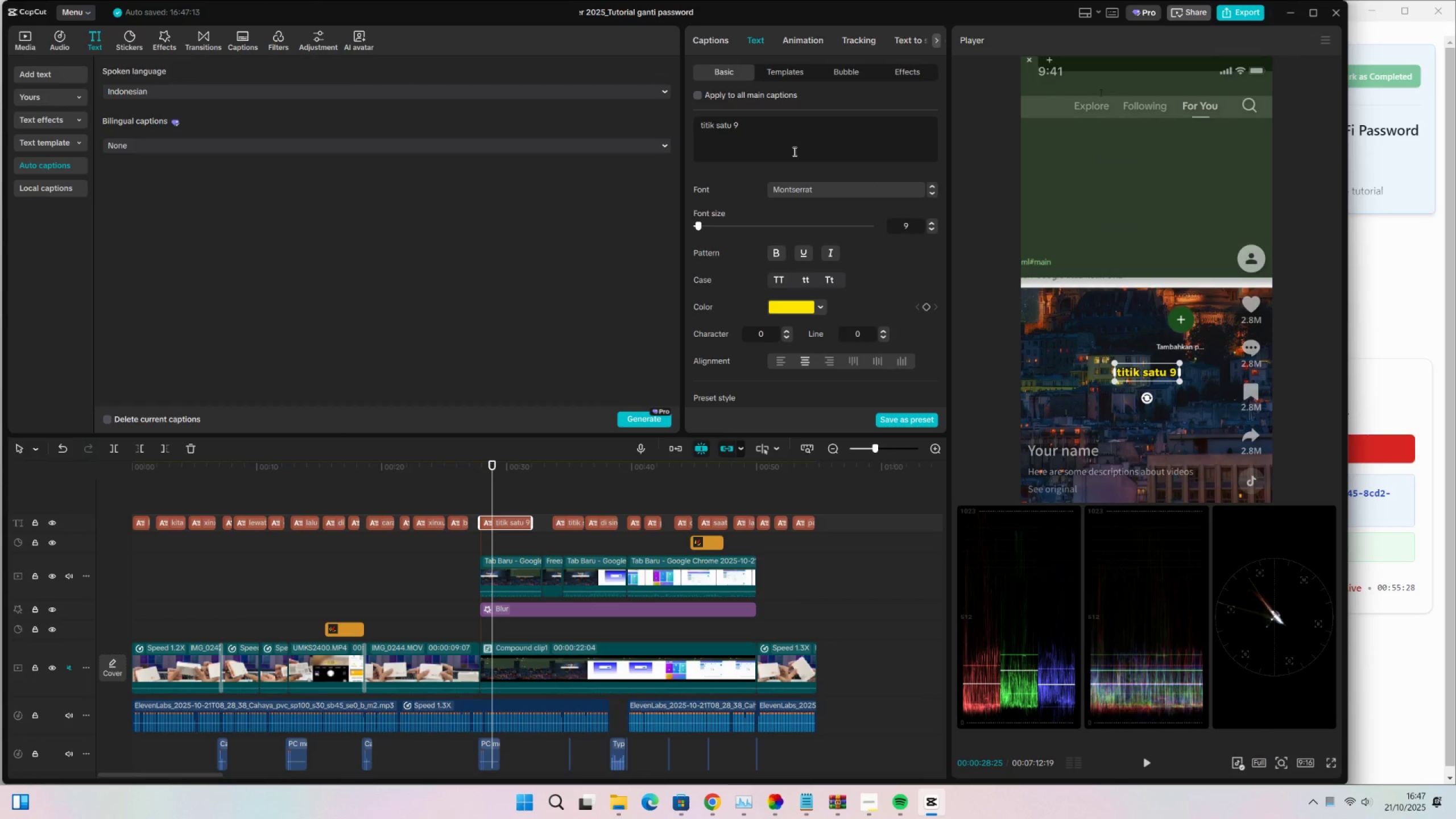 
left_click([797, 140])
 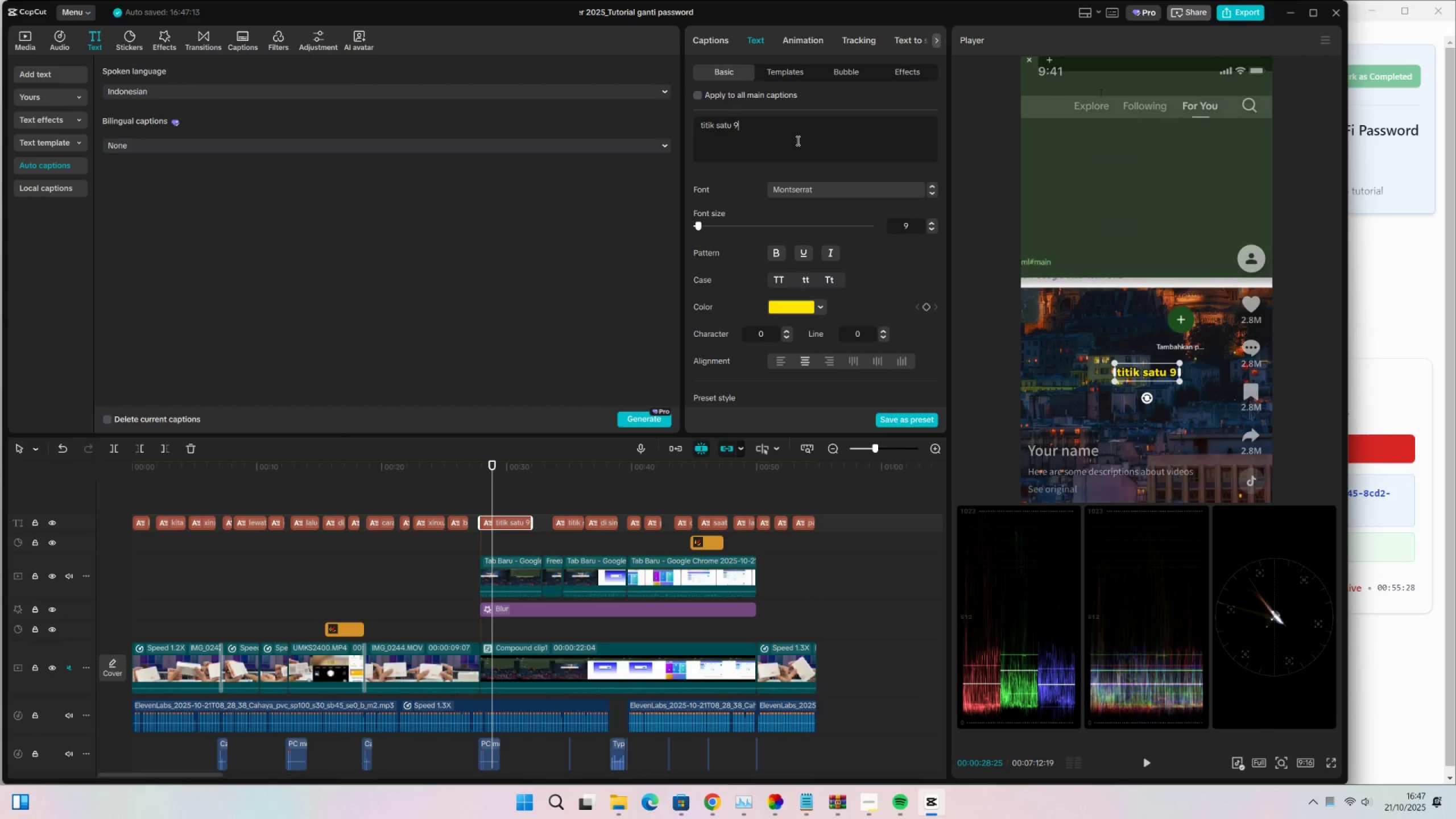 
key(Control+ControlLeft)
 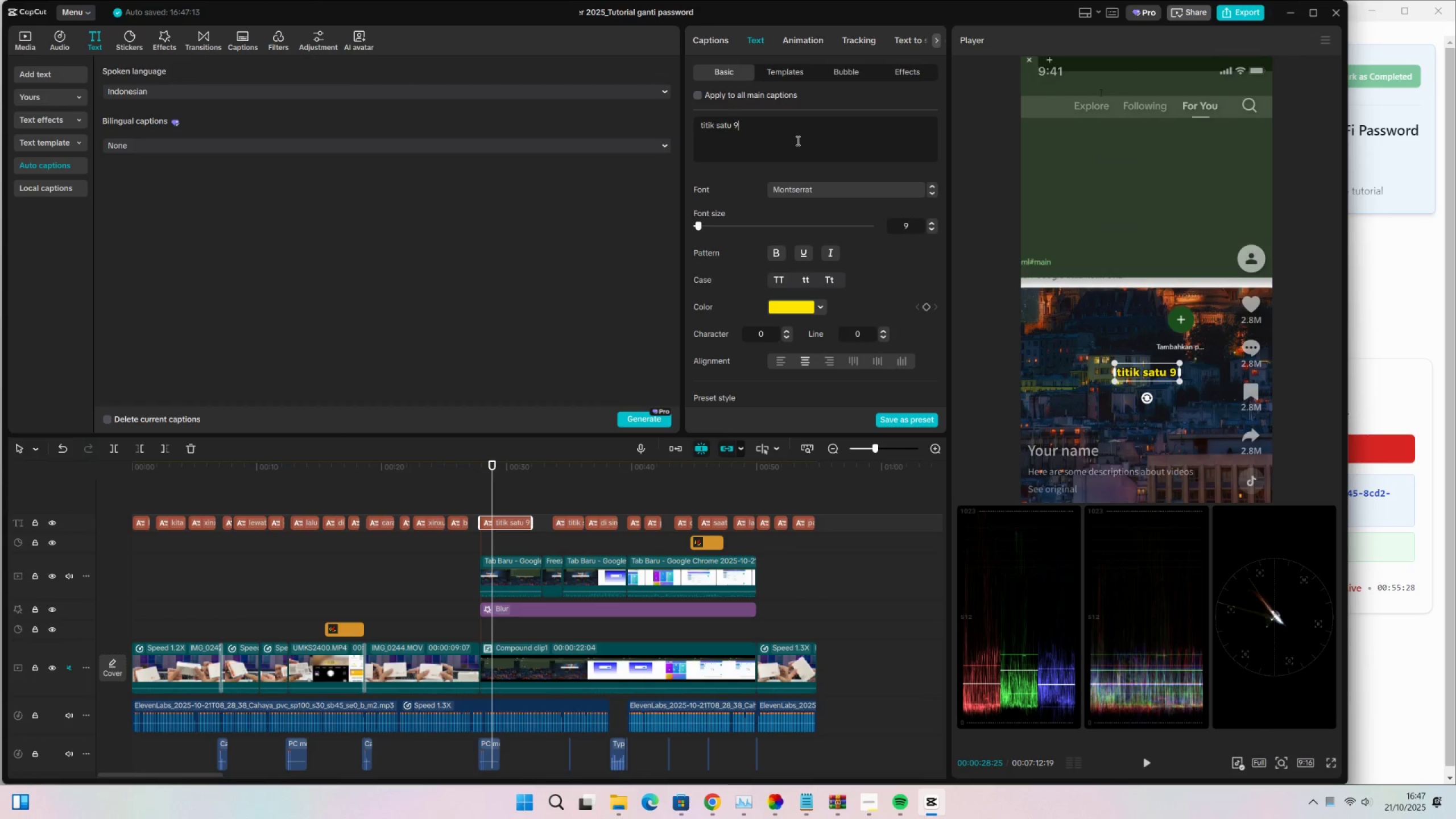 
key(Control+A)
 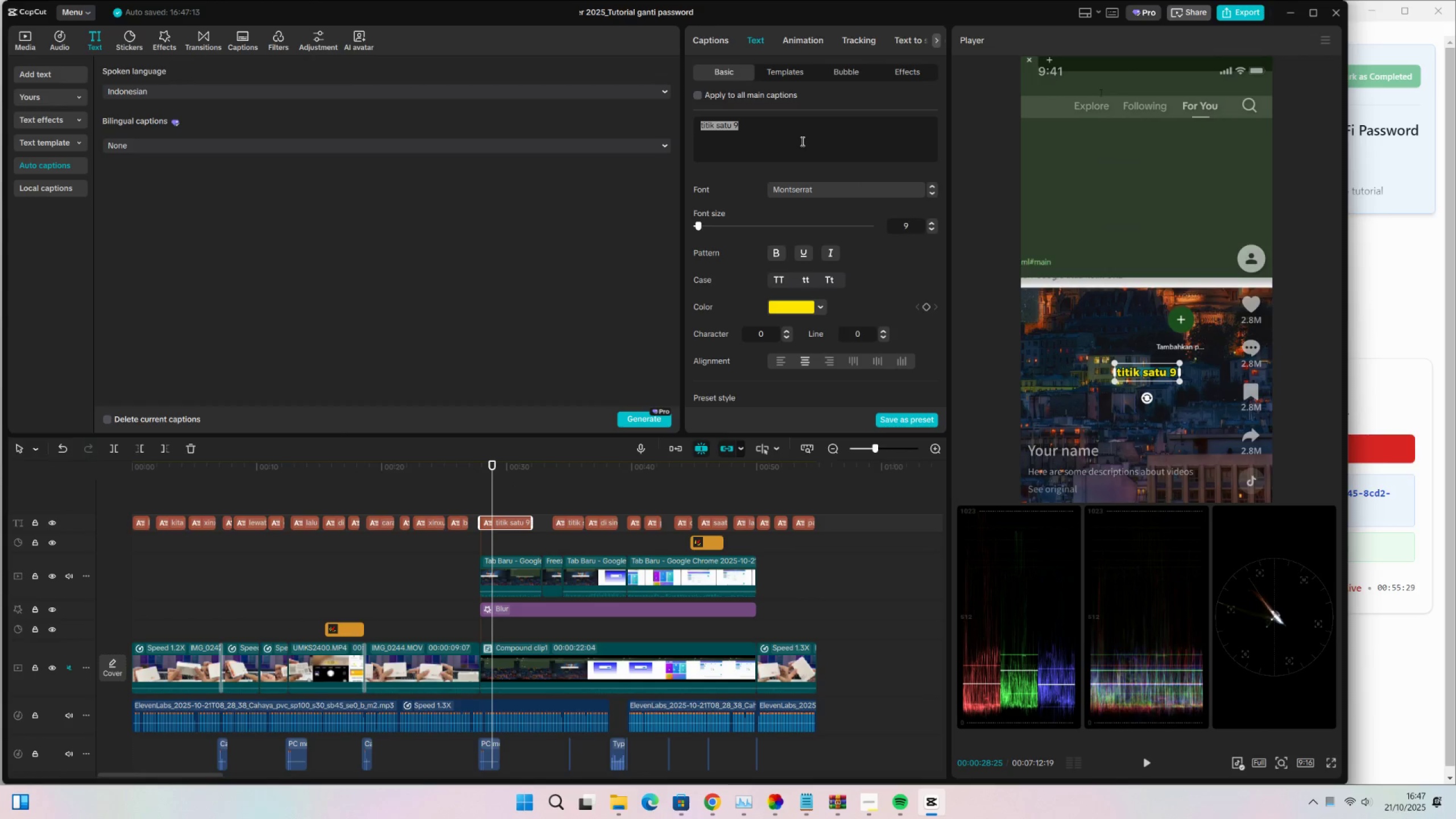 
type(buka browser, ketik)
 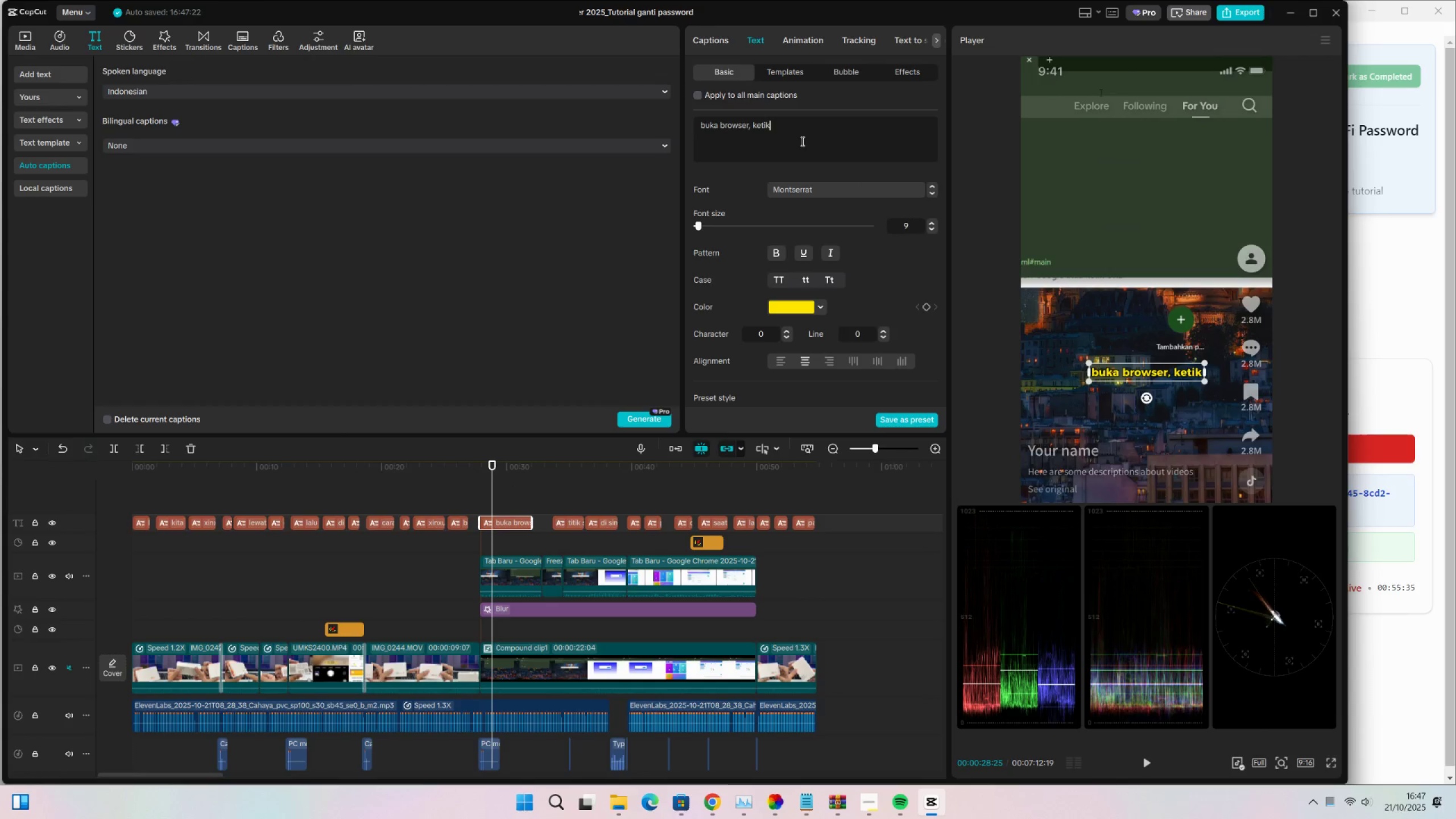 
hold_key(key=ShiftRight, duration=0.73)
 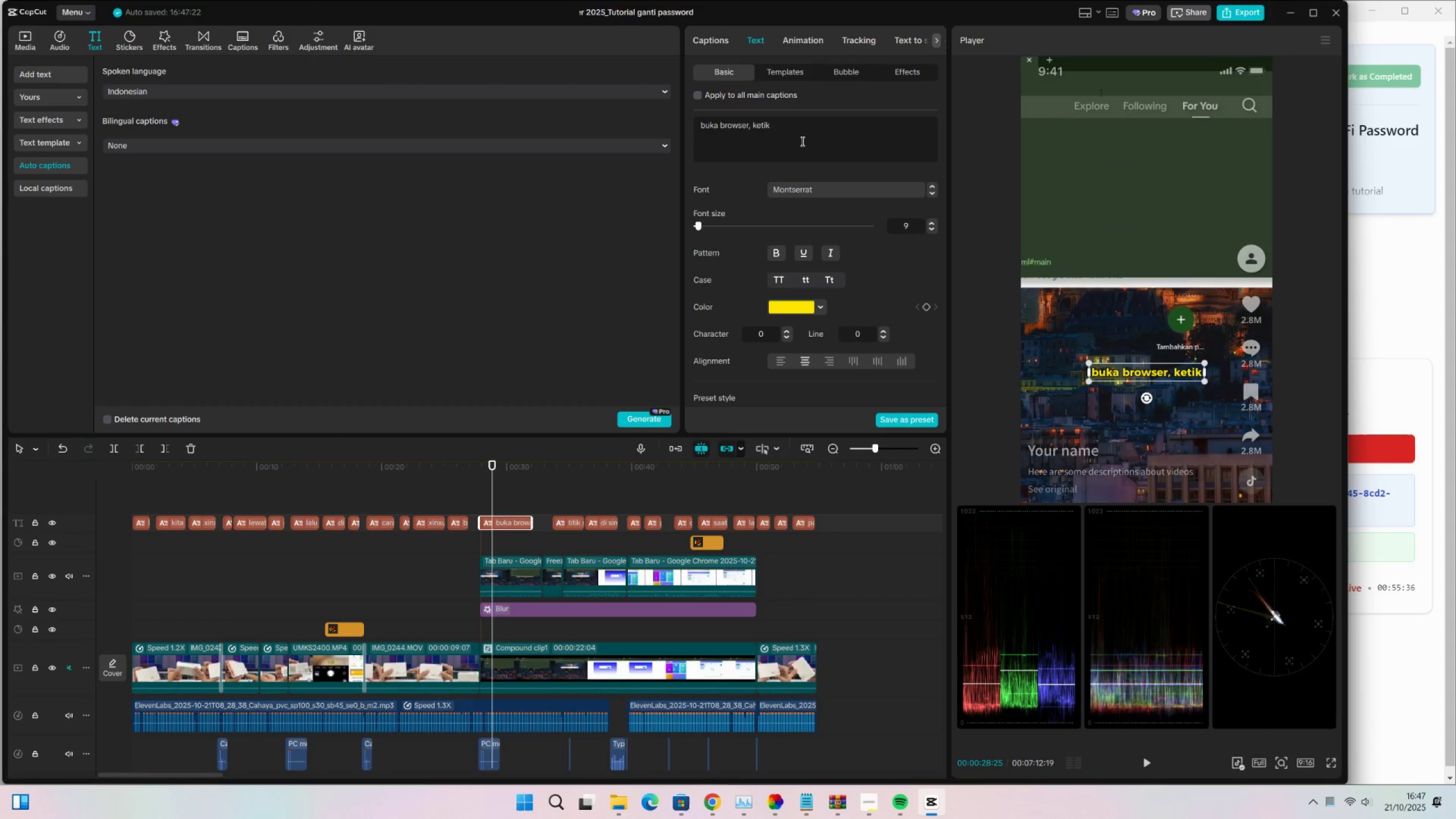 
key(Enter)
 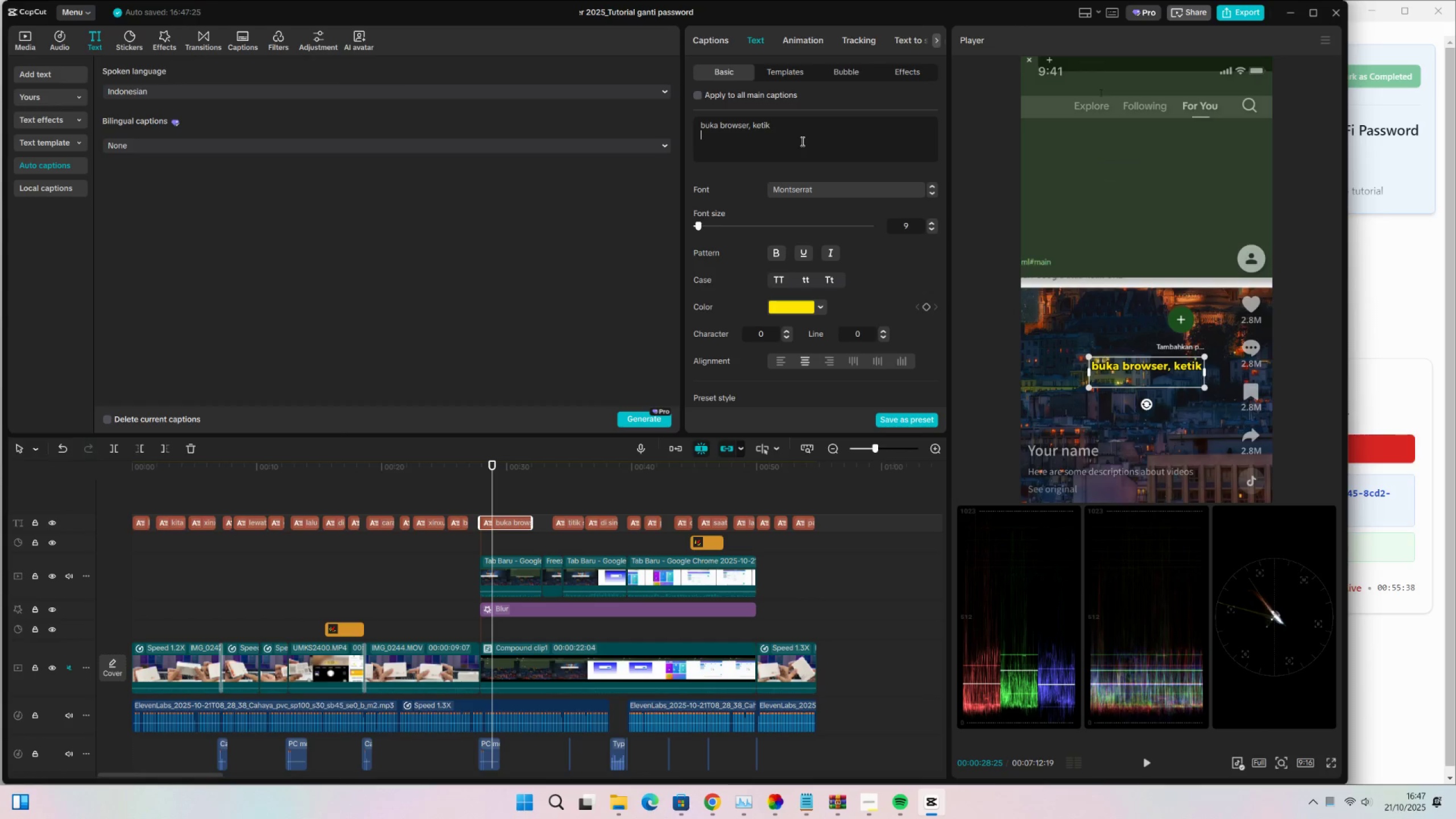 
type(192,)
key(Backspace)
type(.168.100.1)
 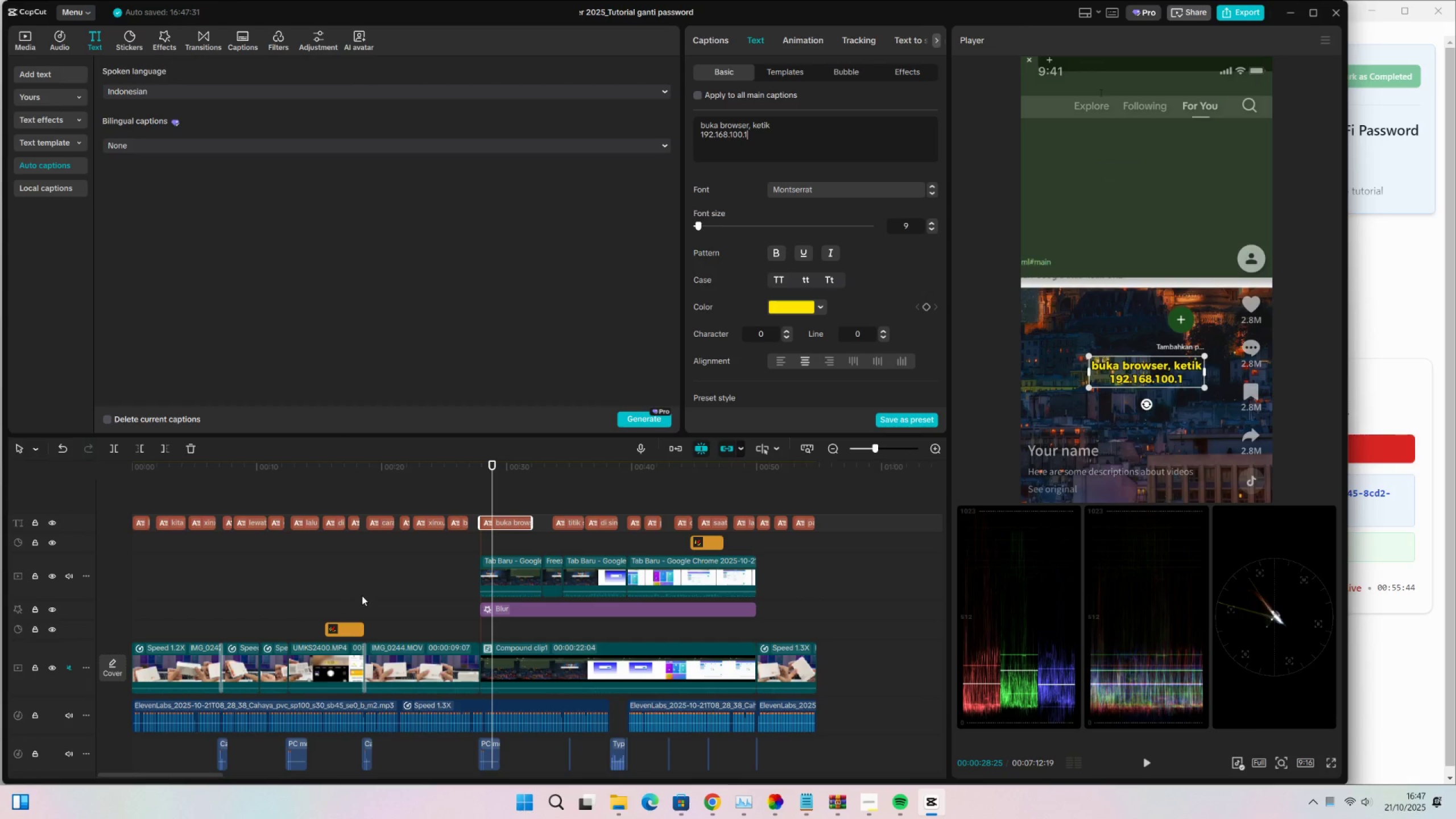 
left_click([482, 481])
 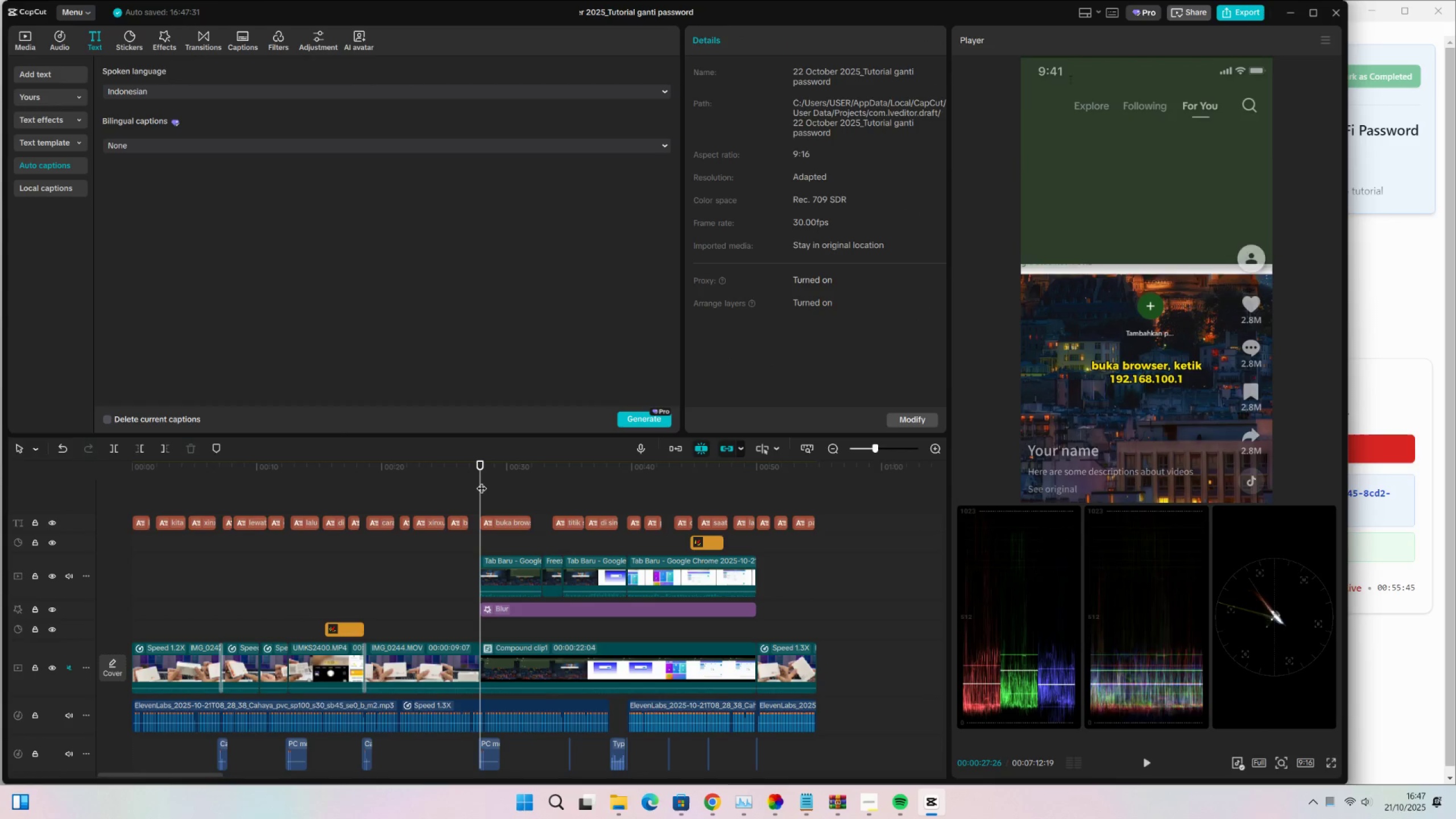 
key(Space)
 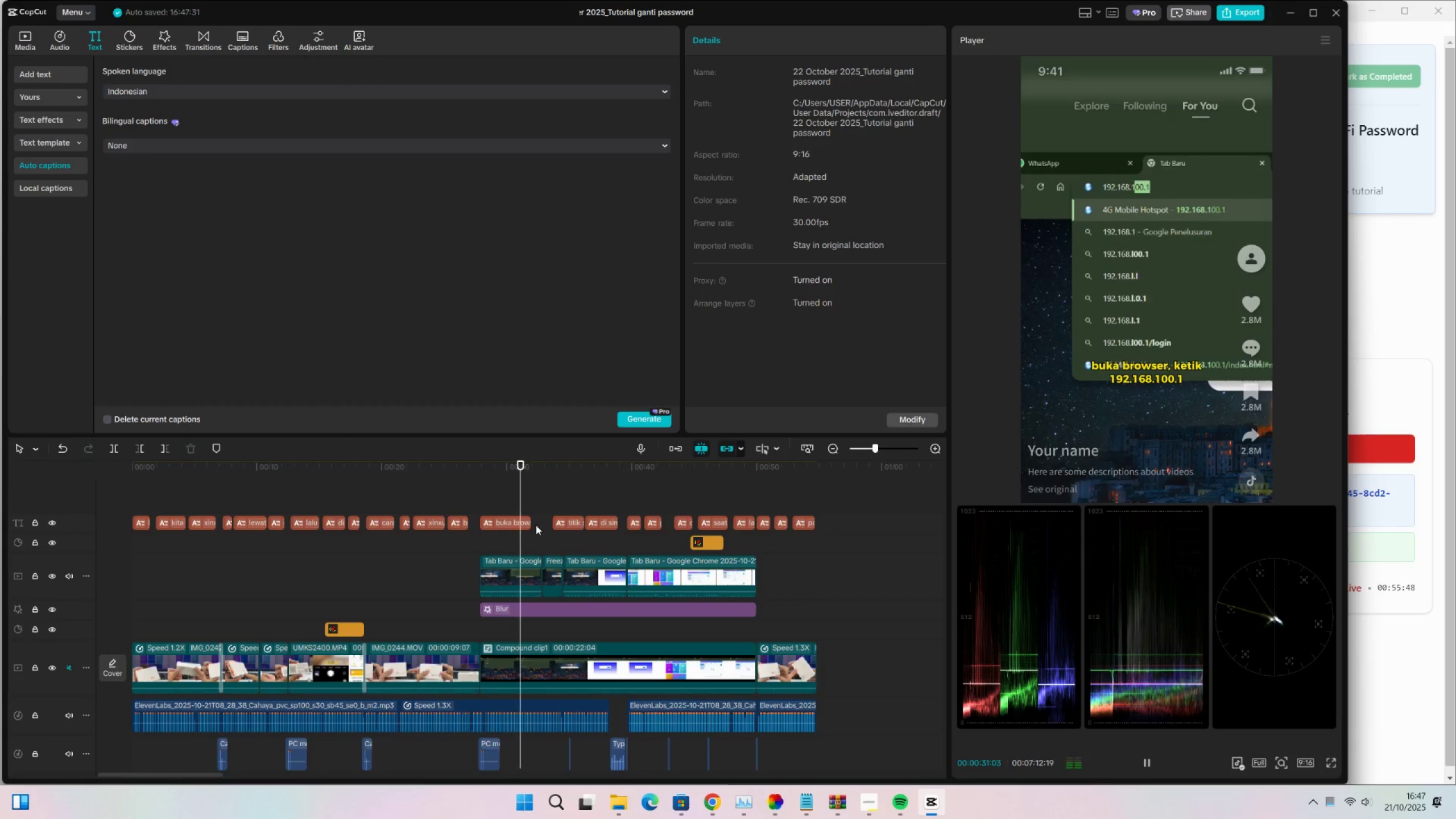 
key(Space)
 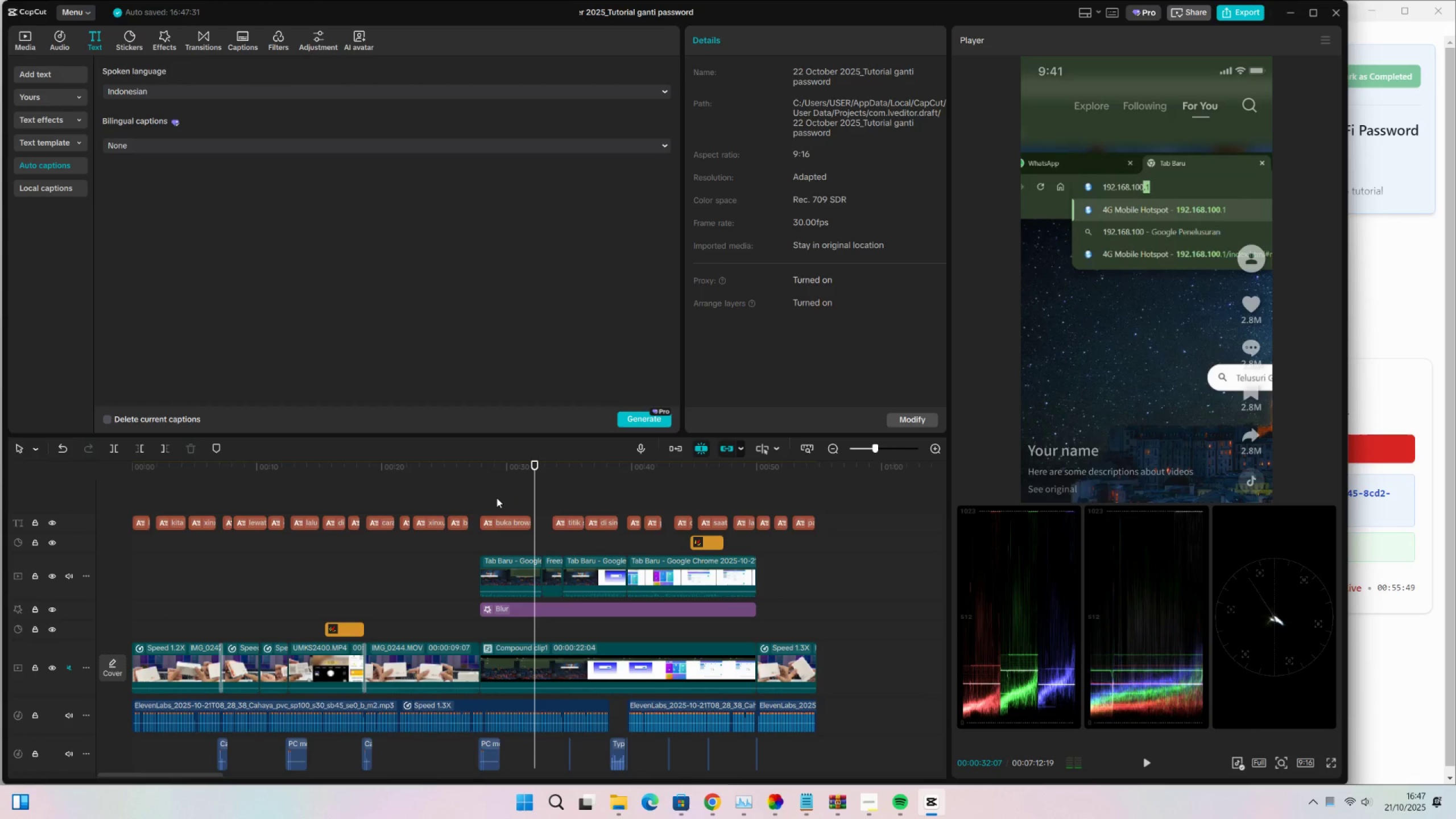 
left_click([497, 498])
 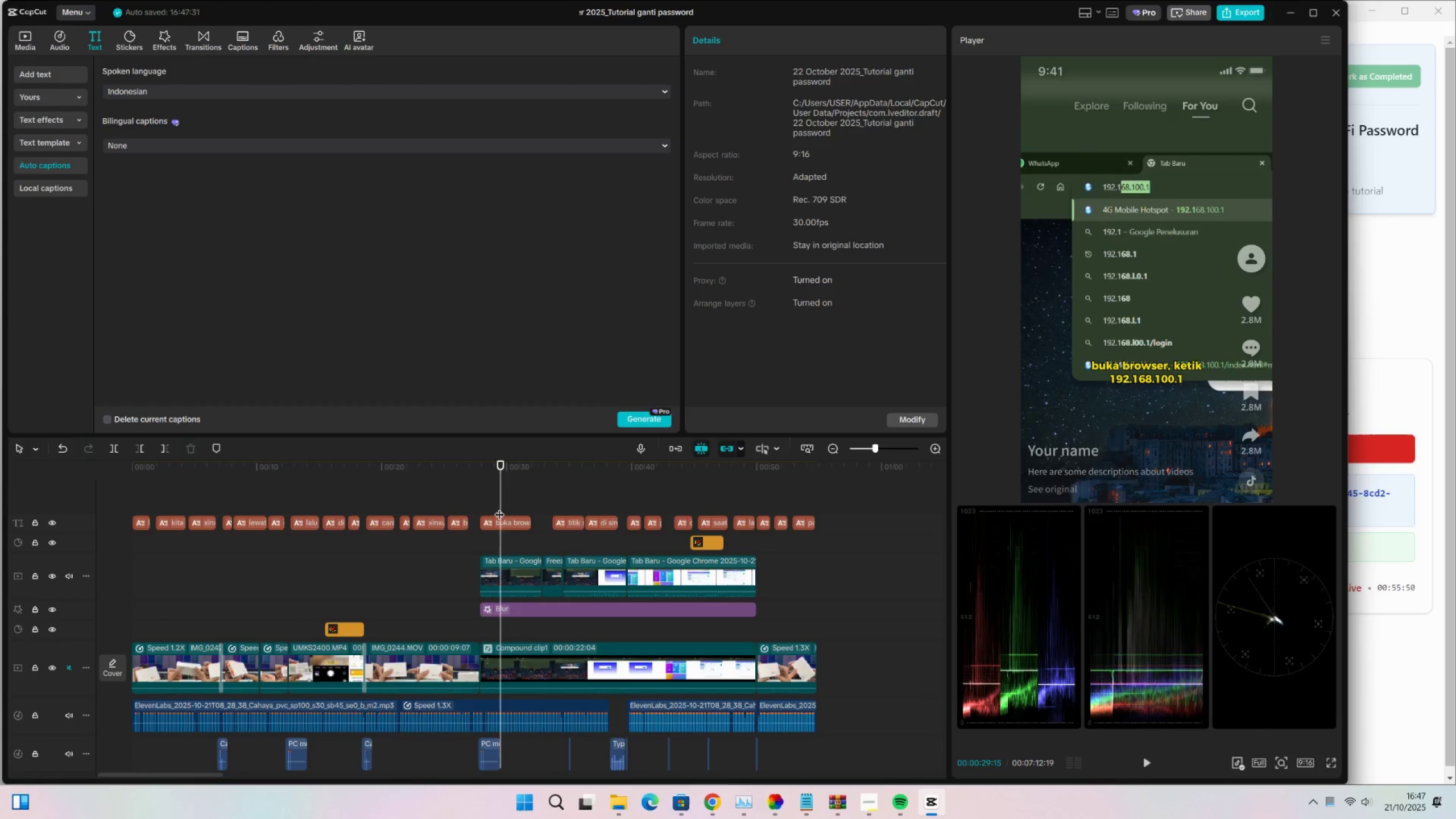 
key(Space)
 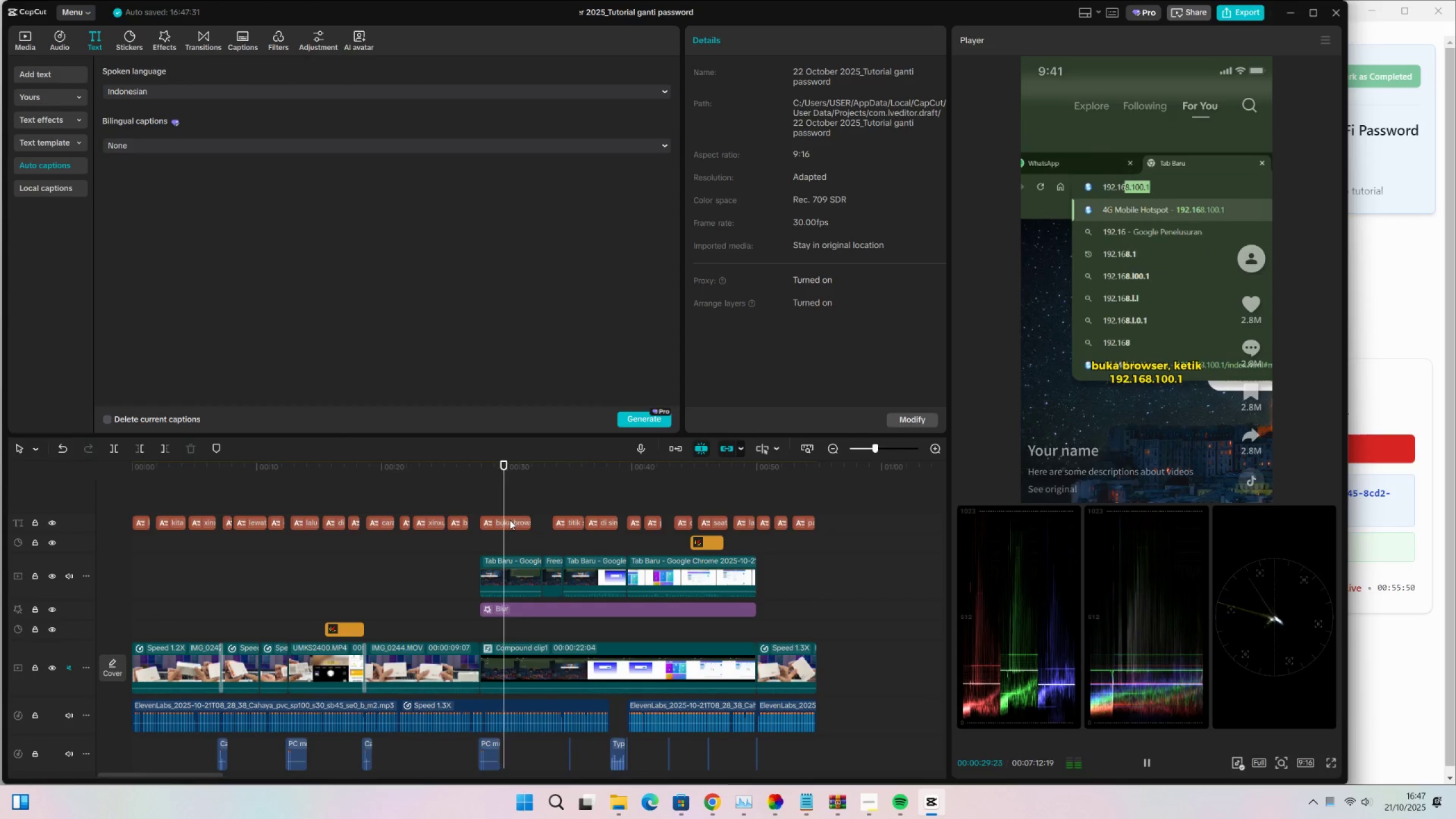 
left_click([511, 520])
 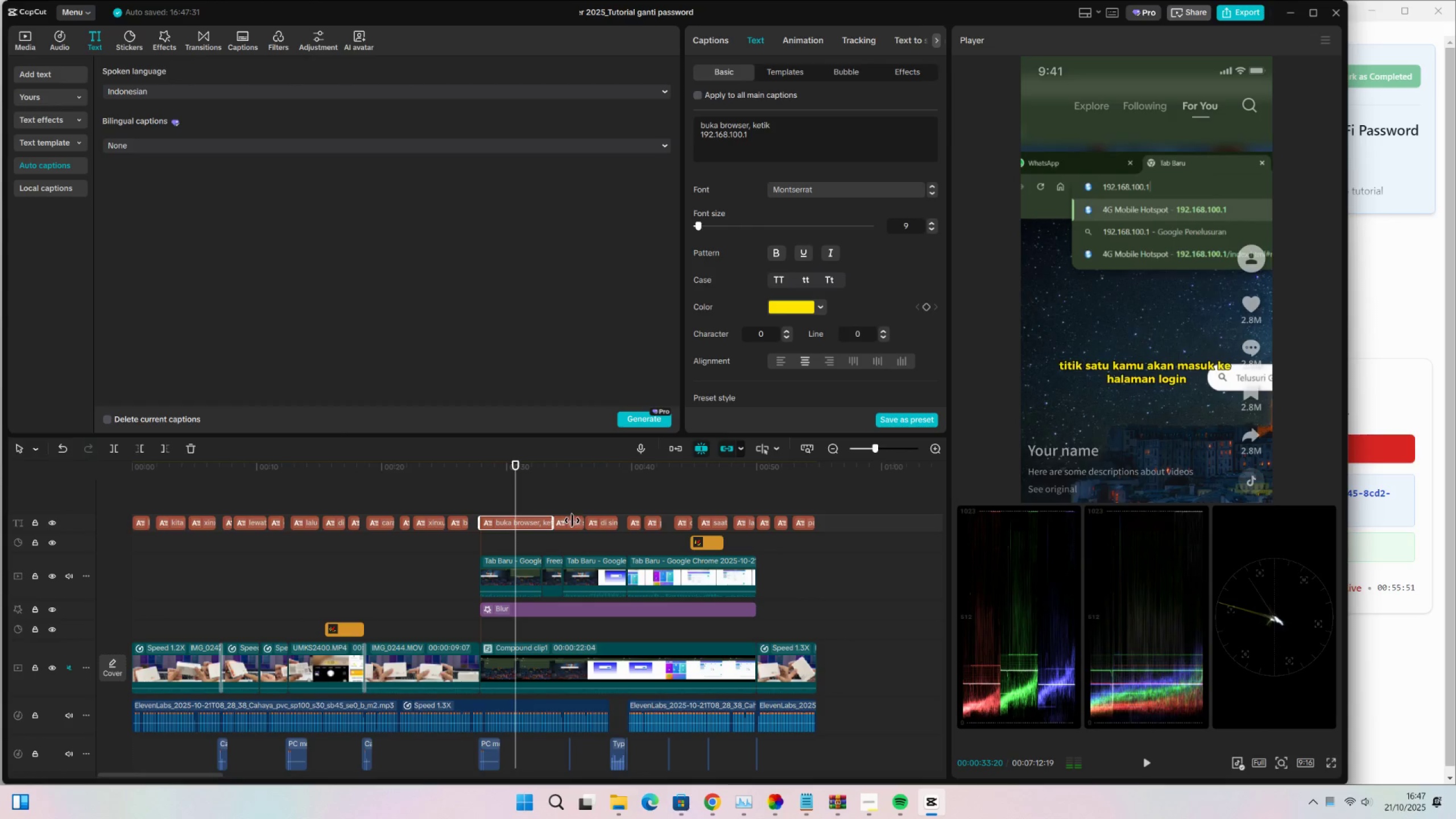 
left_click([528, 499])
 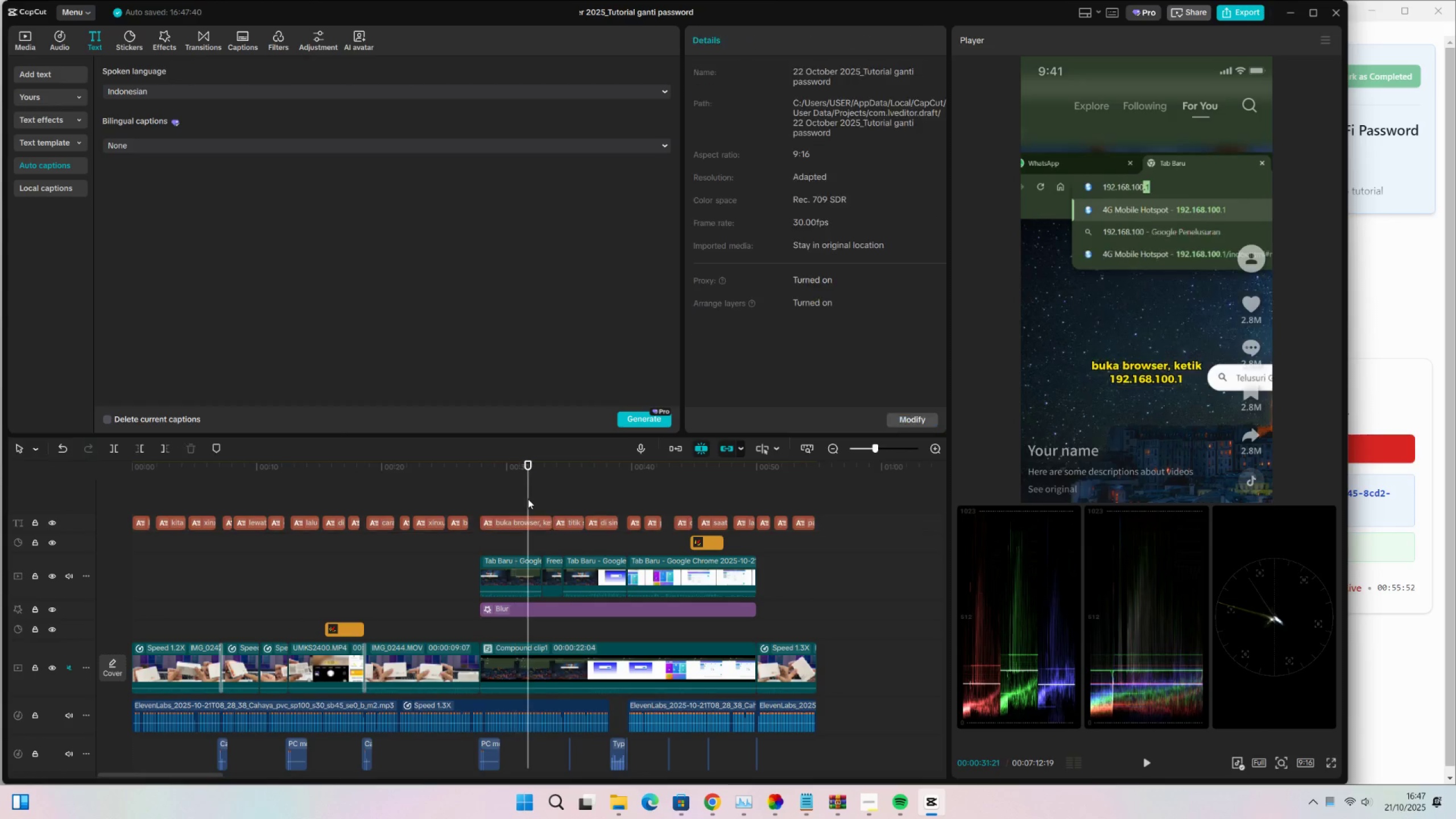 
key(Space)
 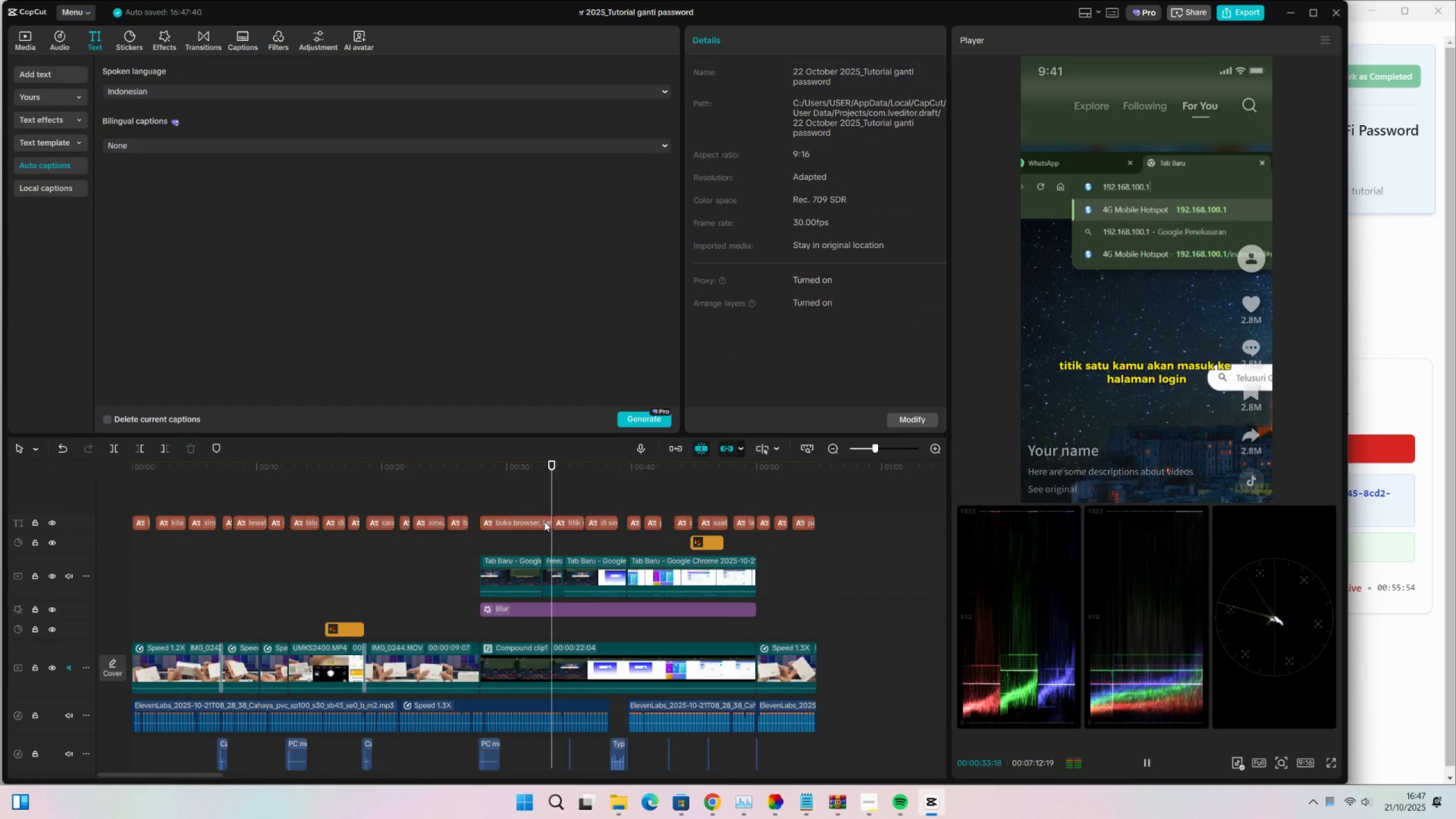 
key(Space)
 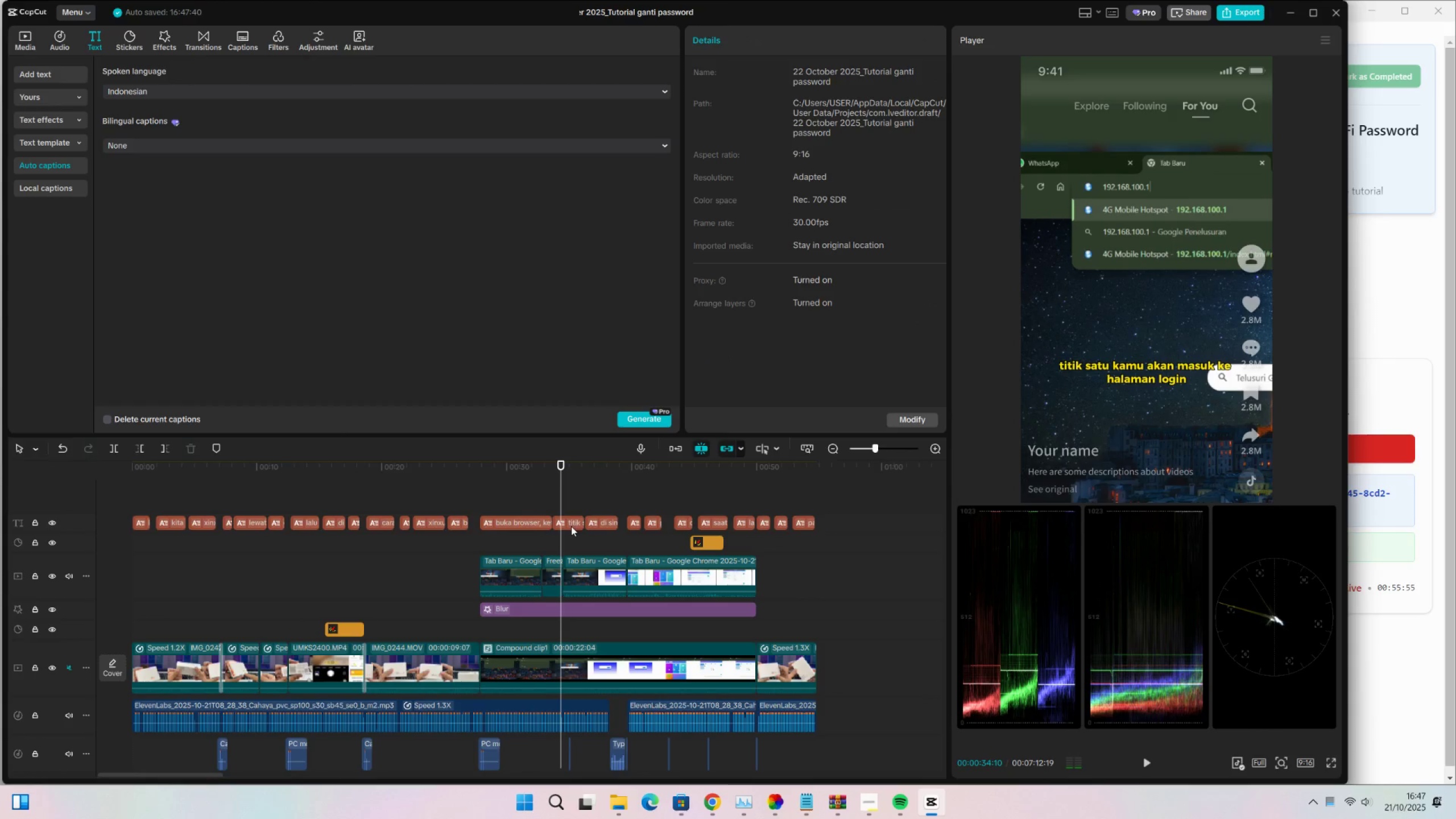 
left_click([571, 525])
 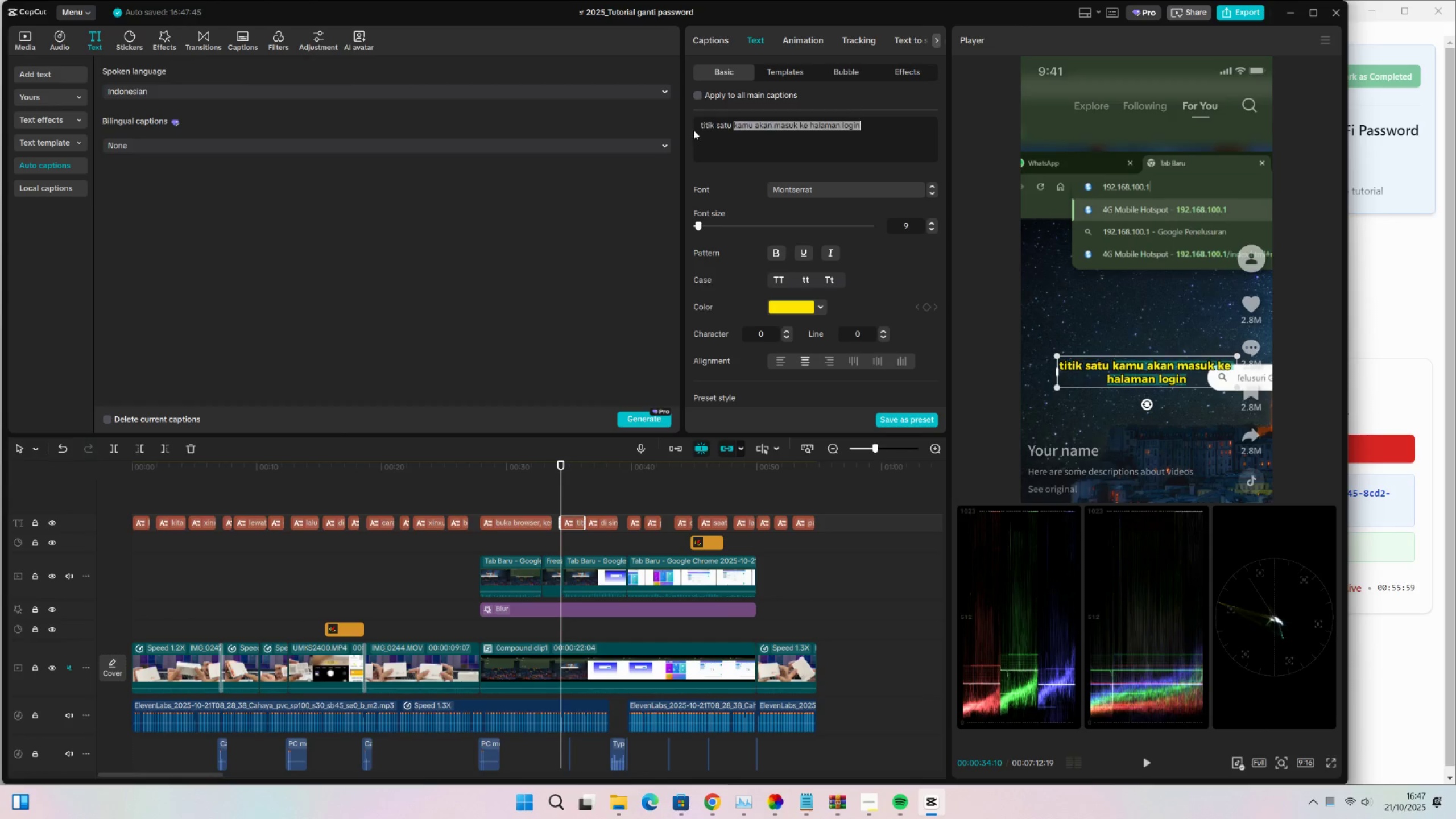 
wait(5.72)
 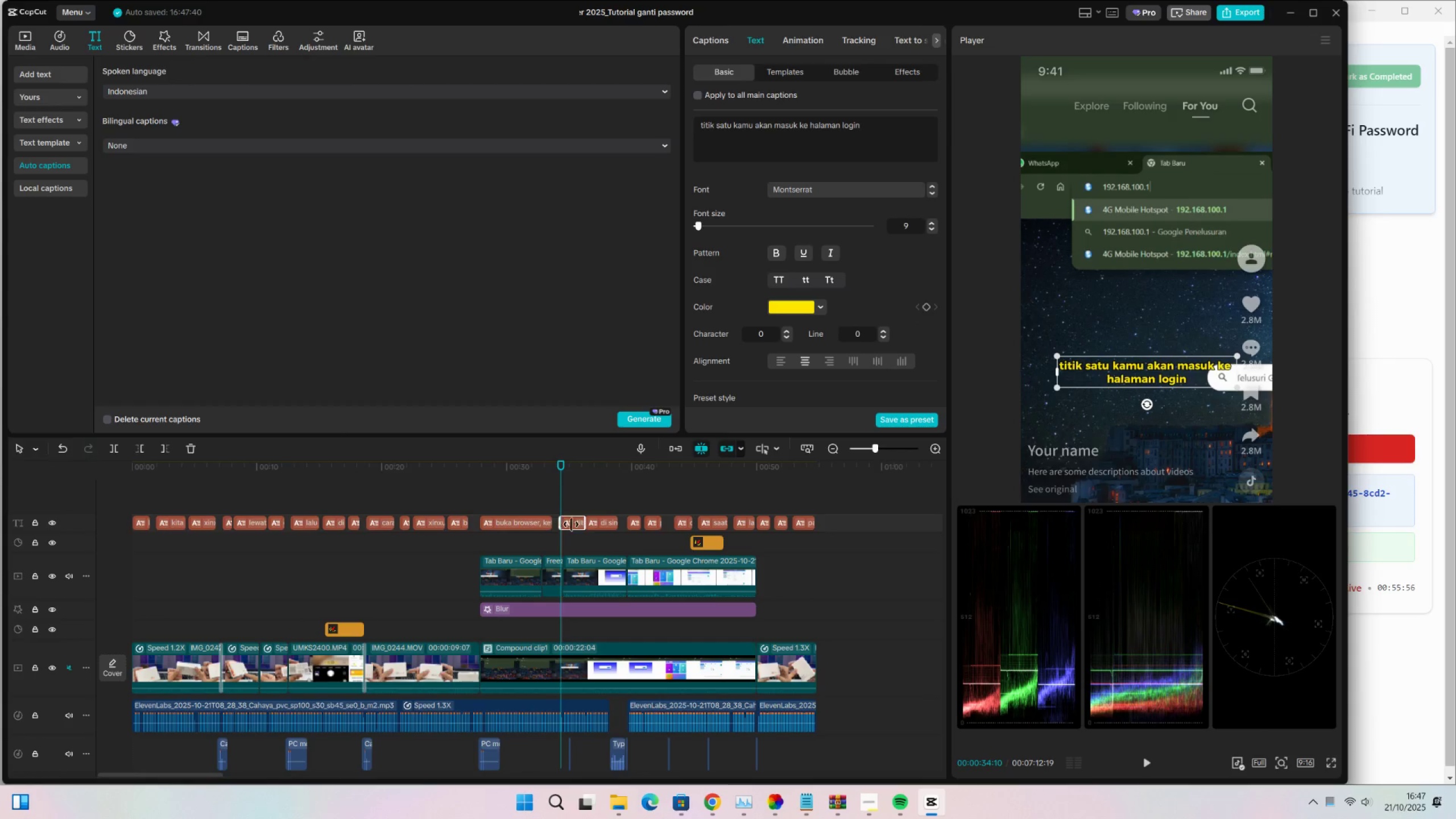 
key(Backspace)
 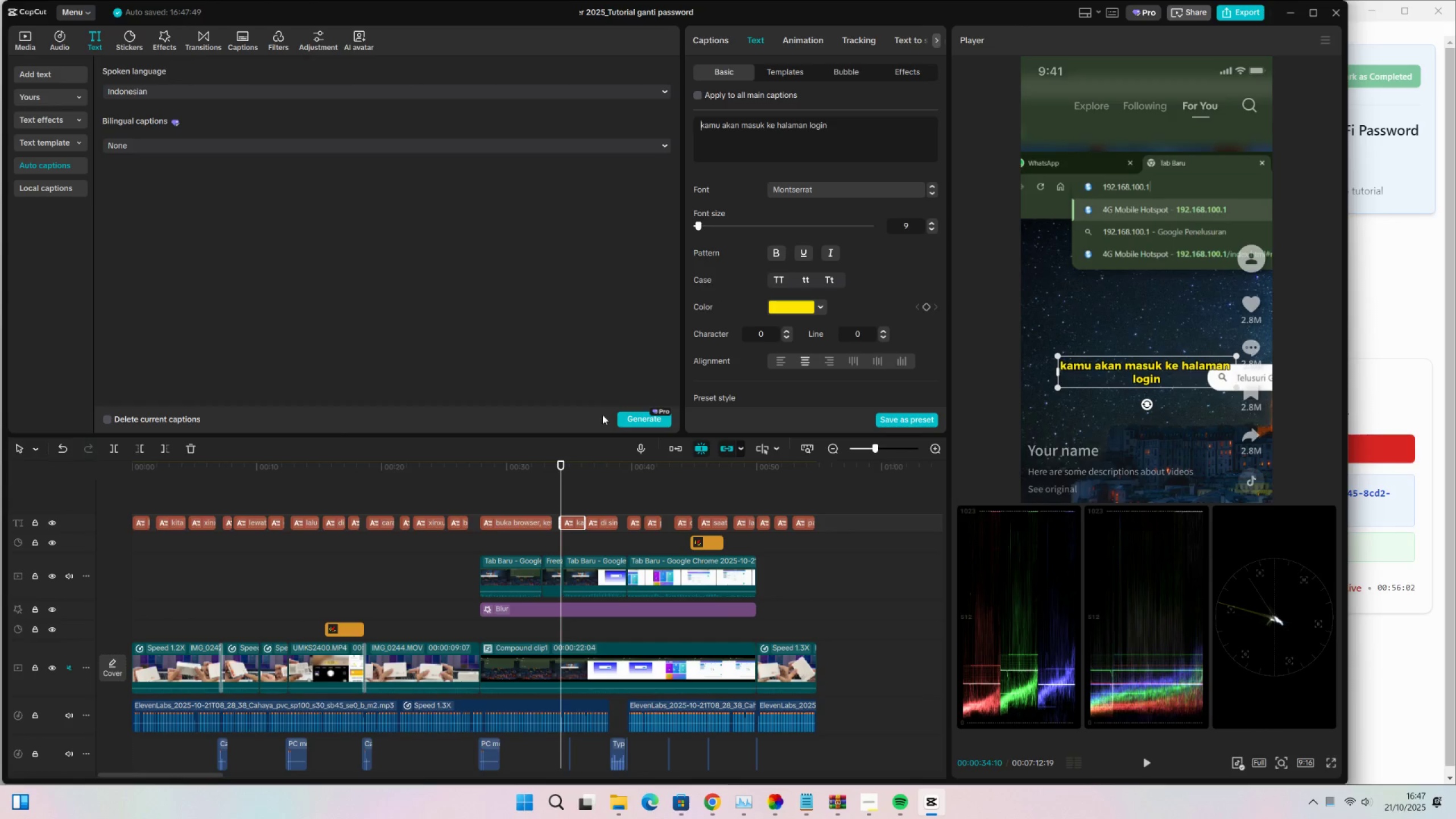 
left_click([530, 486])
 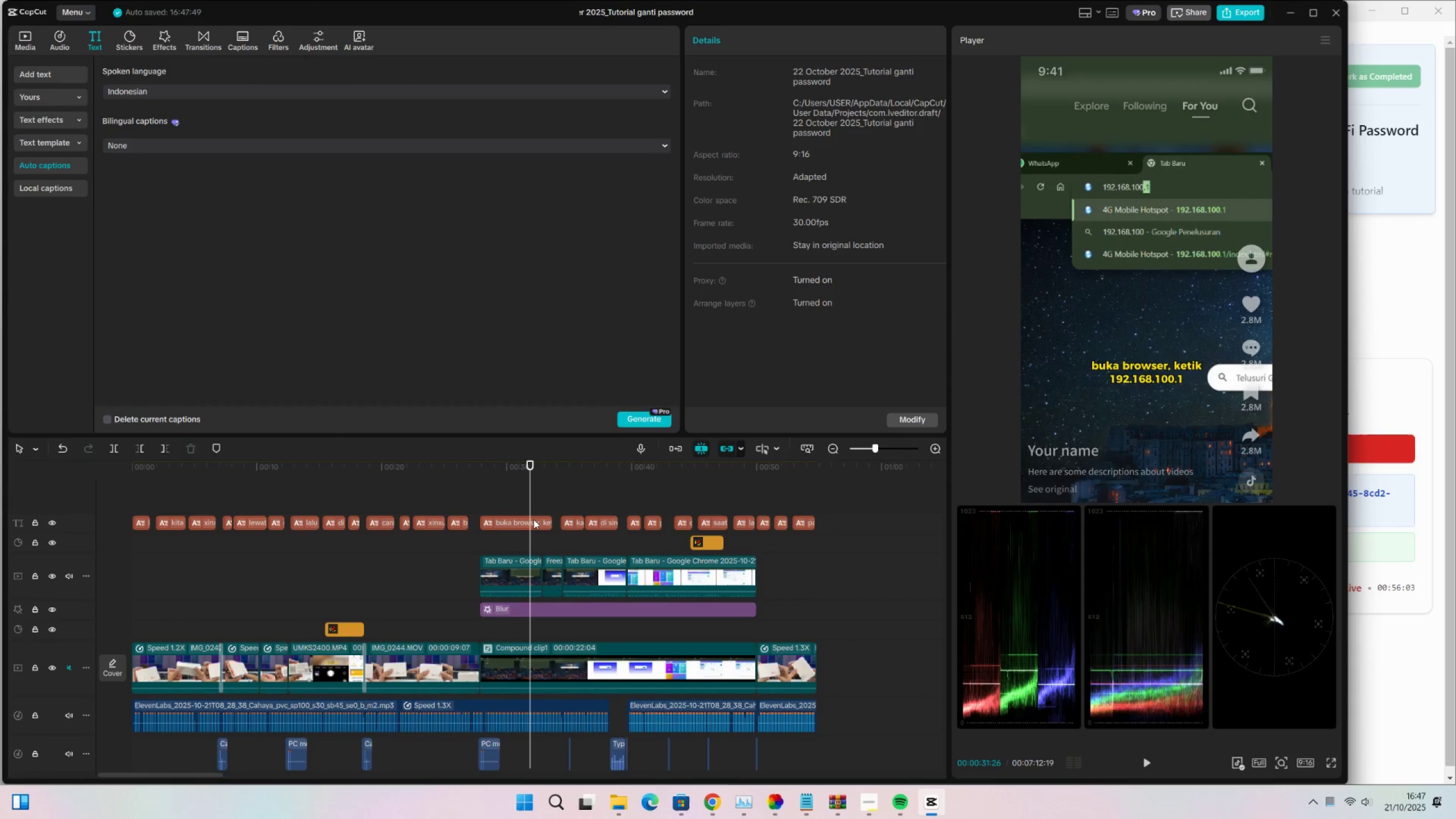 
left_click([533, 519])
 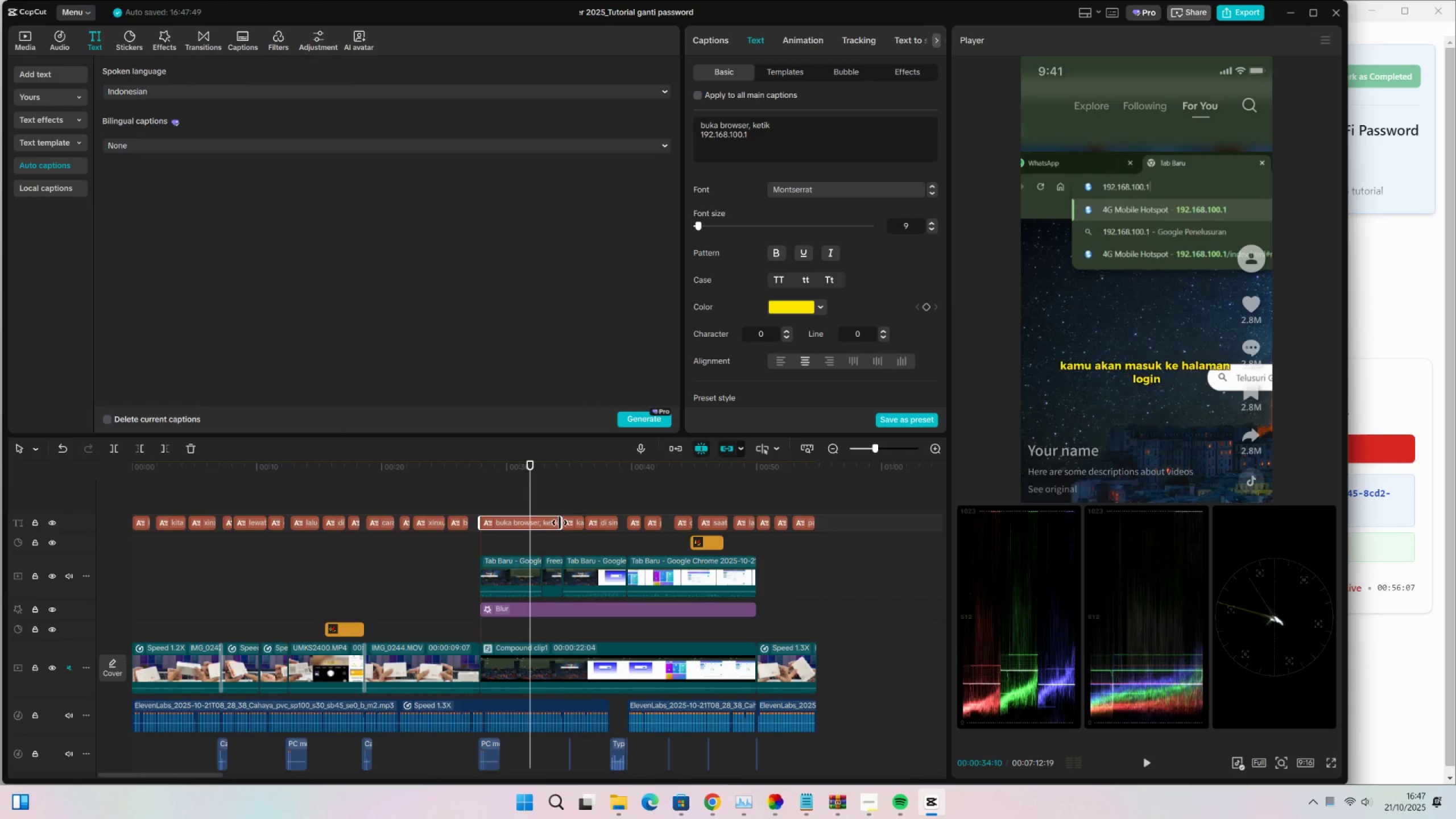 
wait(5.05)
 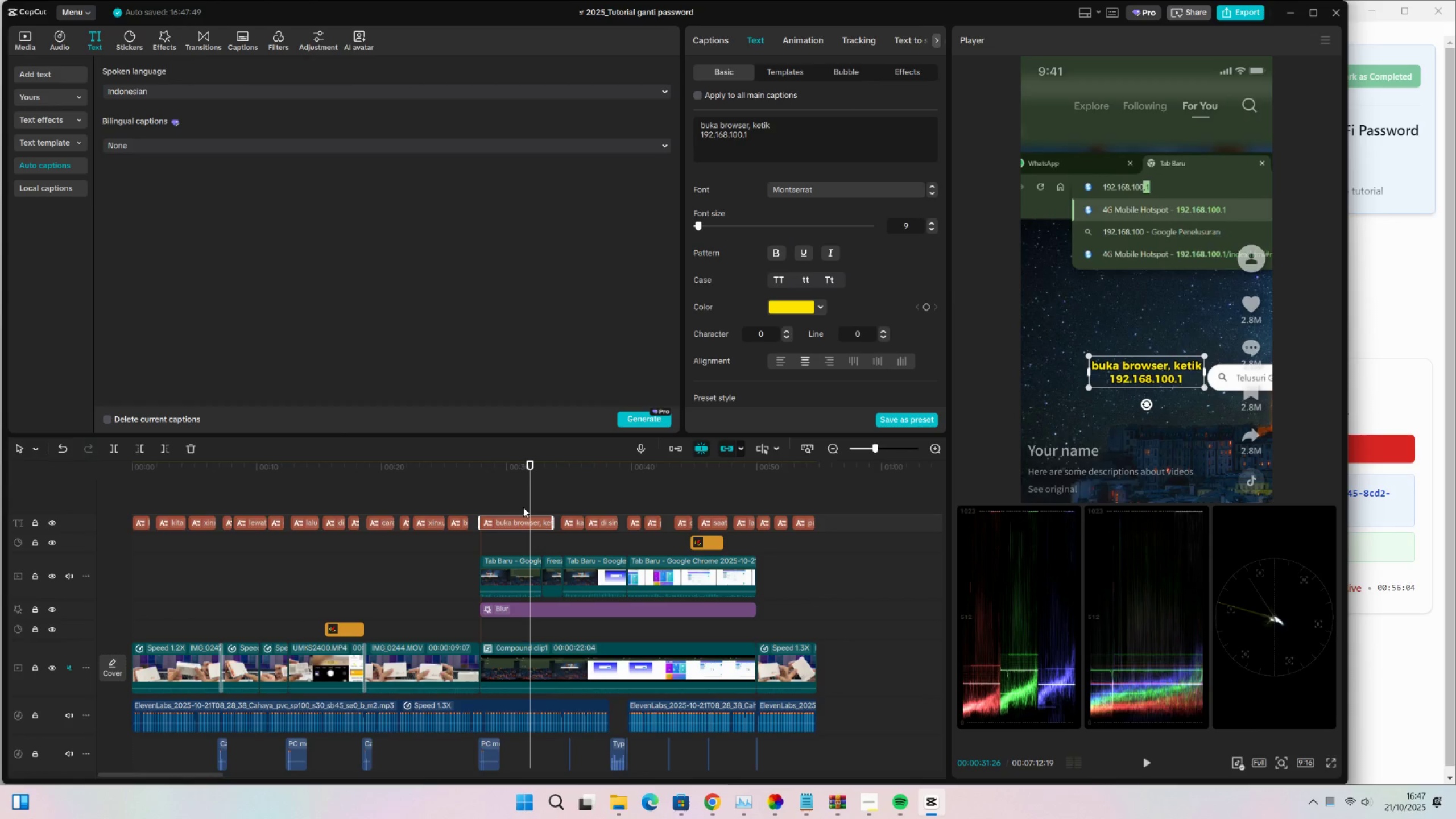 
double_click([515, 501])
 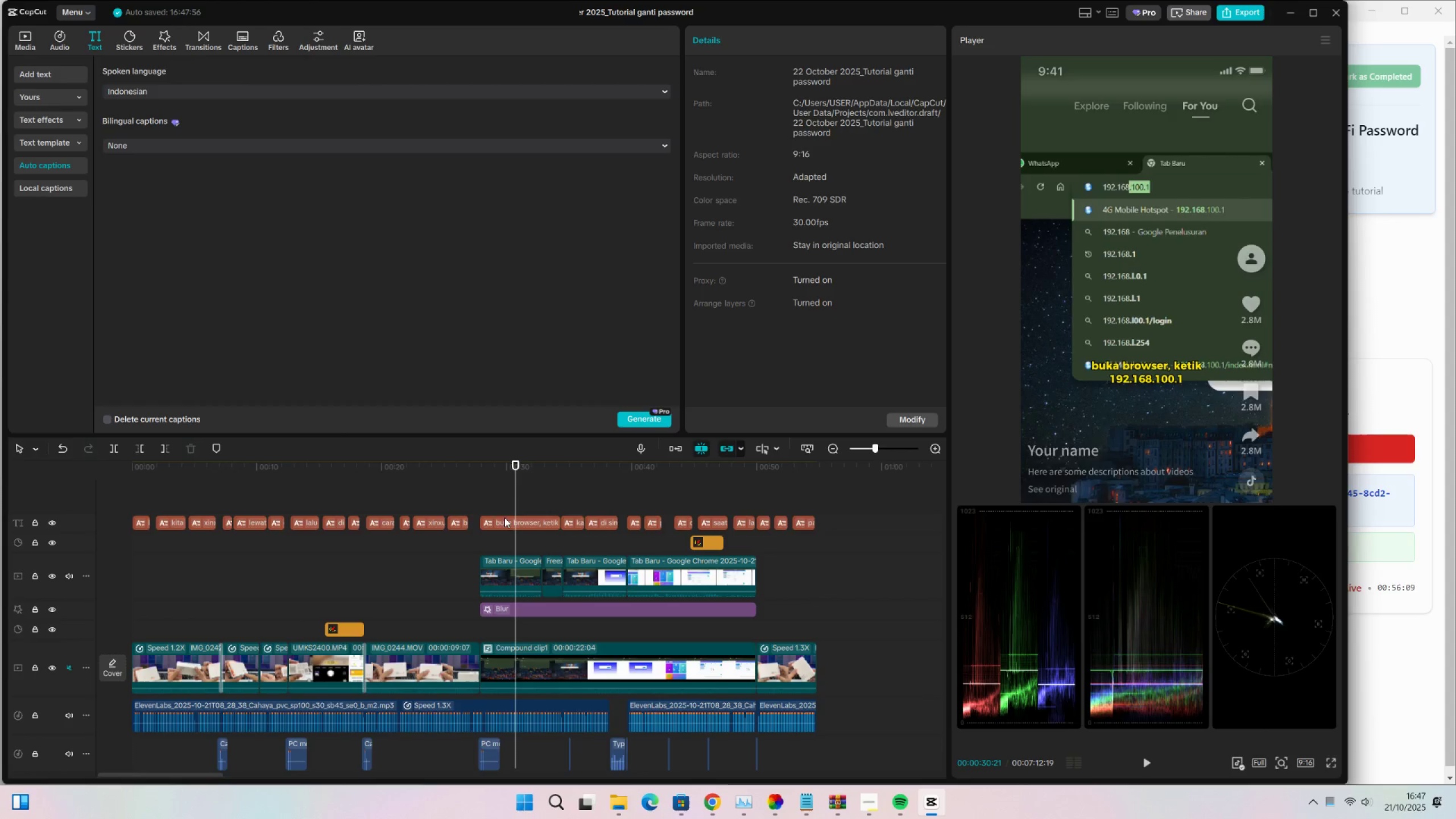 
left_click([494, 511])
 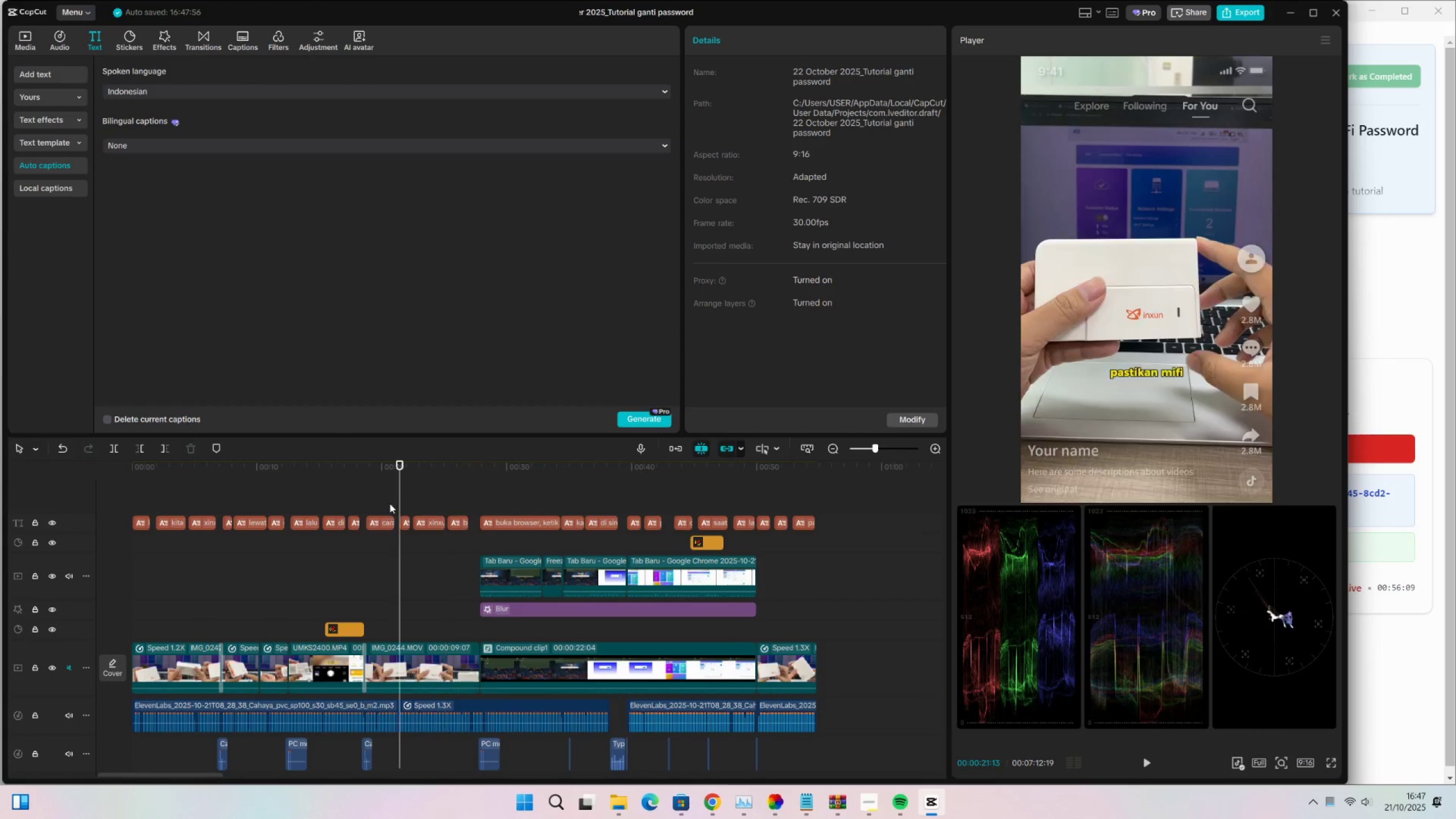 
triple_click([329, 502])
 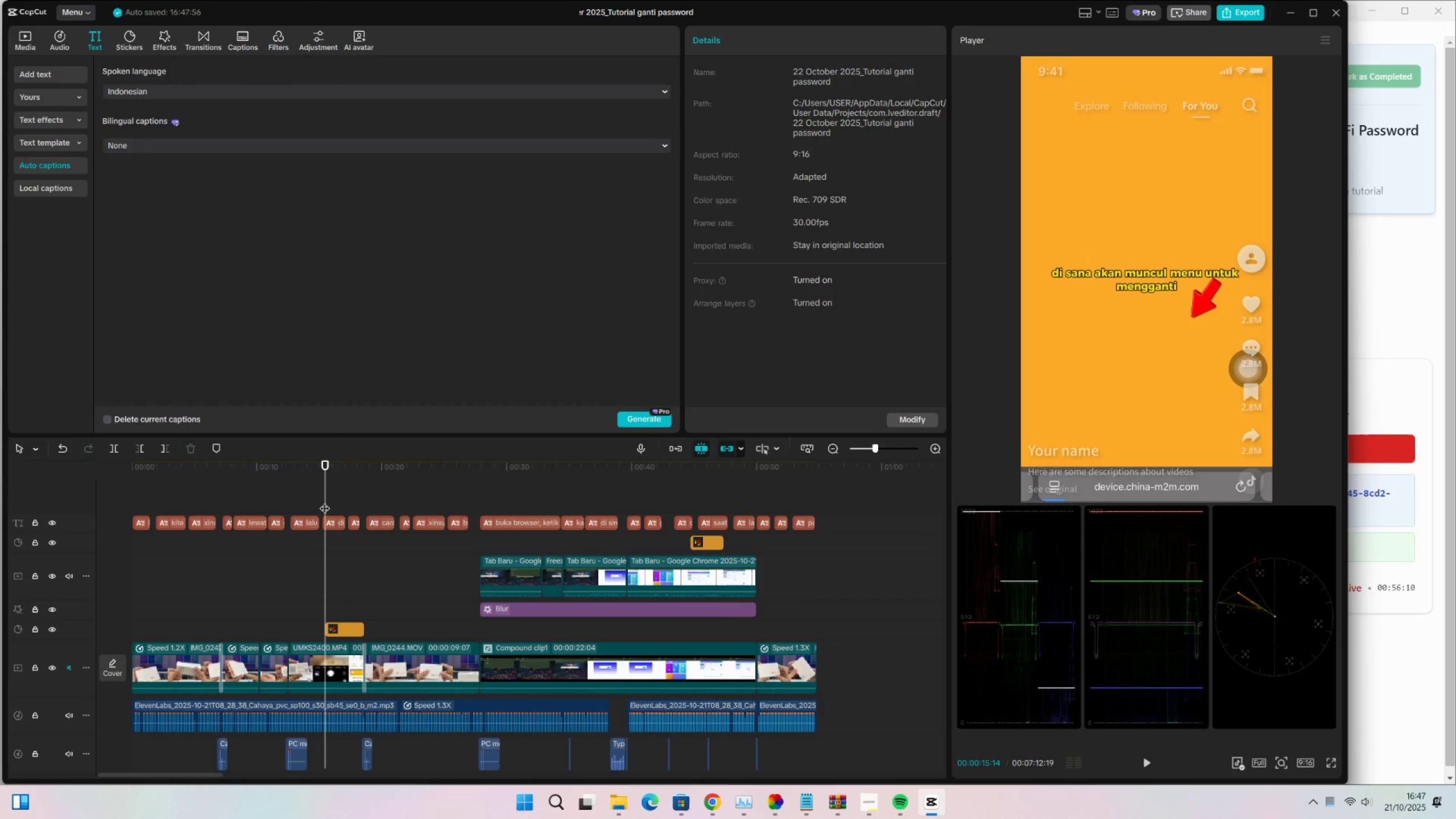 
key(Control+S)
 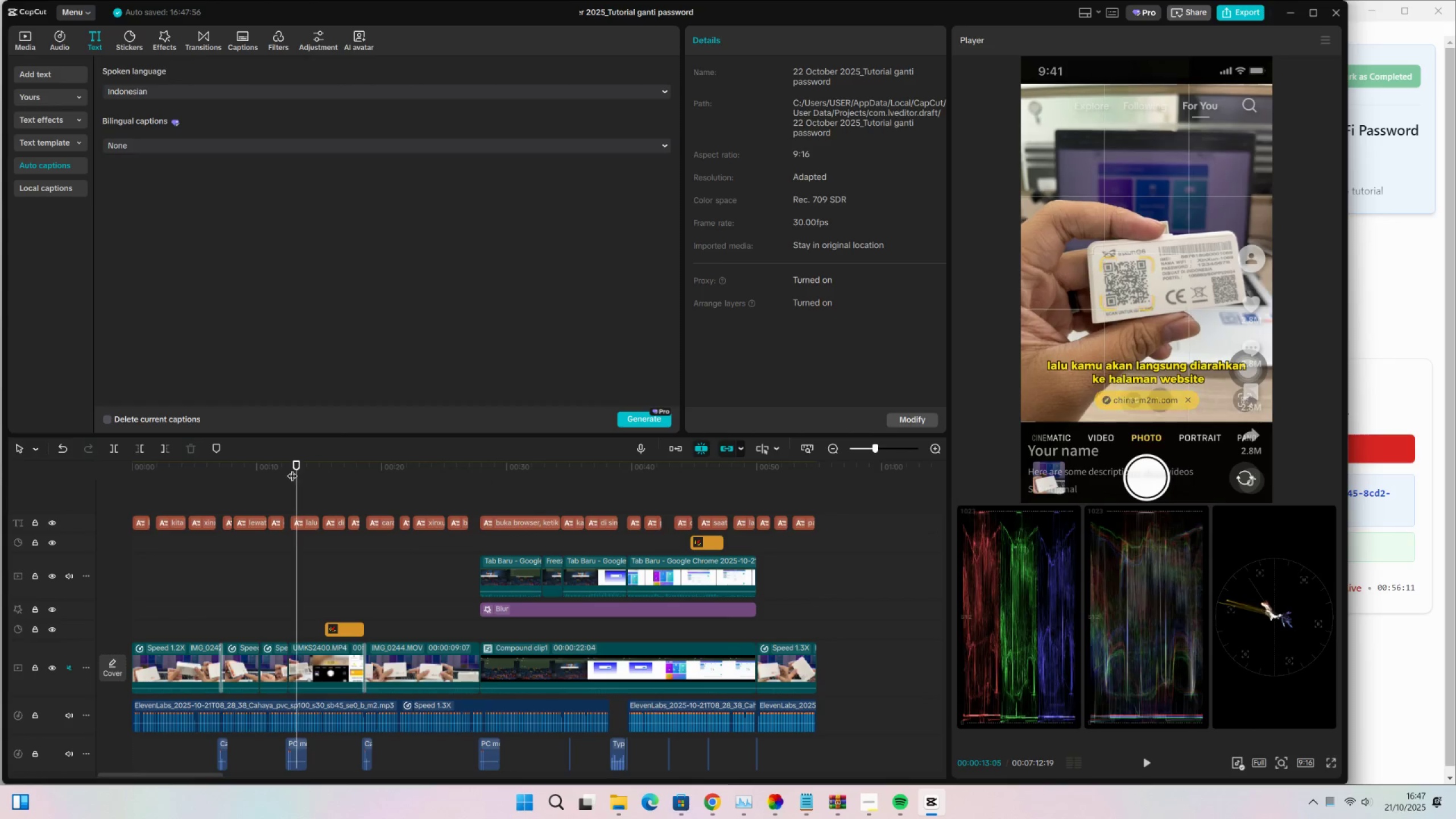 
double_click([219, 470])
 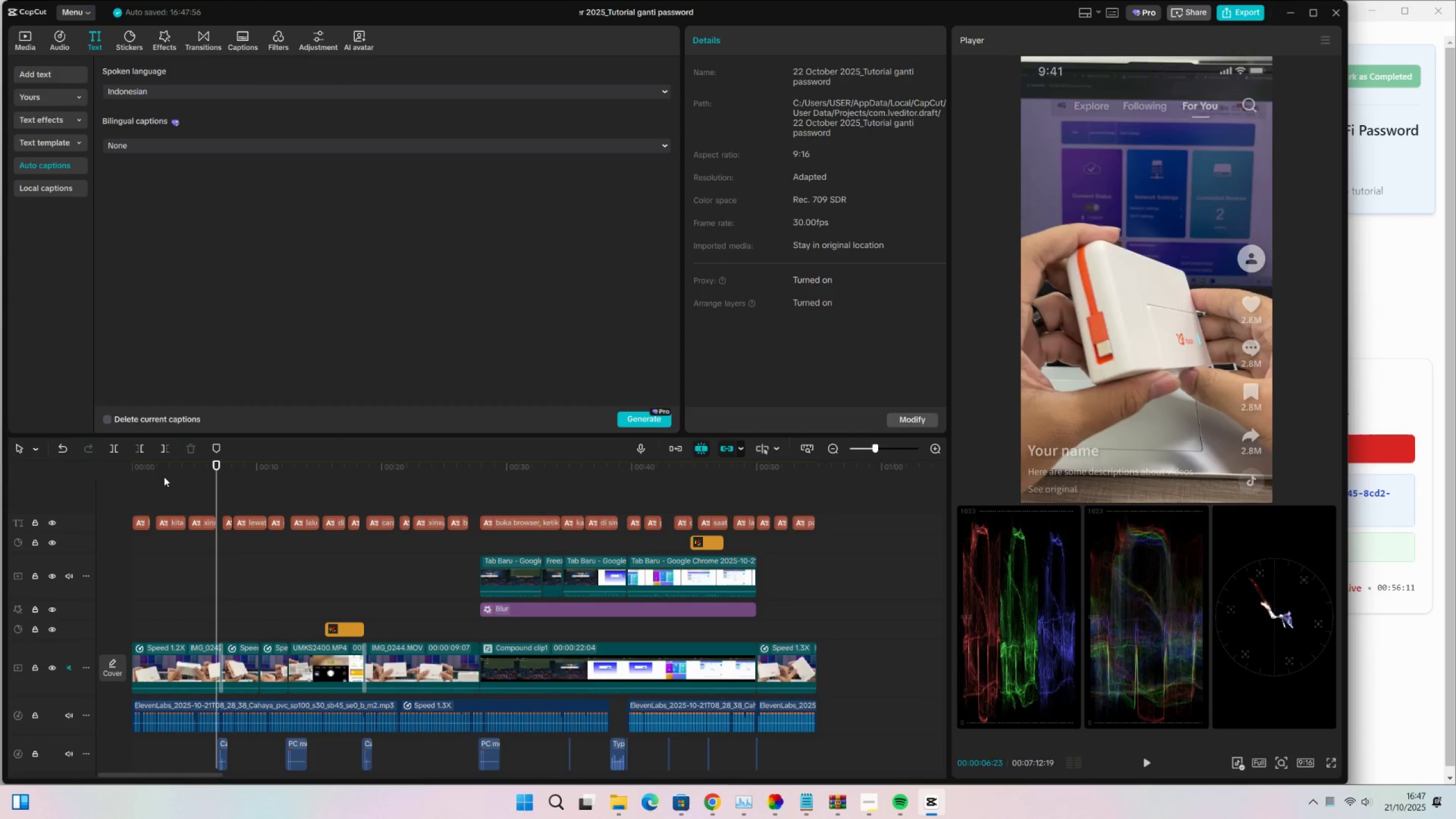 
triple_click([164, 477])
 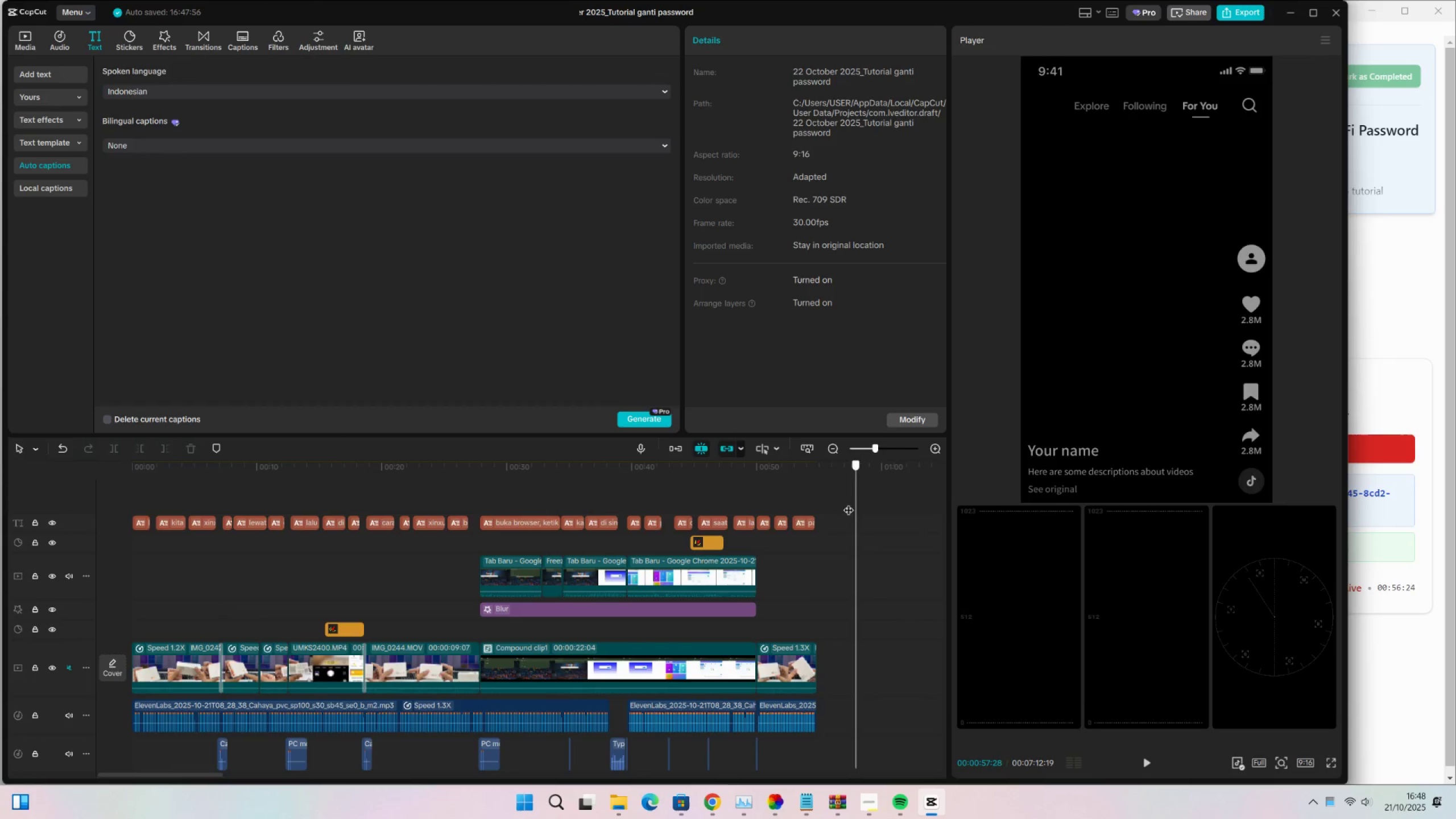 
wait(17.37)
 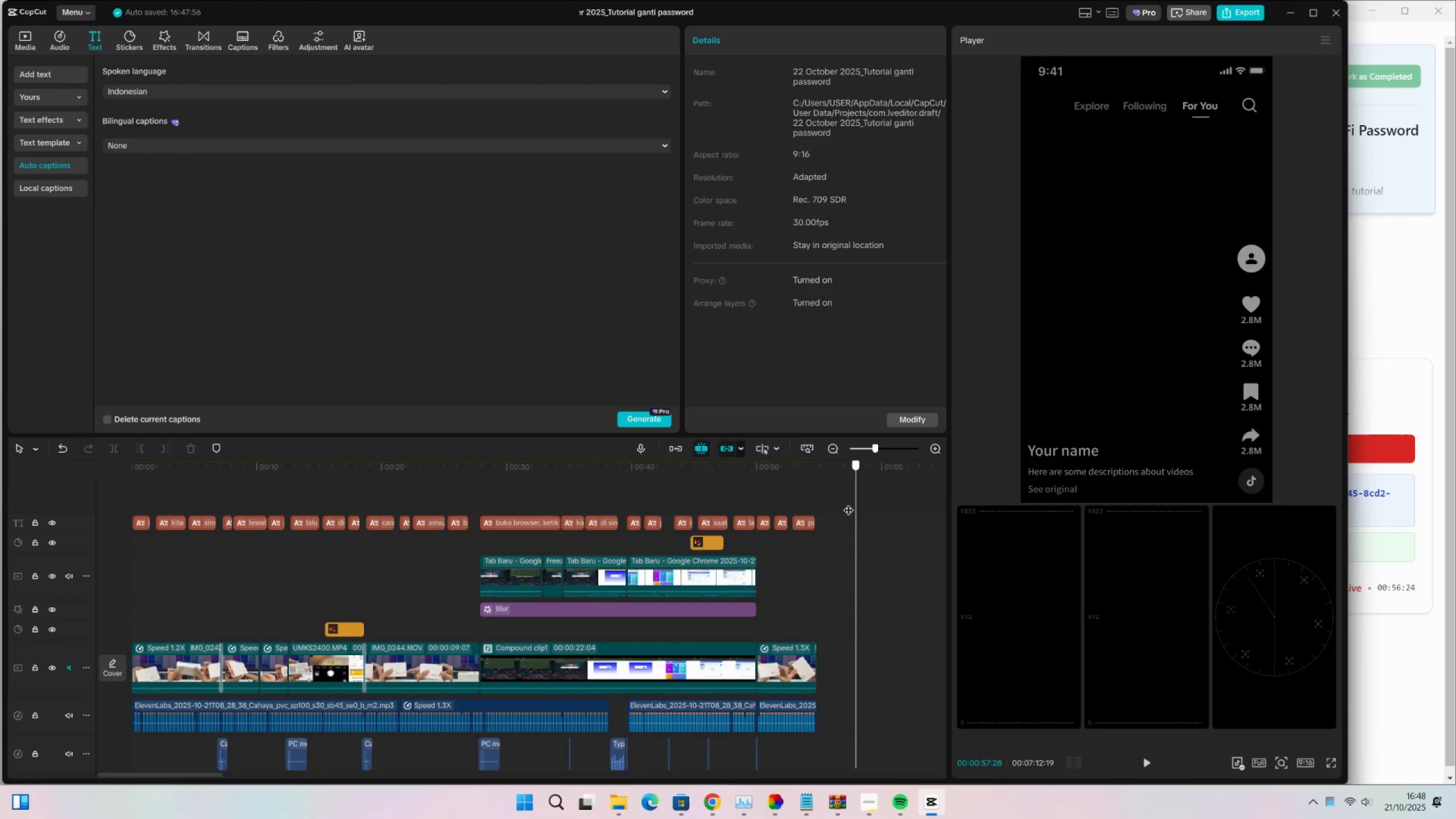 
left_click([734, 495])
 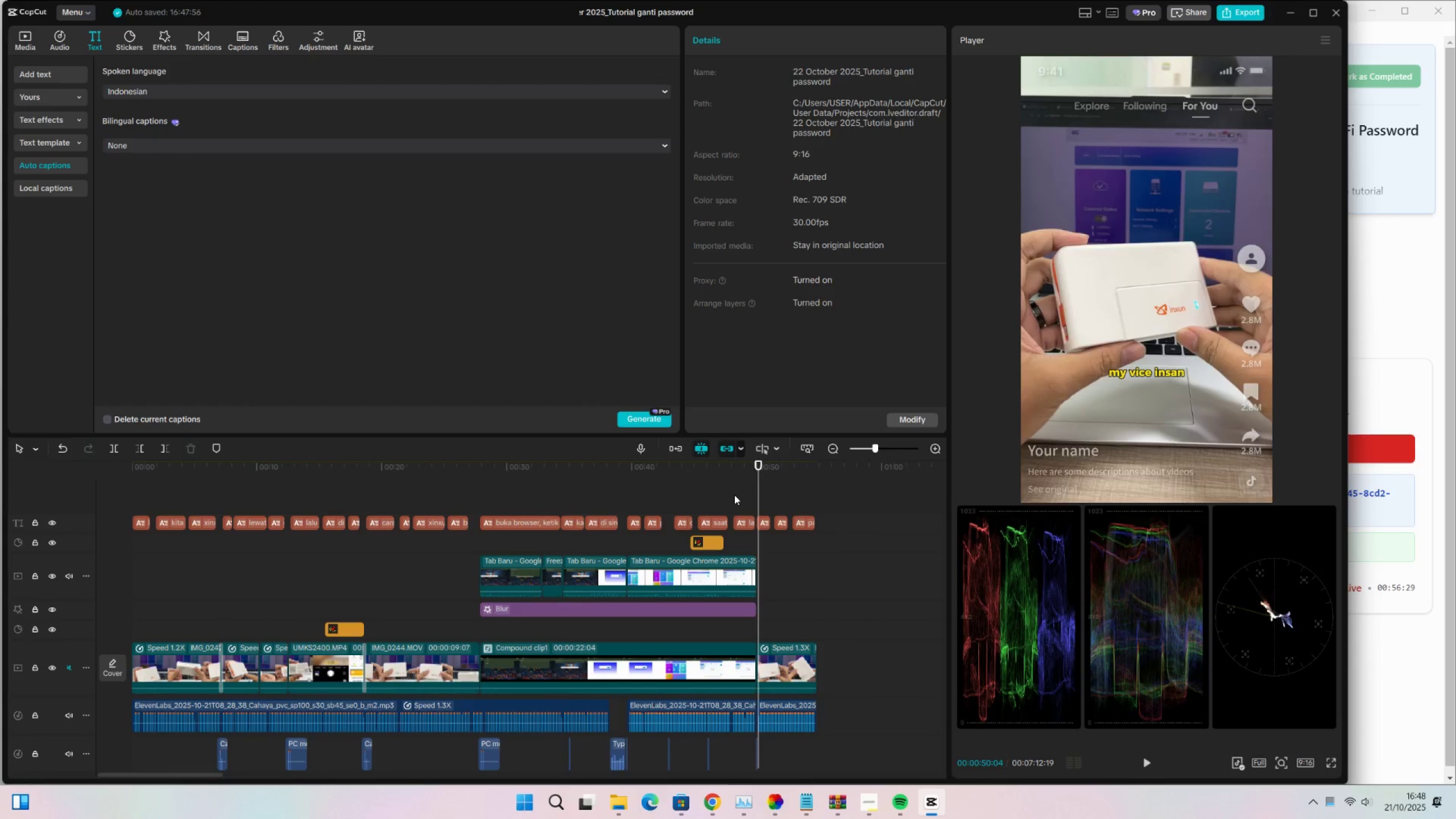 
key(Space)
 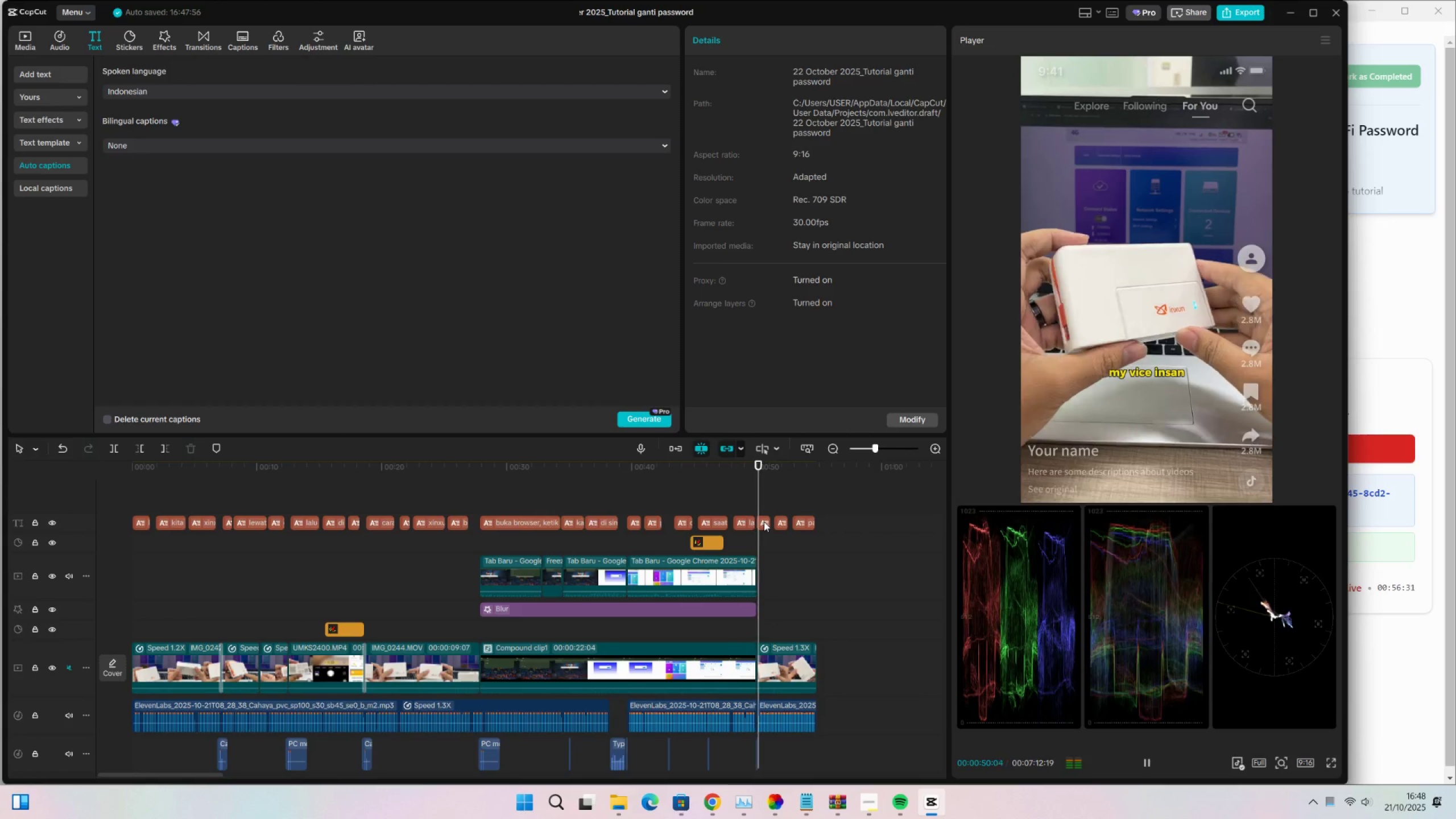 
key(Space)
 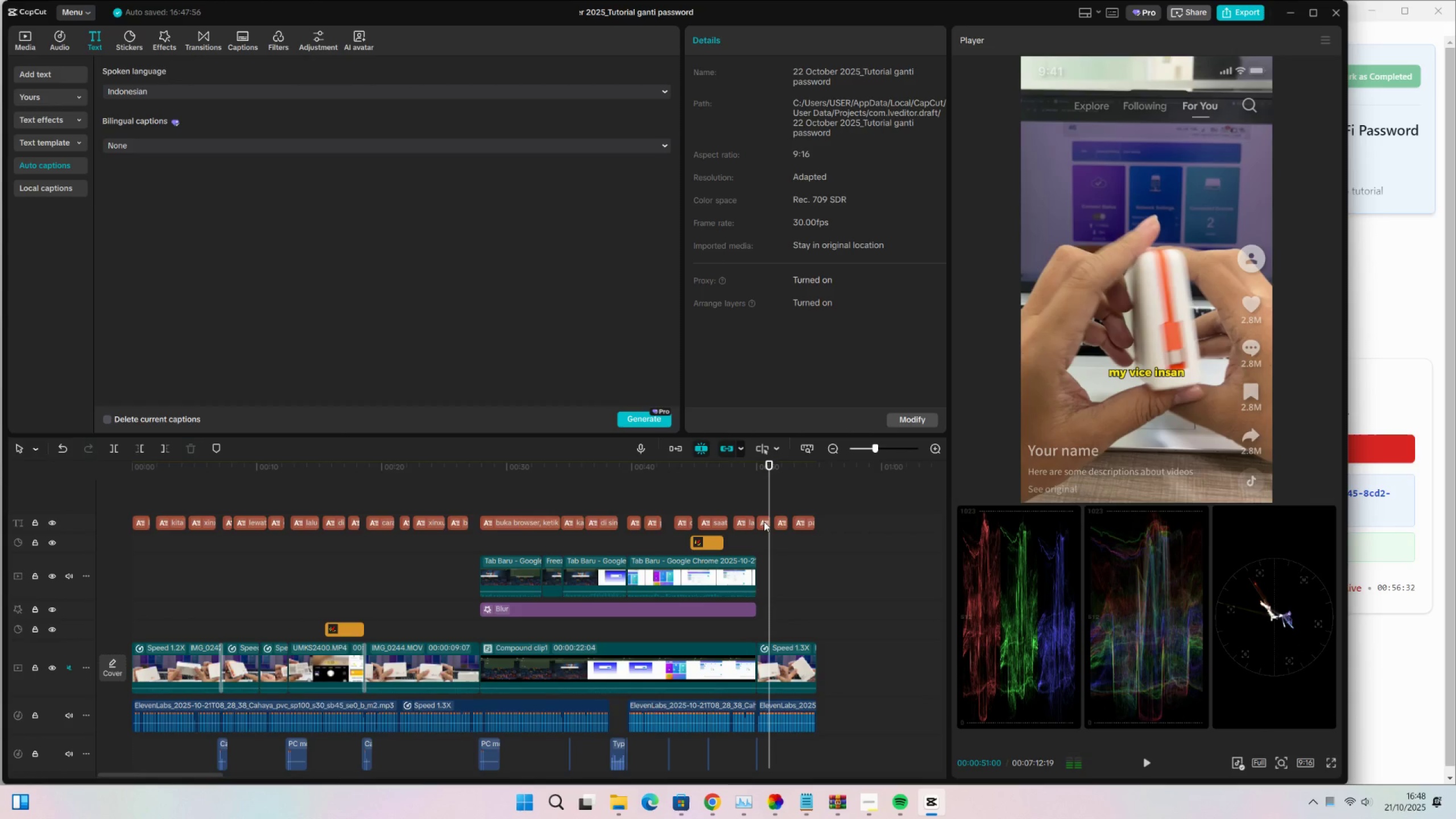 
left_click([764, 522])
 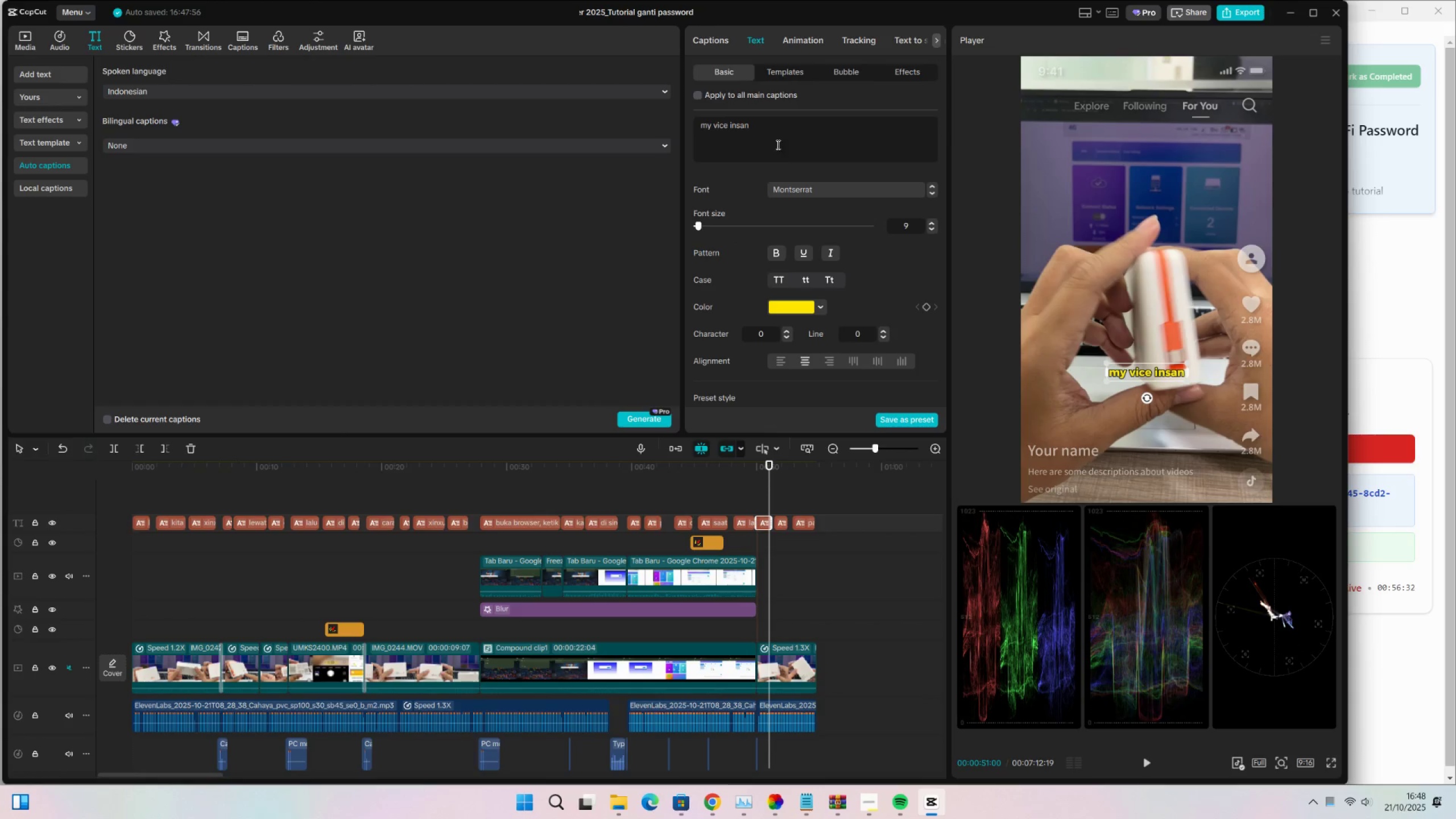 
left_click([776, 134])
 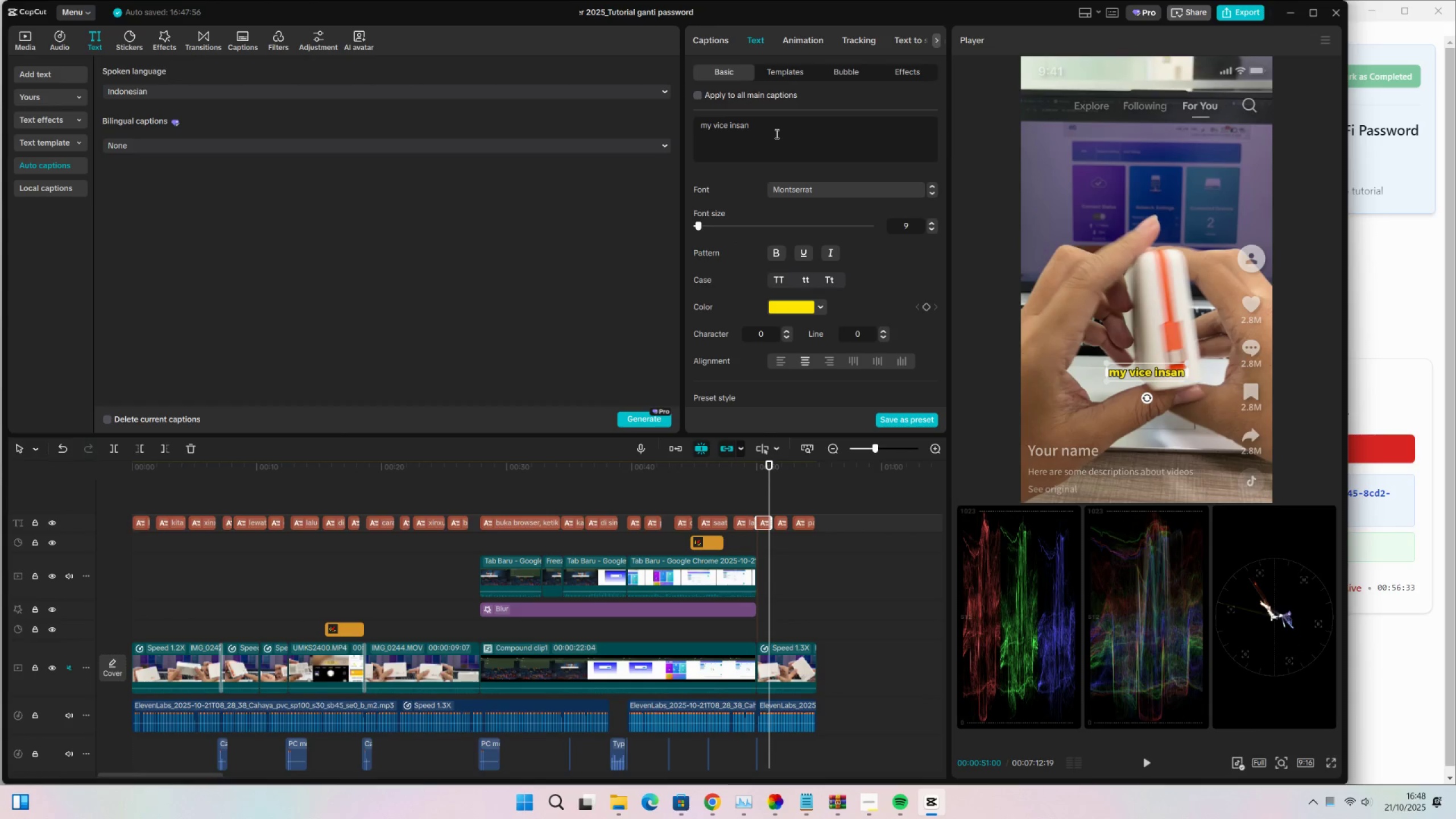 
key(Control+A)
 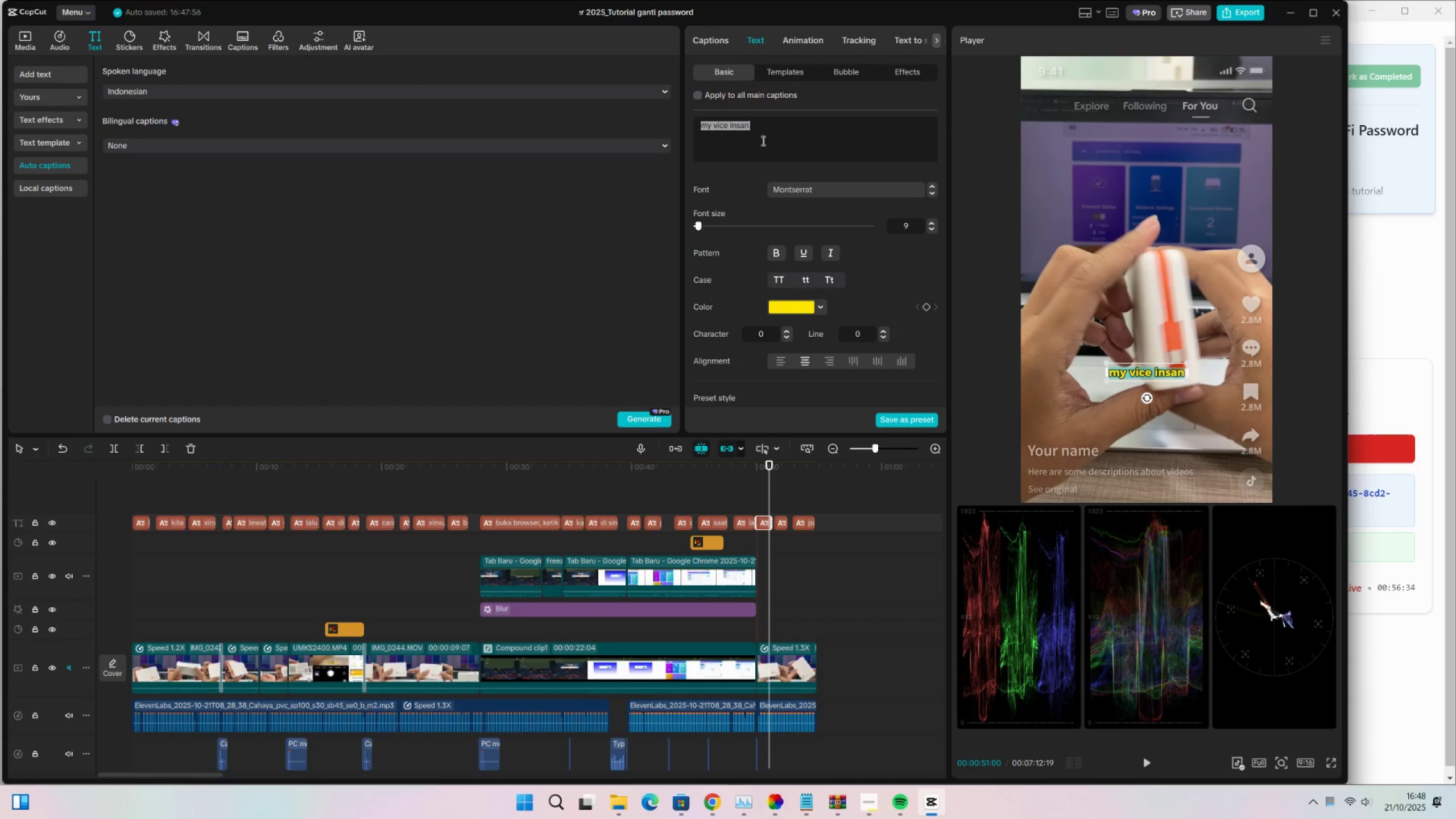 
type(mifi xinxun)
 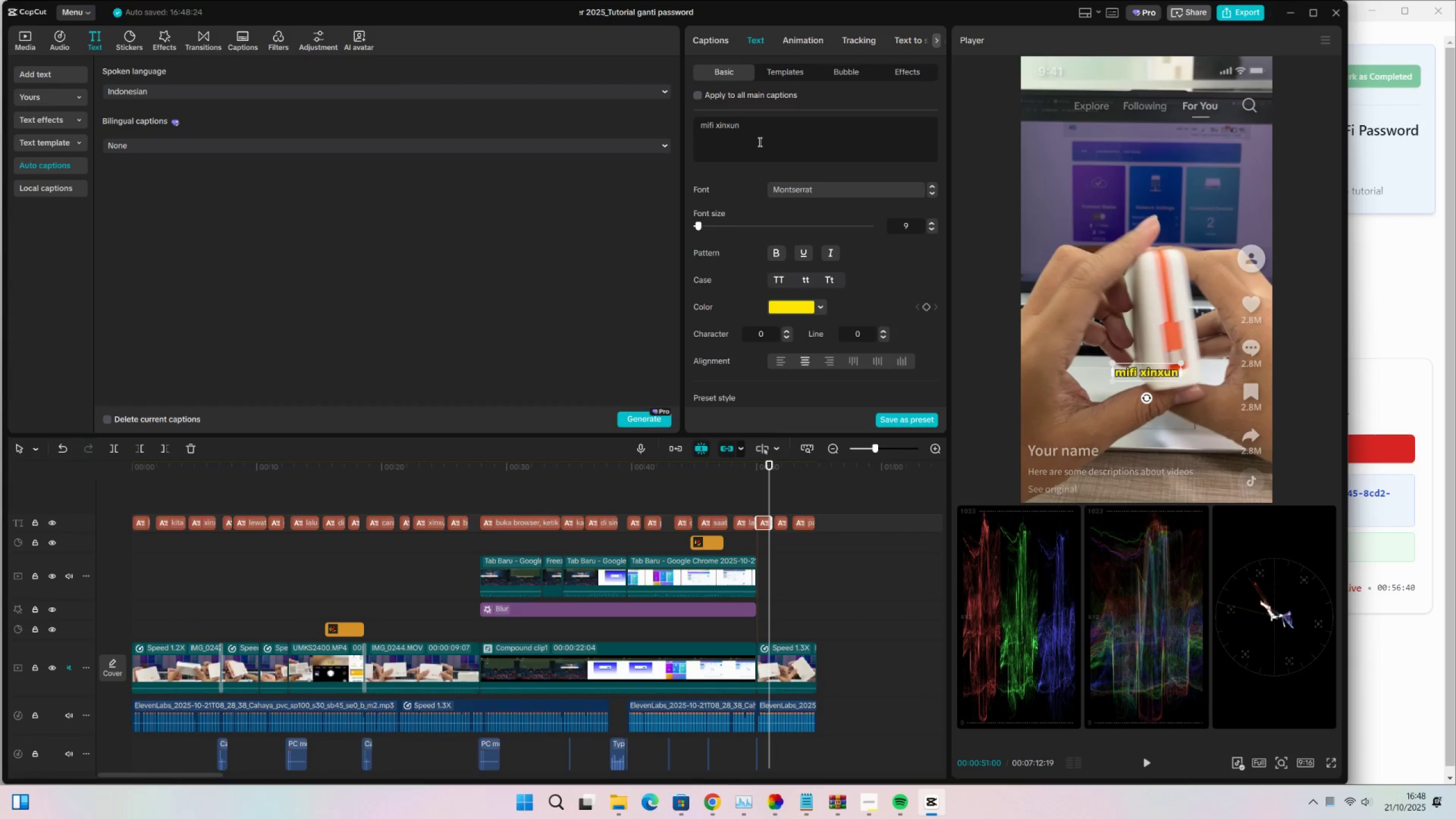 
wait(9.55)
 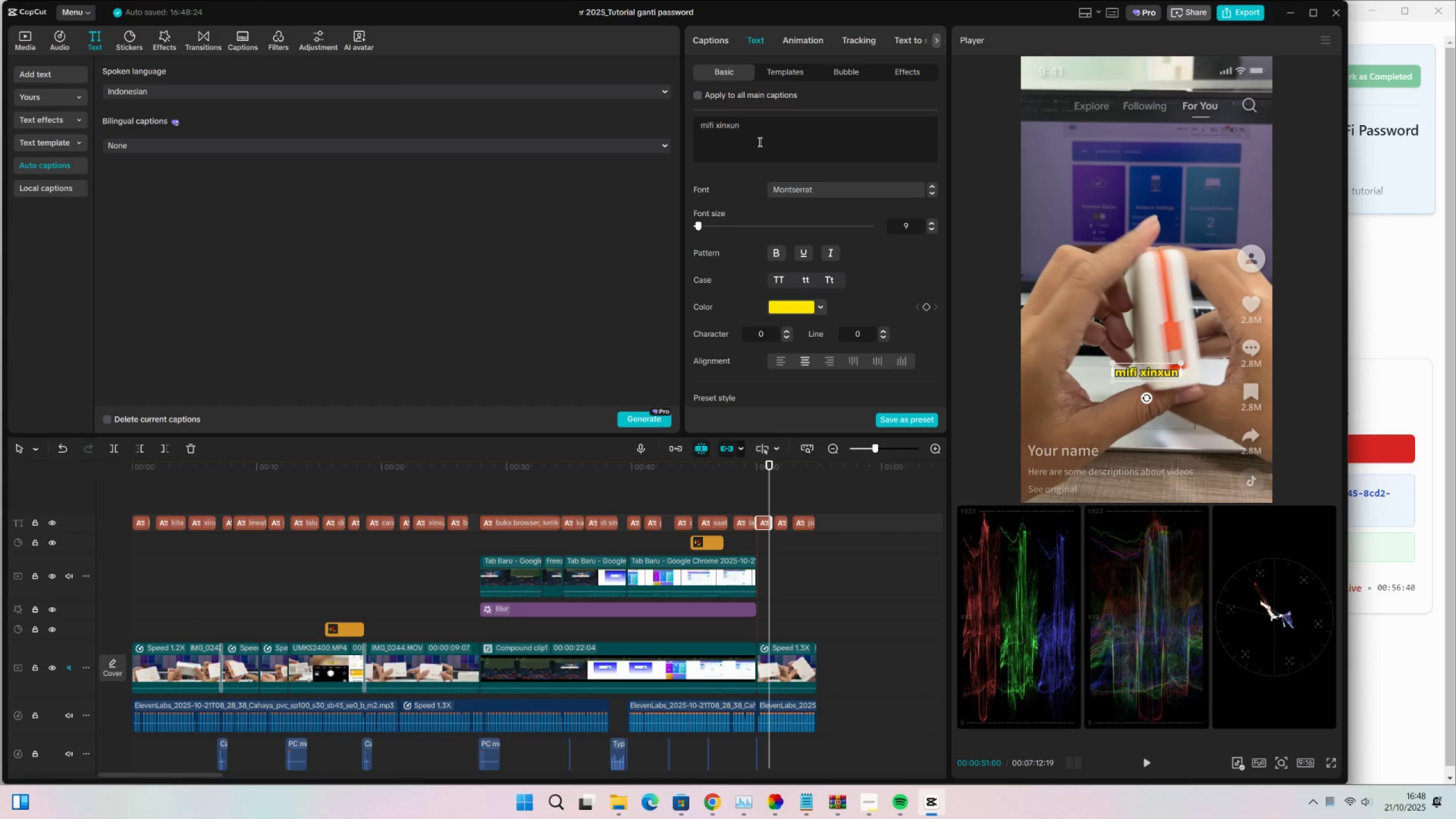 
left_click([757, 471])
 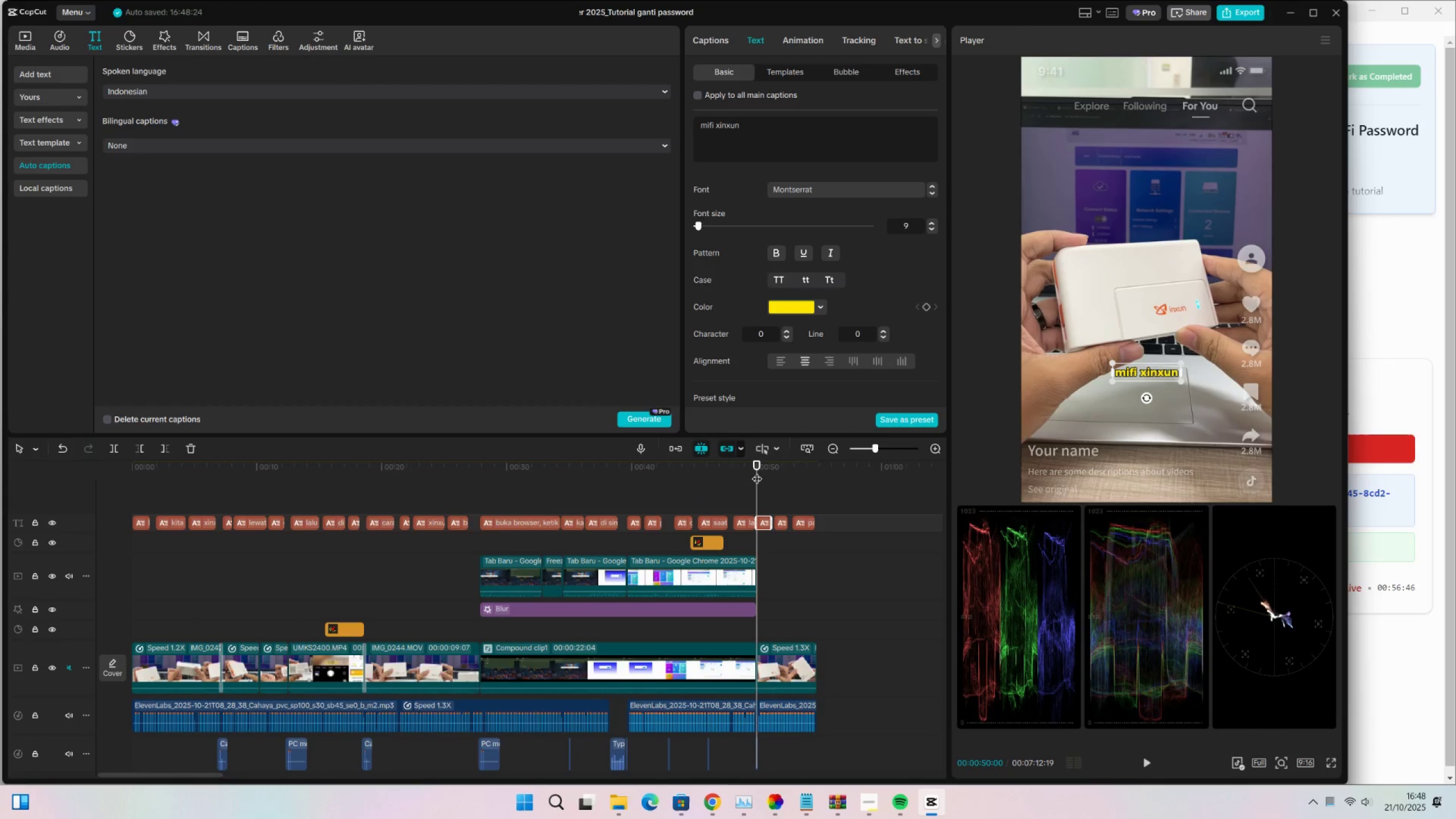 
key(Space)
 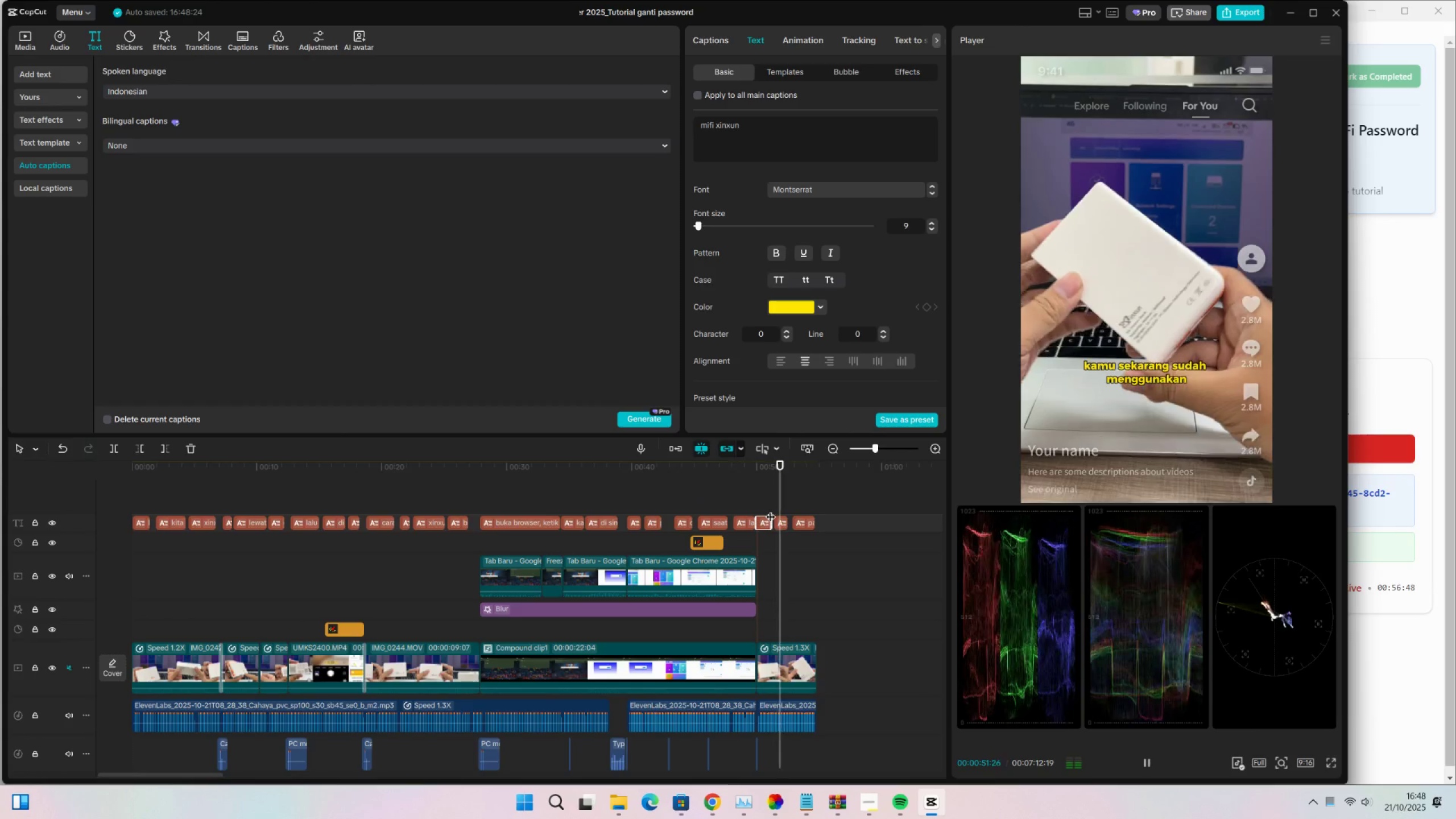 
key(Space)
 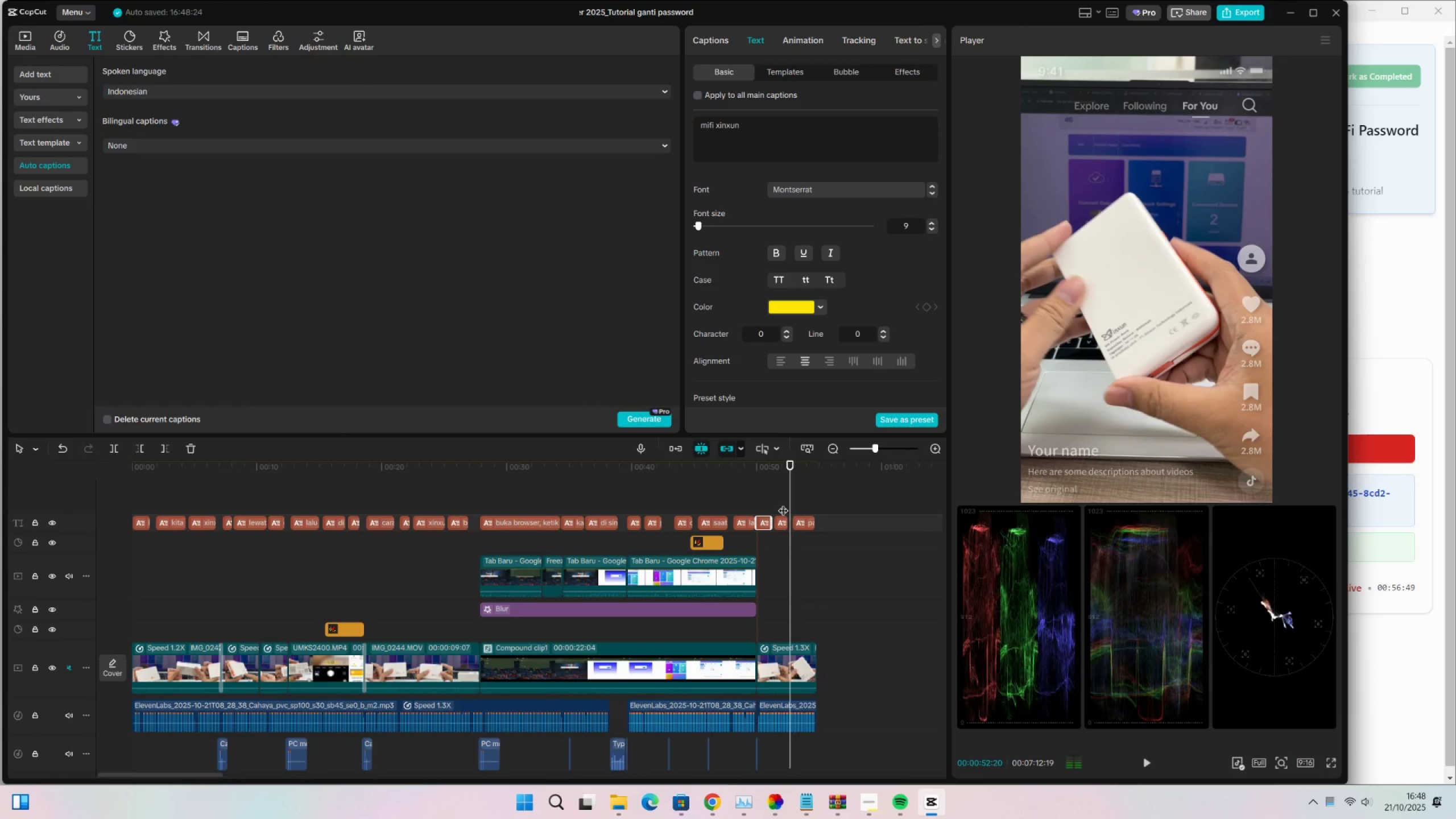 
key(Space)
 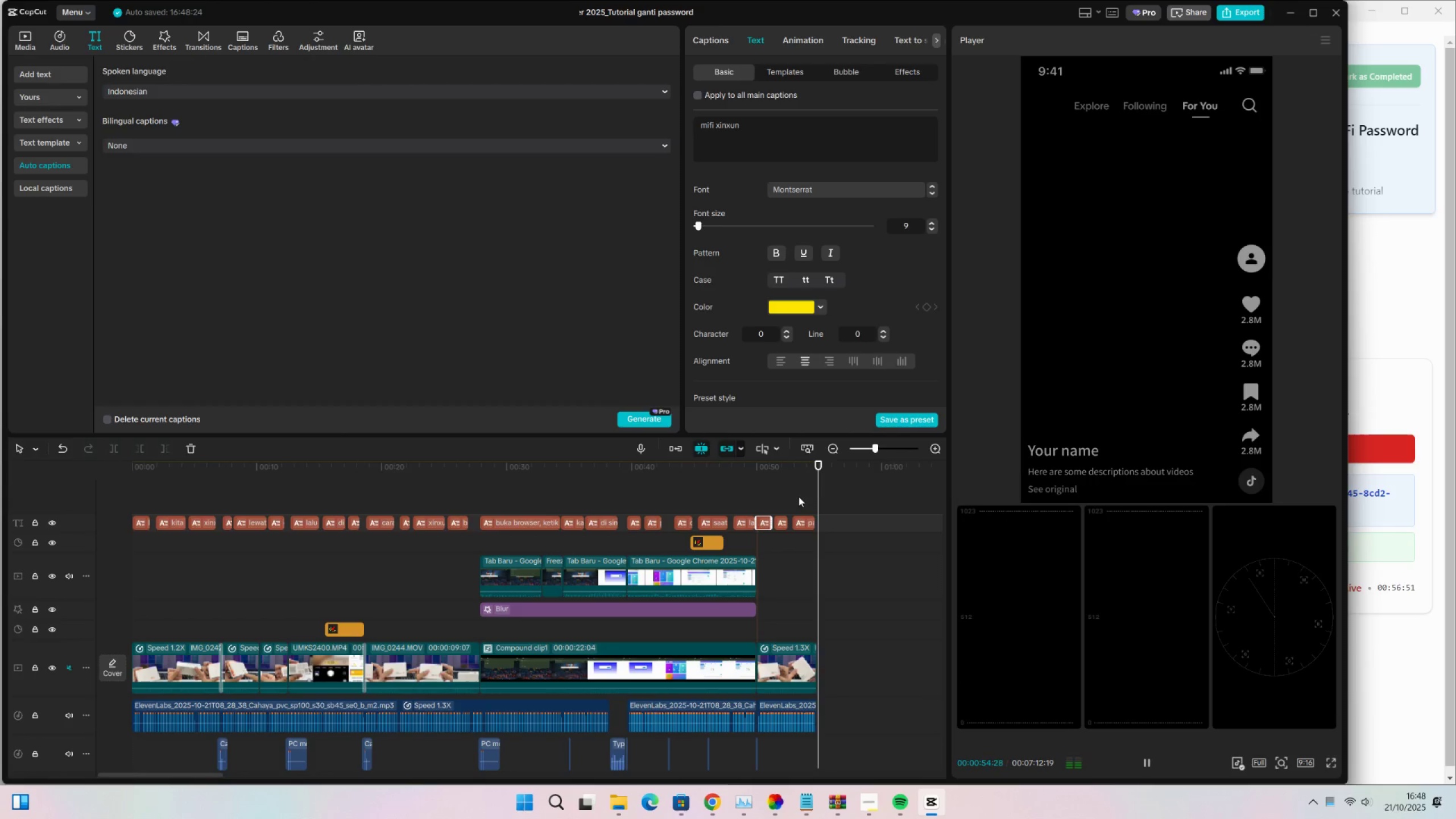 
left_click([813, 485])
 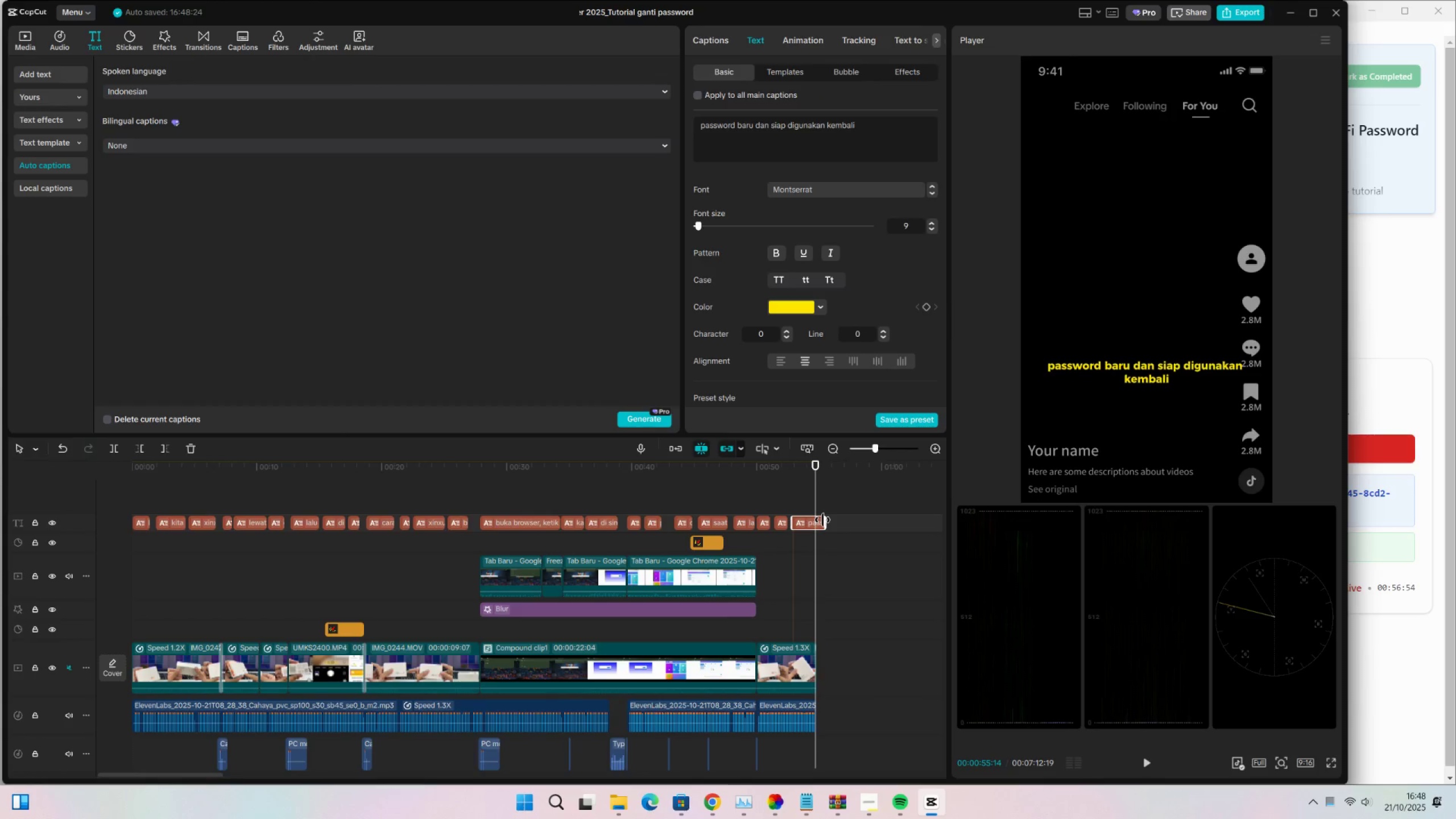 
left_click([804, 498])
 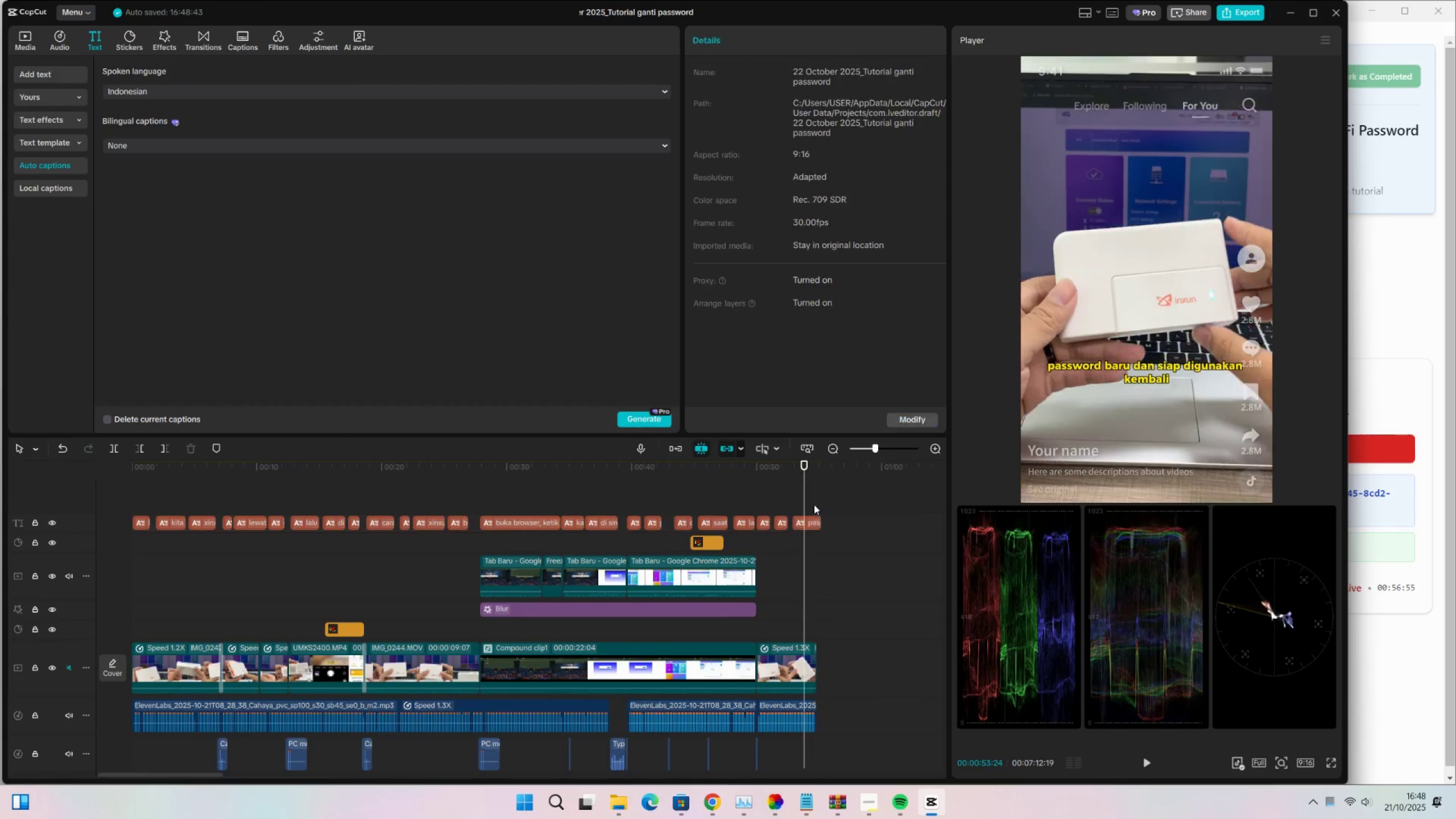 
mouse_move([816, 523])
 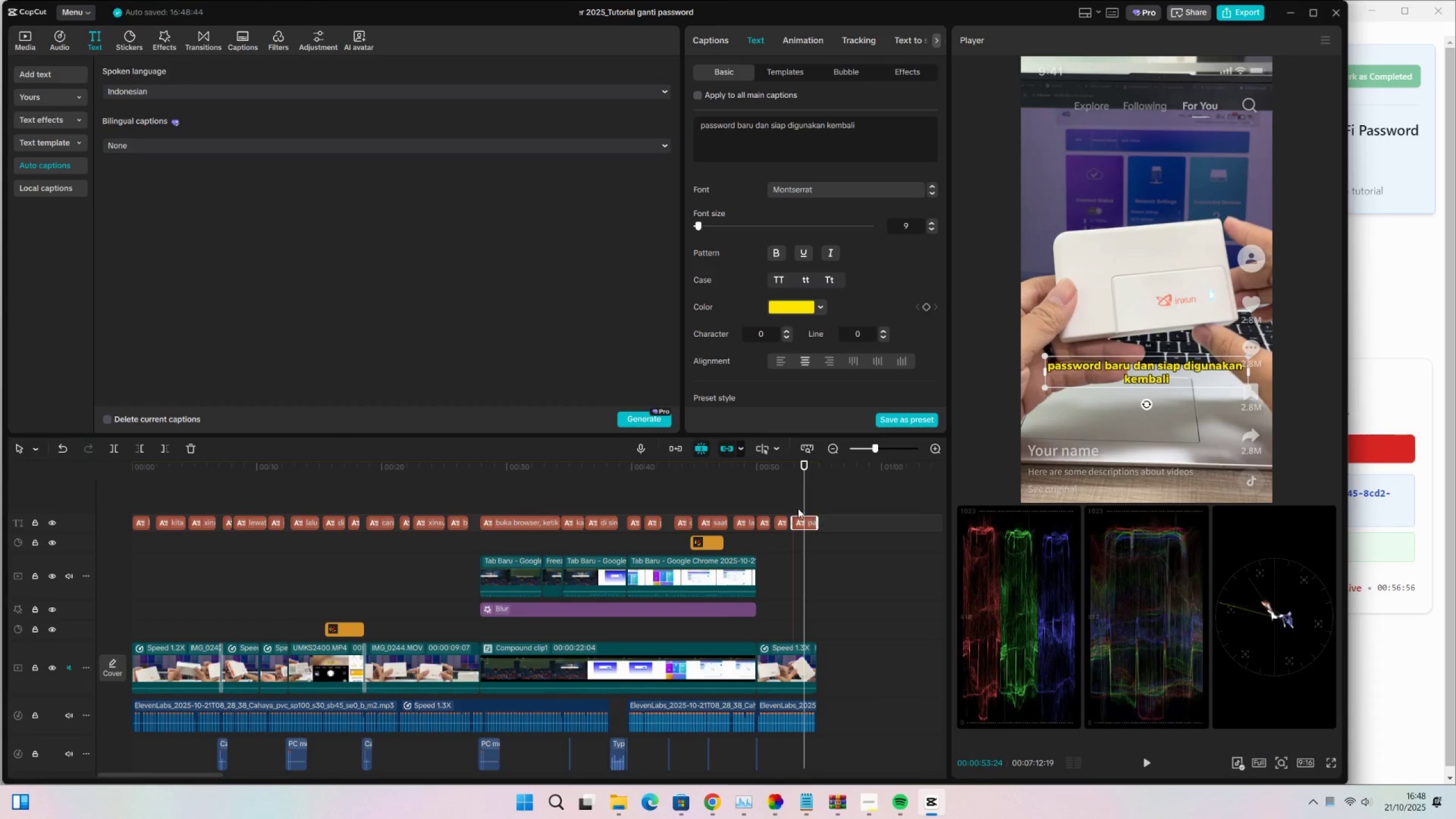 
left_click([798, 508])
 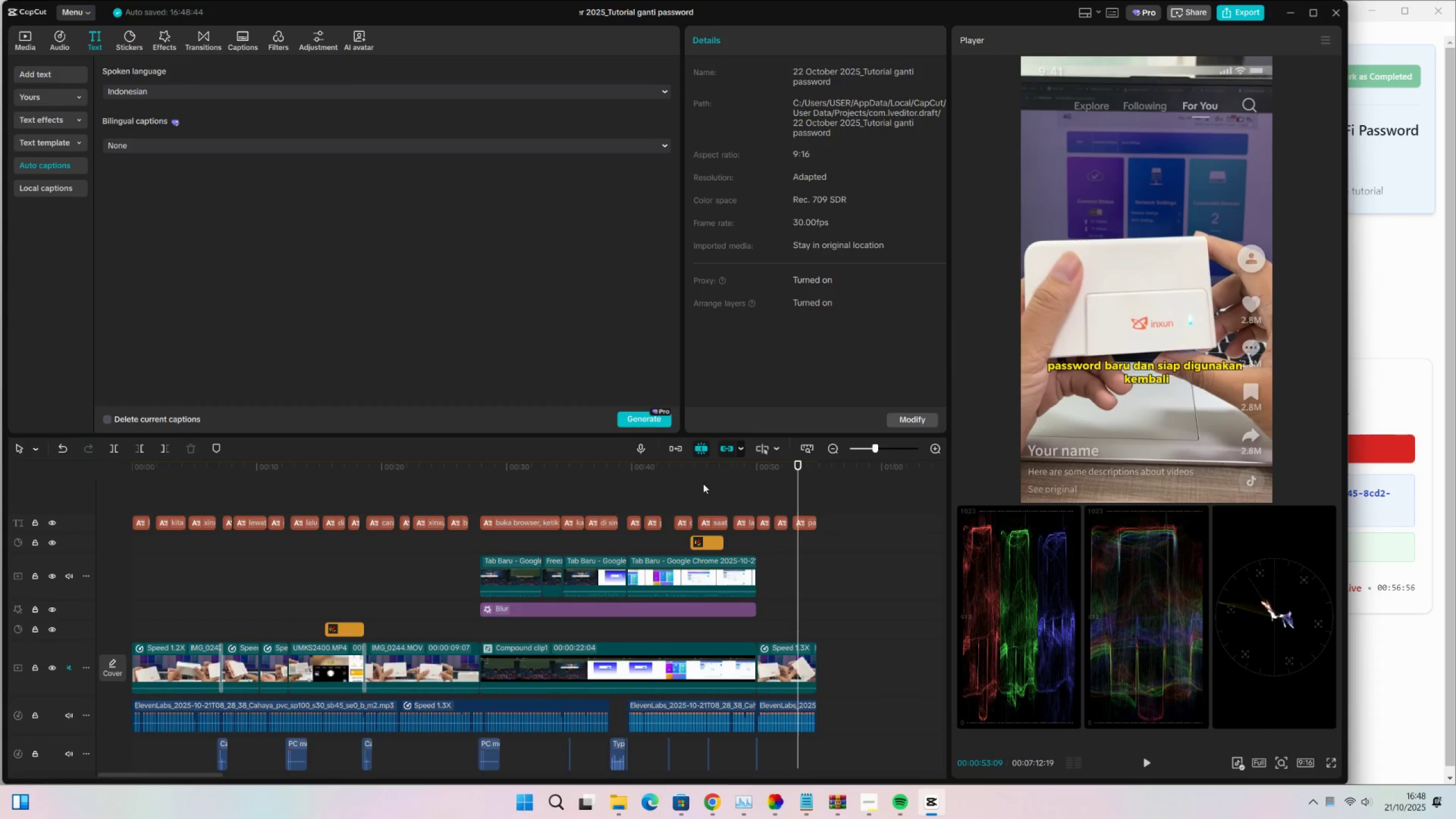 
triple_click([670, 483])
 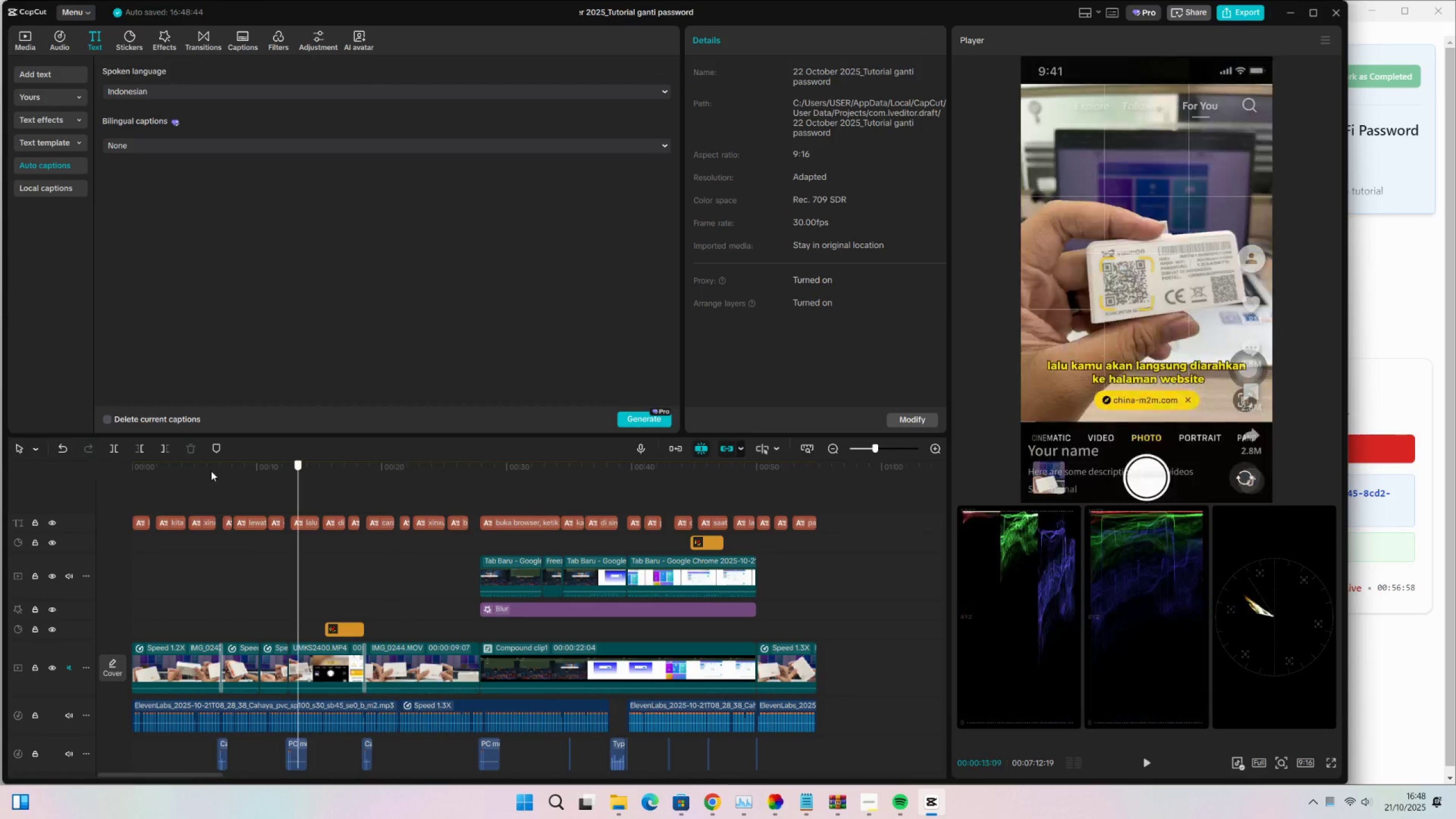 
key(Space)
 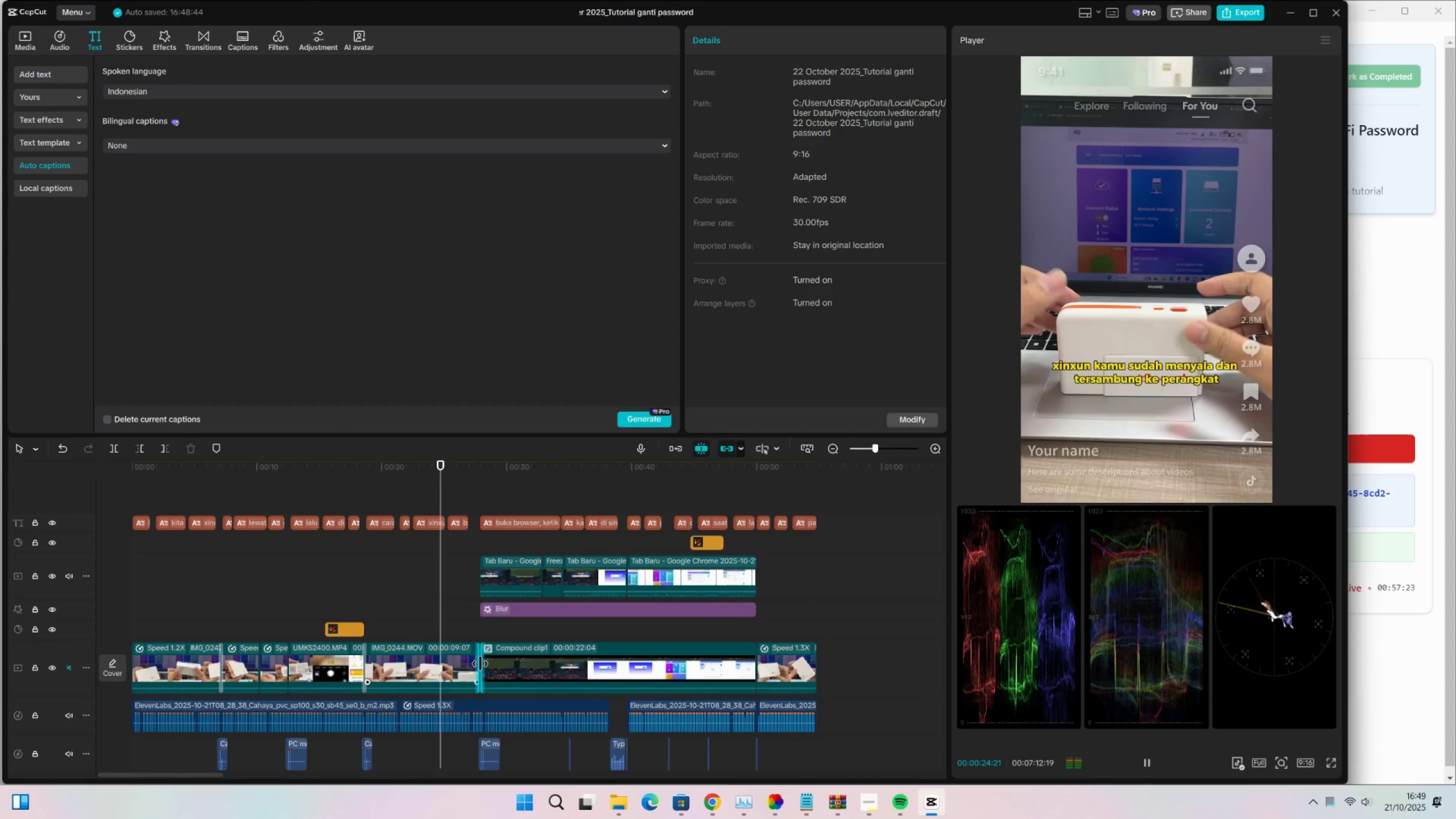 
wait(29.79)
 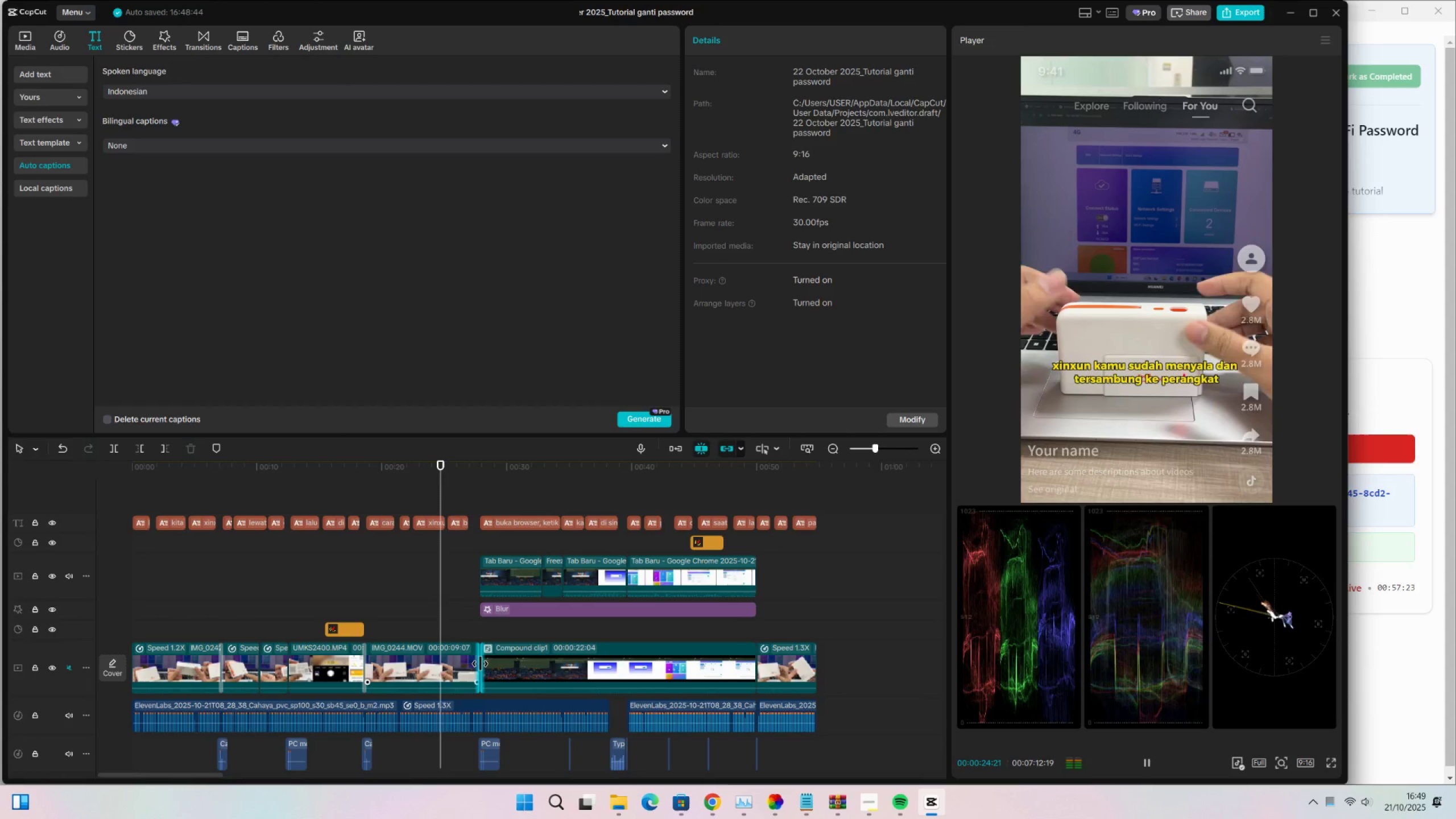 
key(Space)
 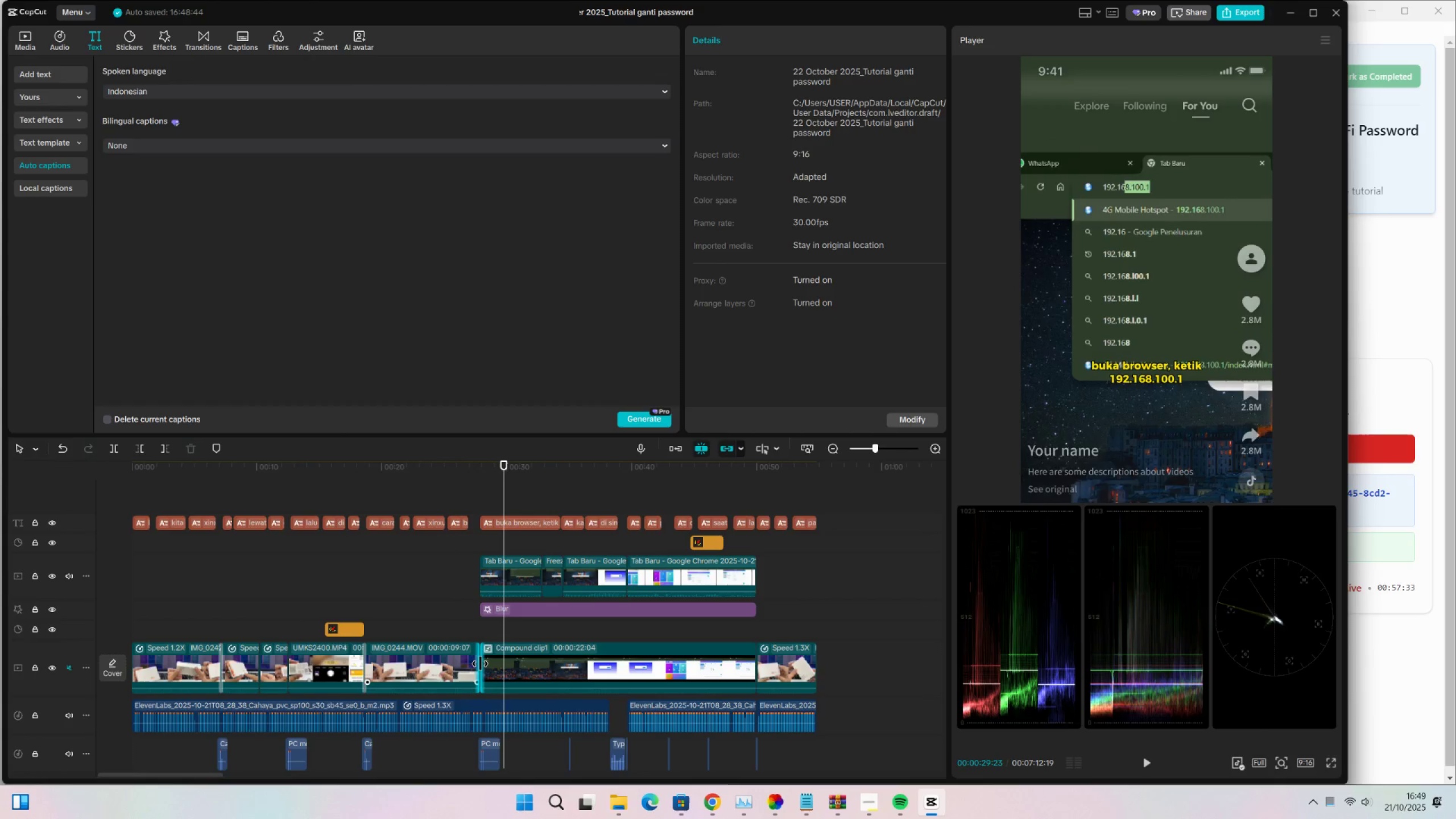 
wait(9.81)
 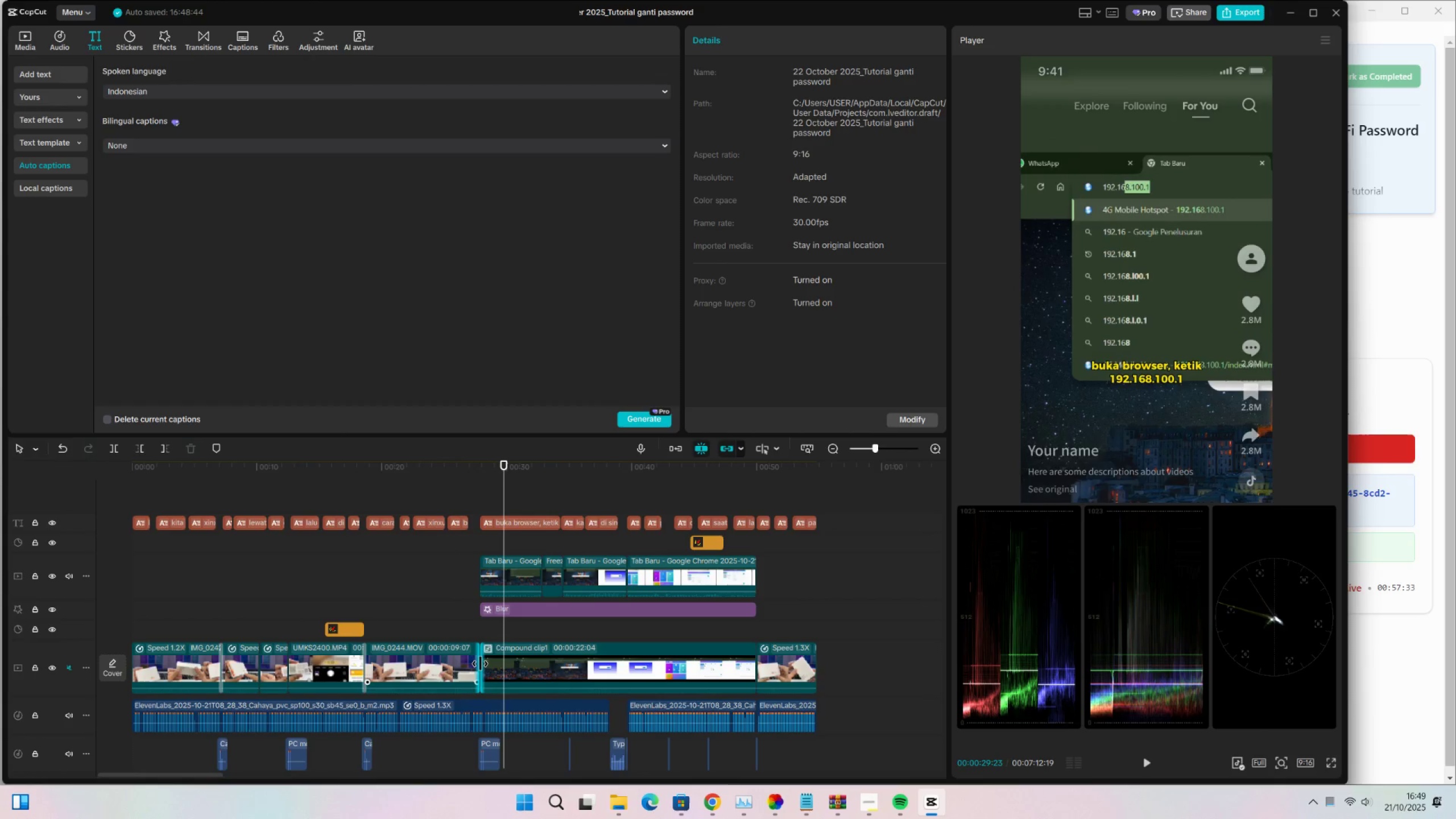 
key(Space)
 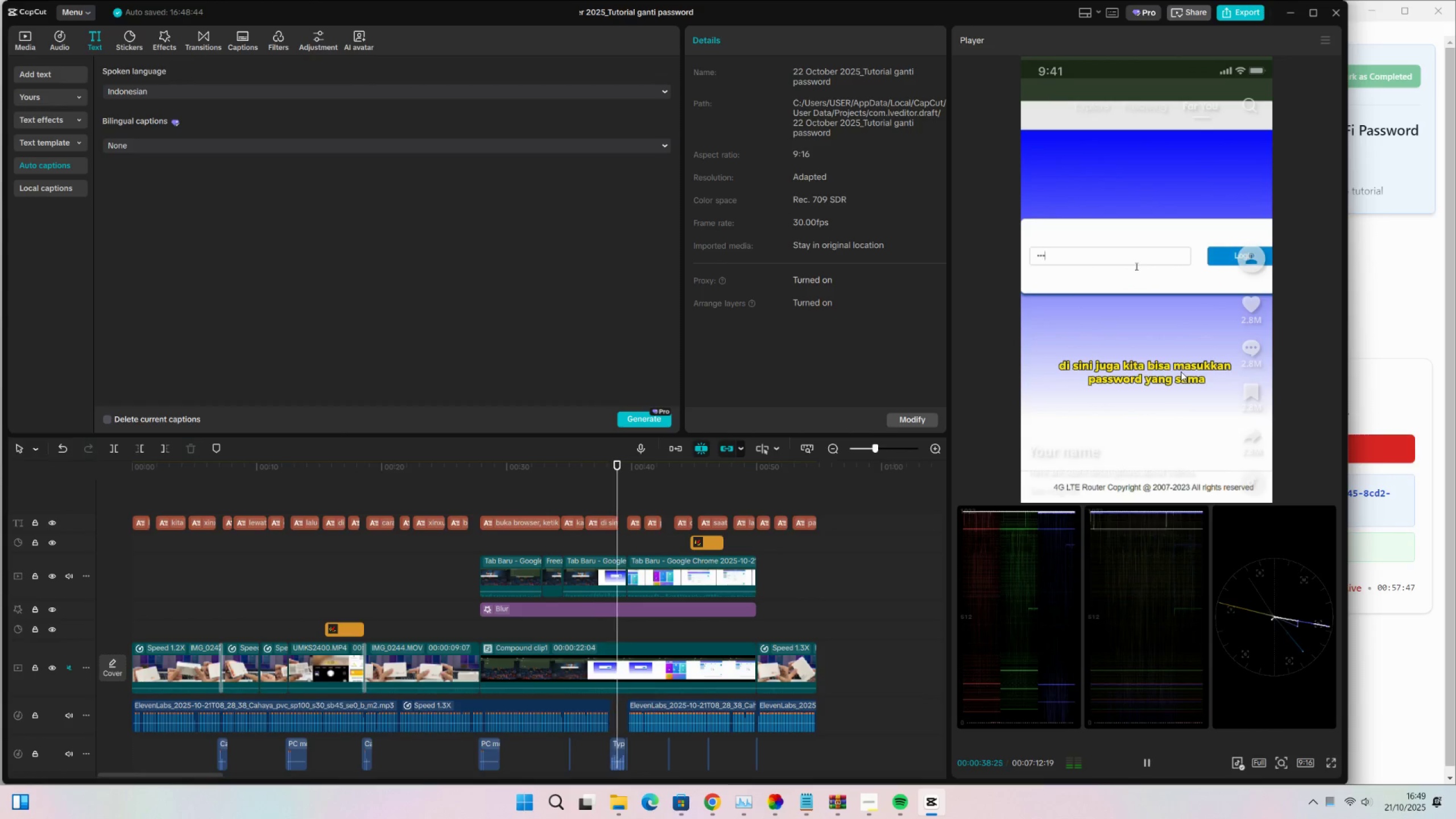 
wait(14.16)
 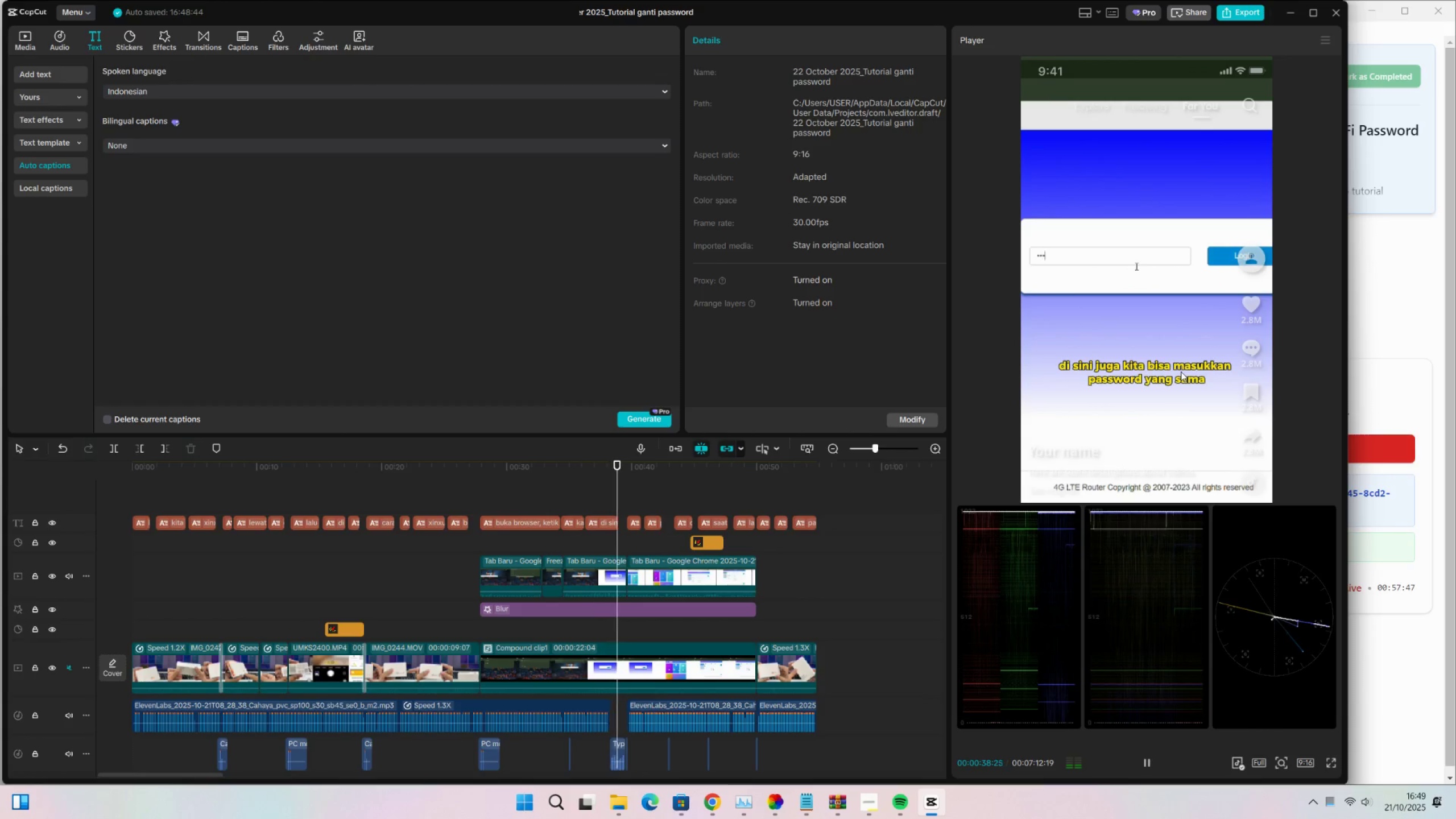 
key(Space)
 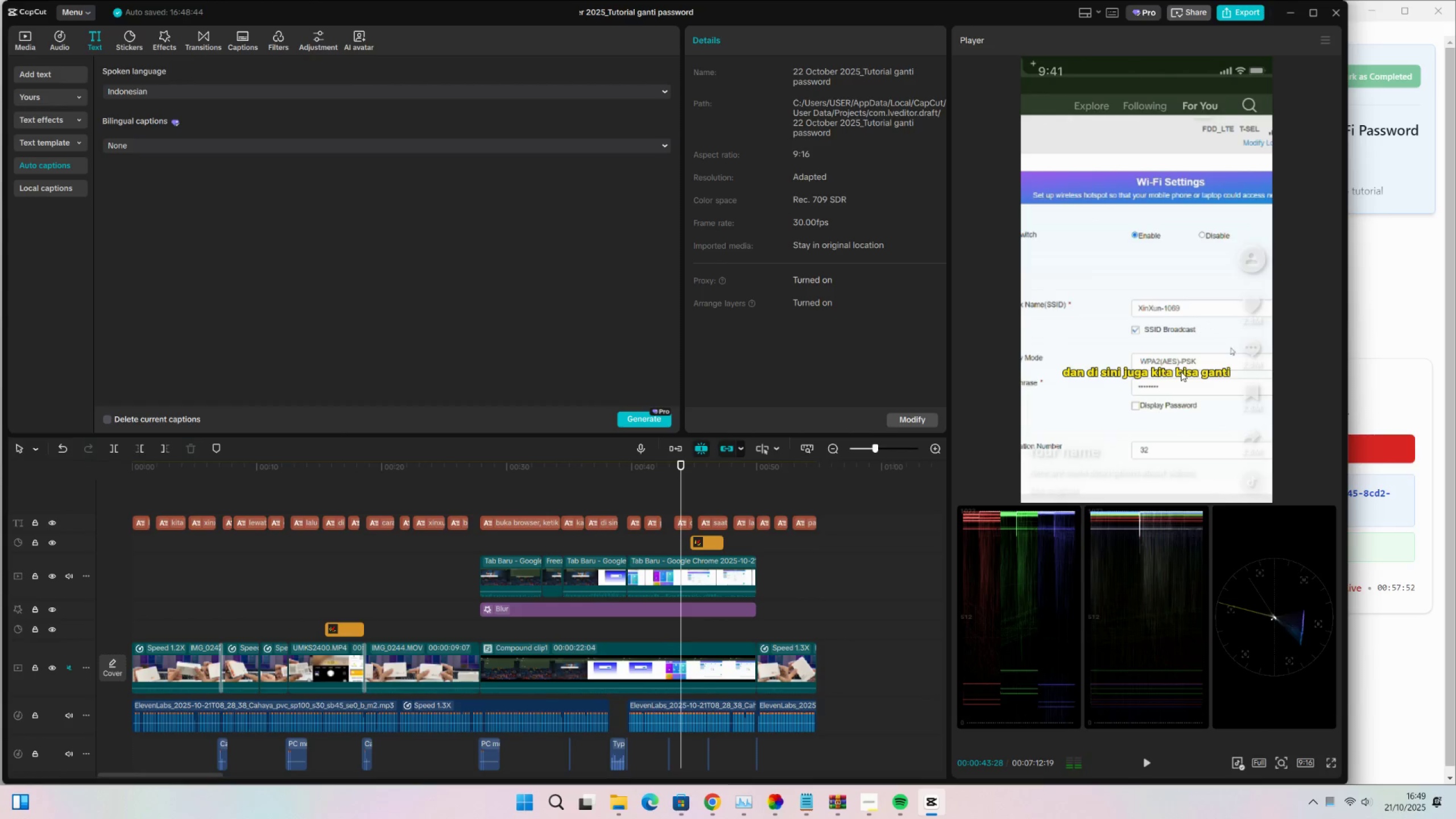 
key(Space)
 